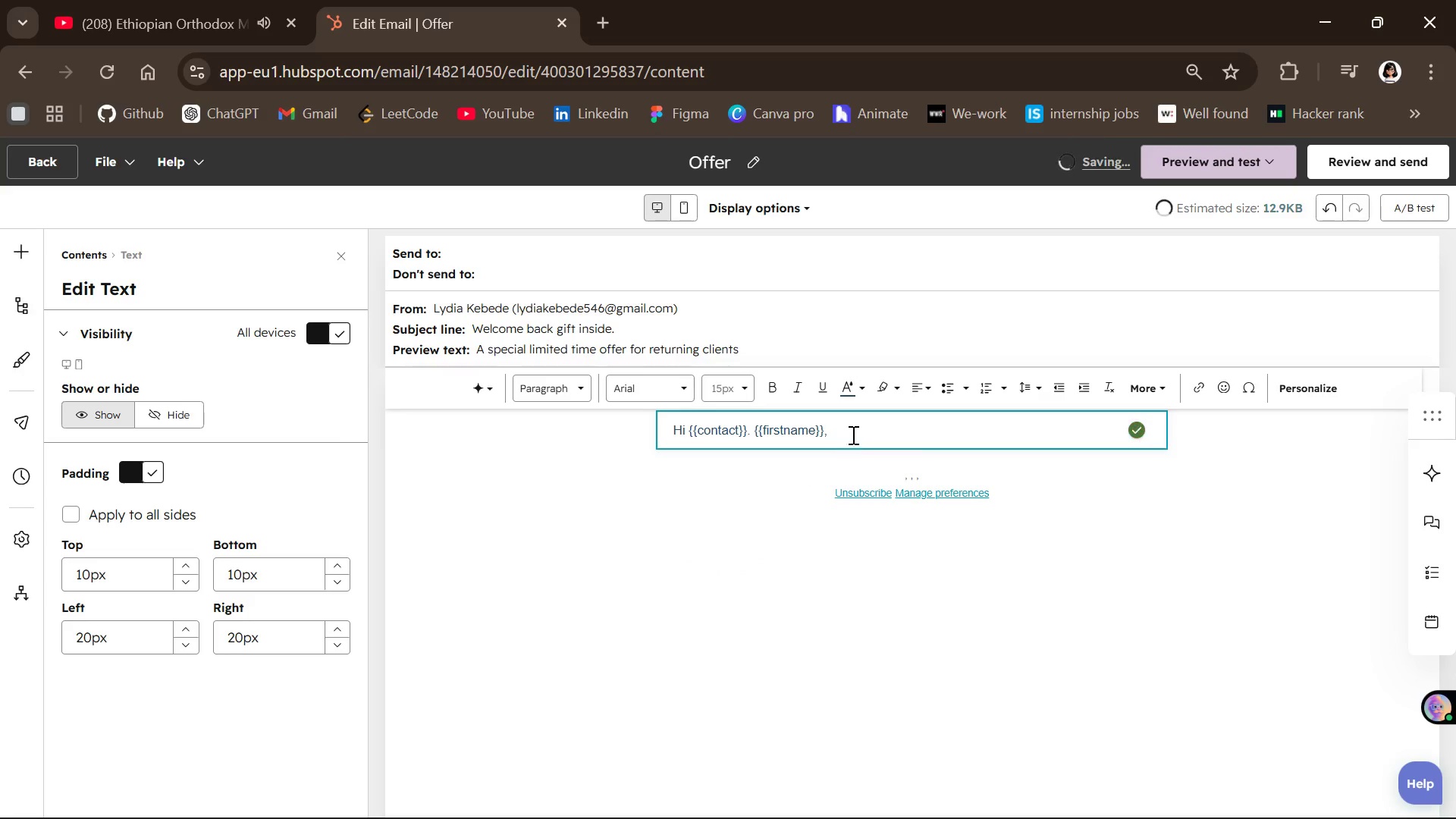 
left_click([852, 435])
 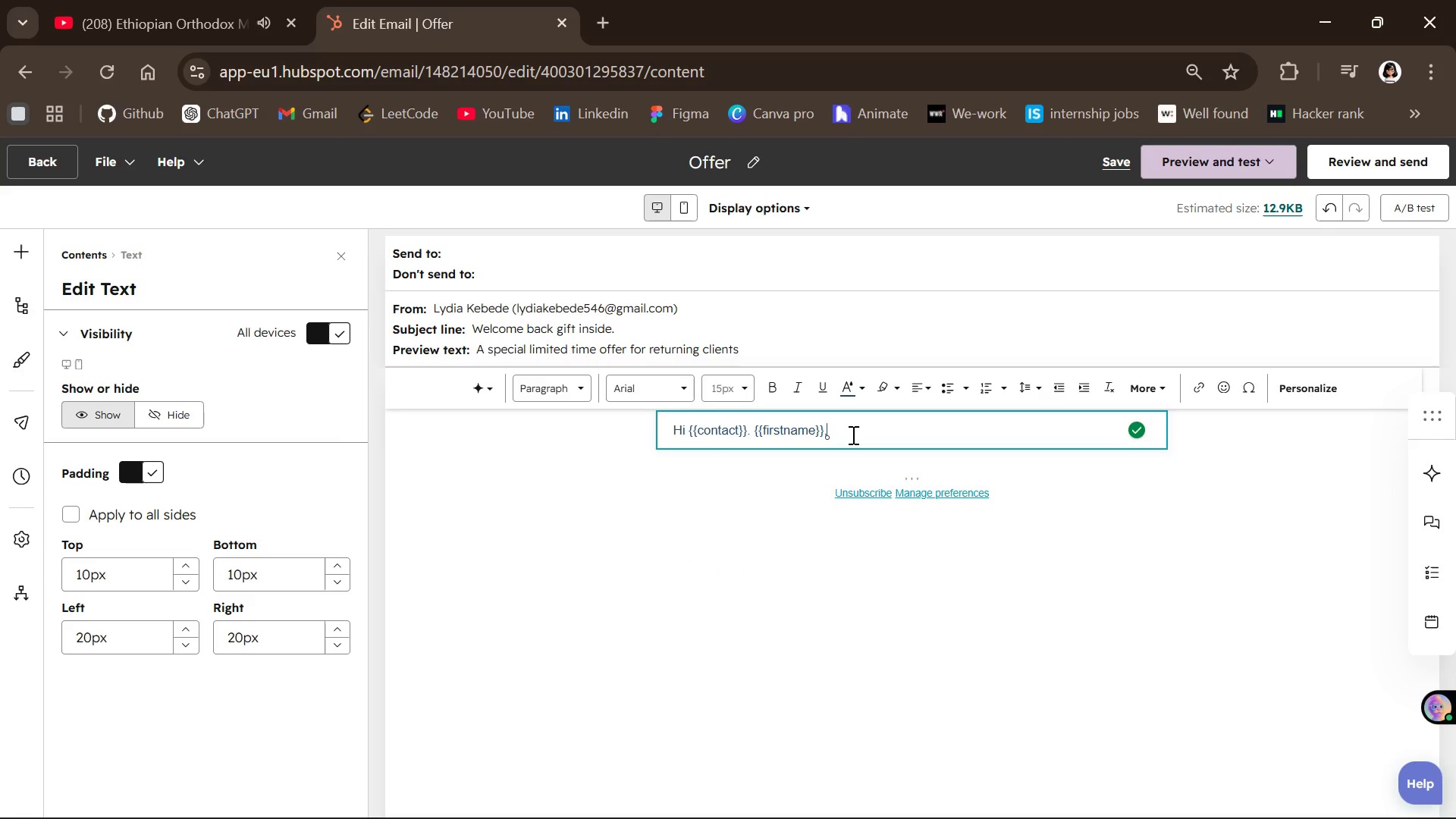 
key(Enter)
 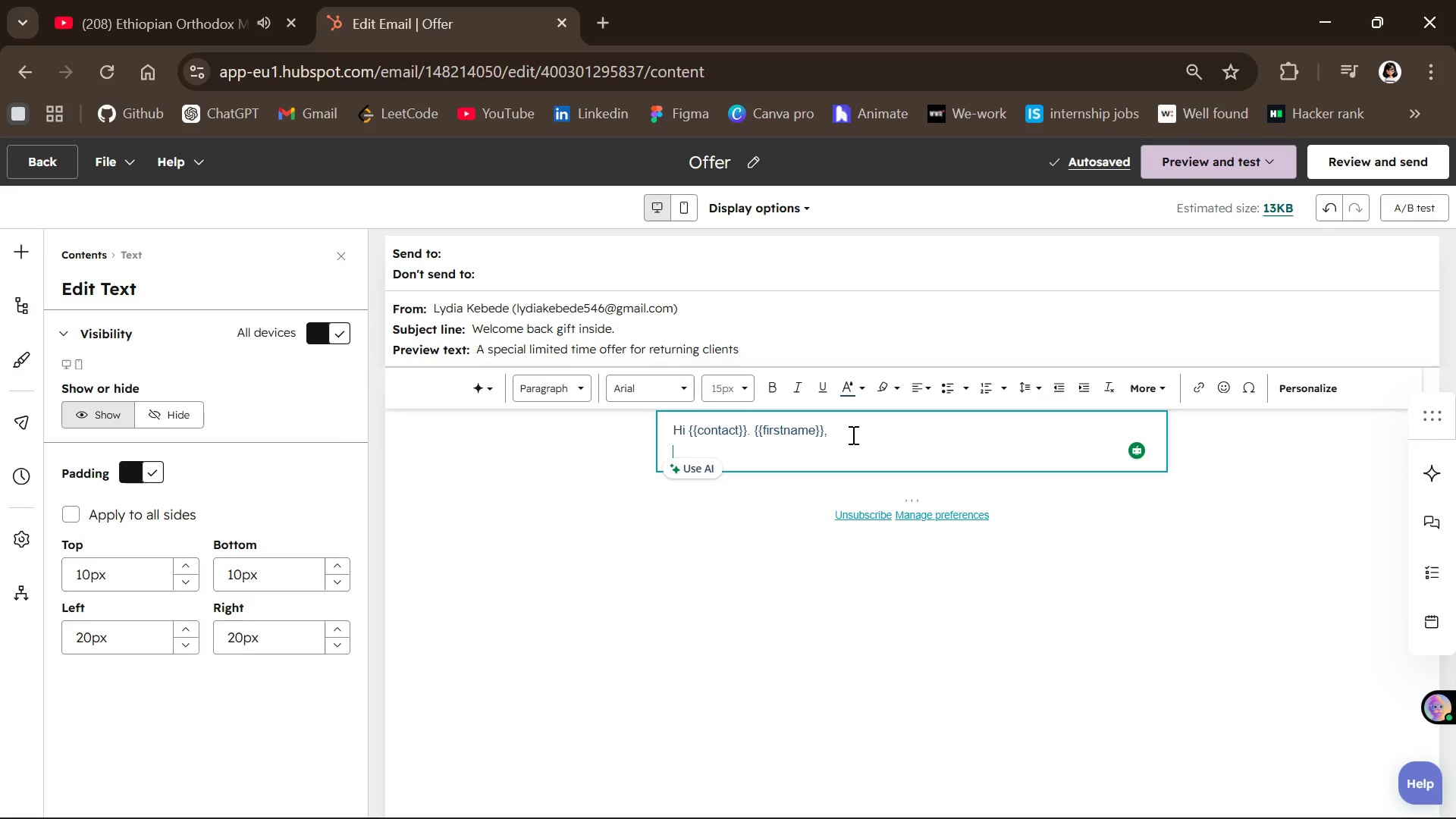 
wait(15.76)
 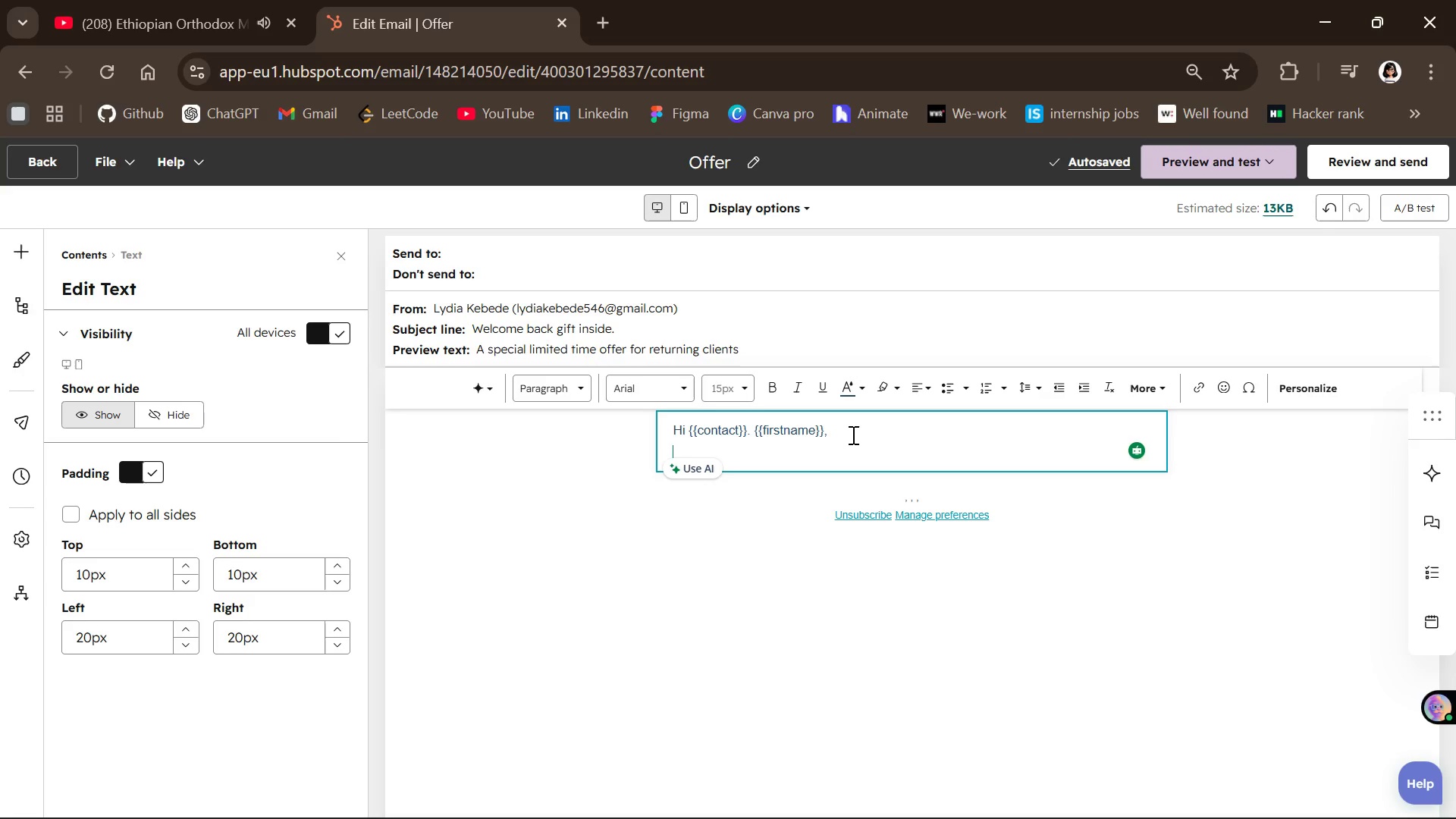 
type(It is a )
 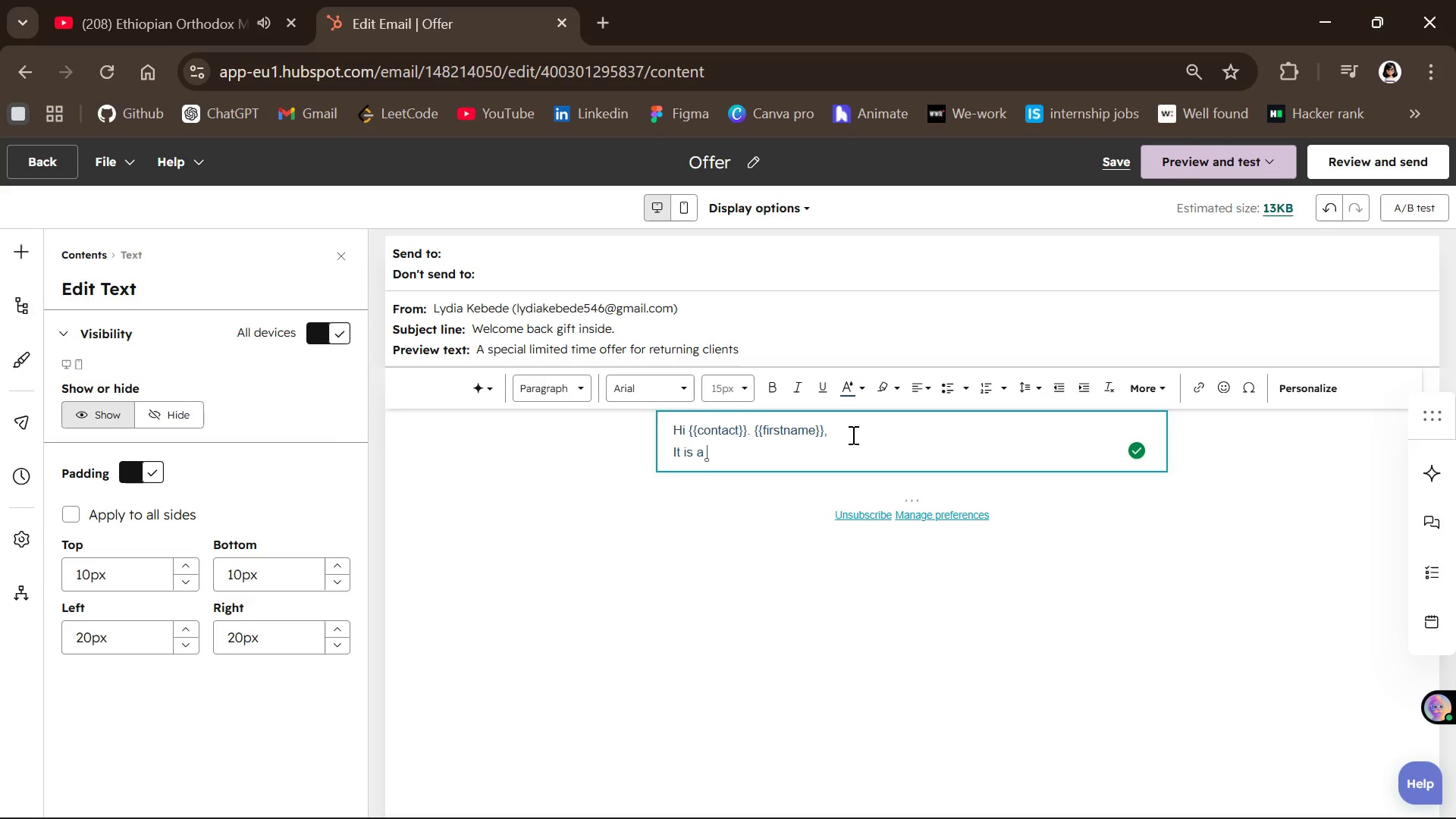 
key(Backspace)
key(Backspace)
key(Backspace)
key(Backspace)
type(been a while since your )
 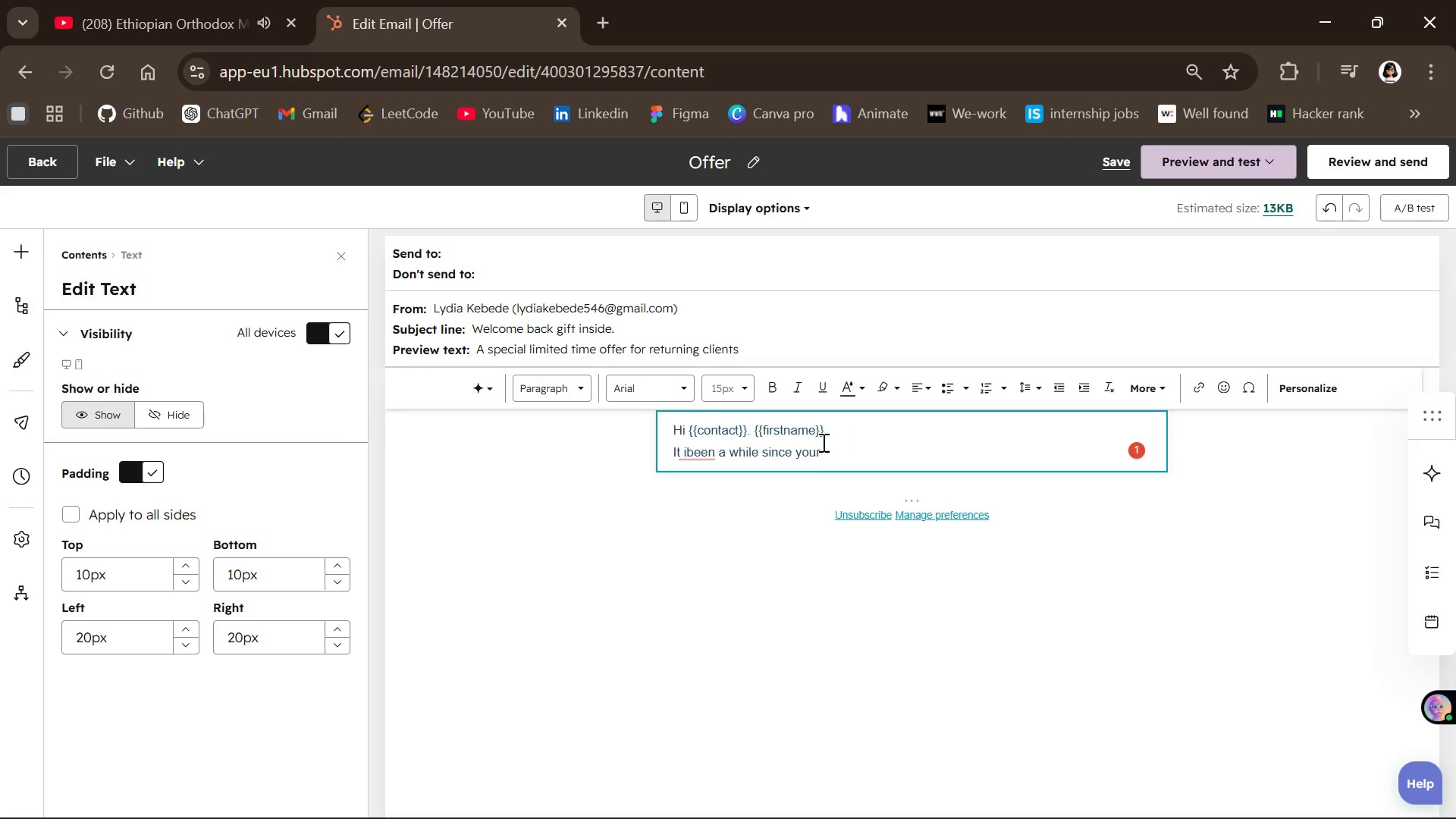 
key(Shift+ShiftLeft)
 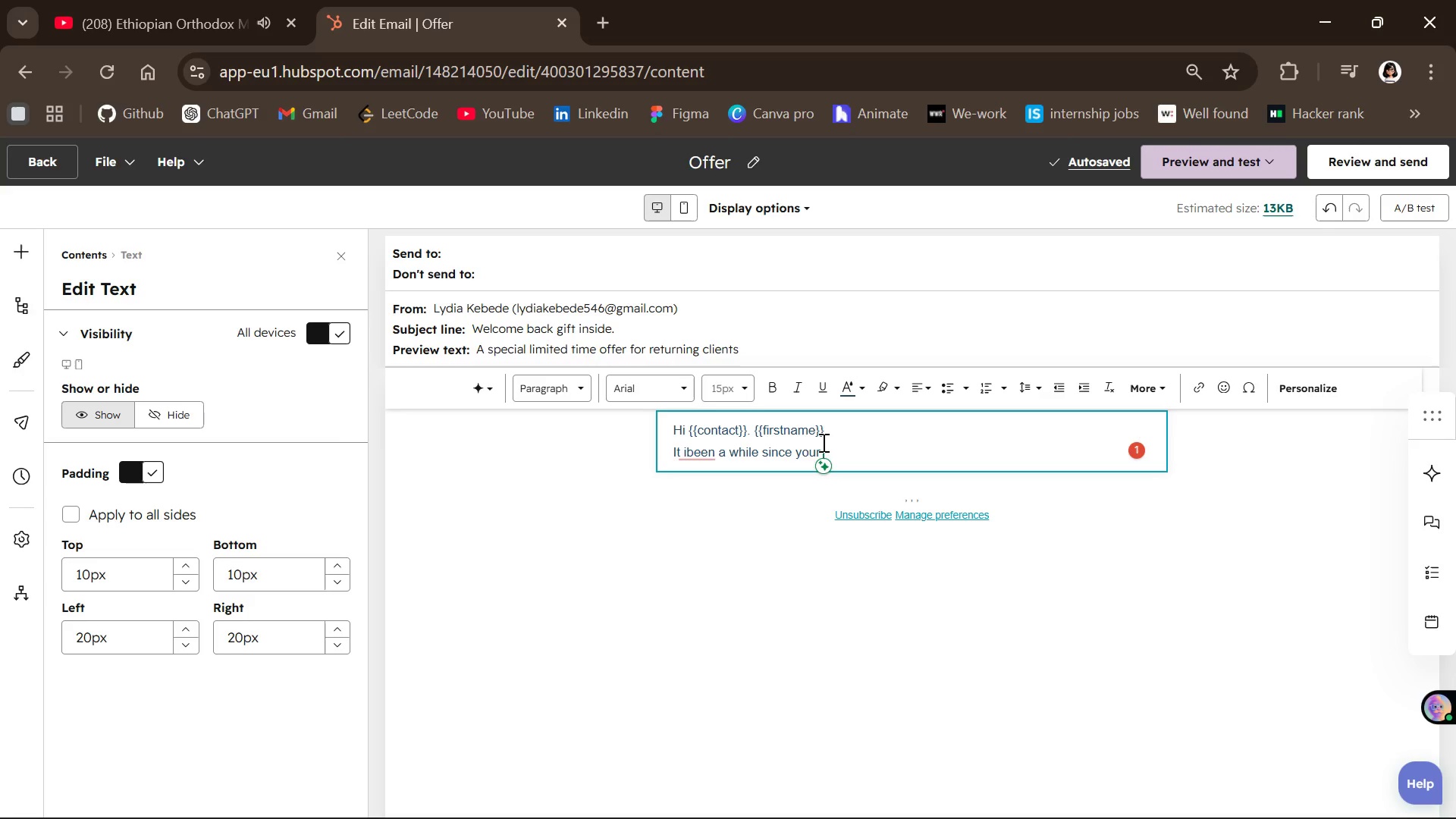 
key(Shift+BracketLeft)
 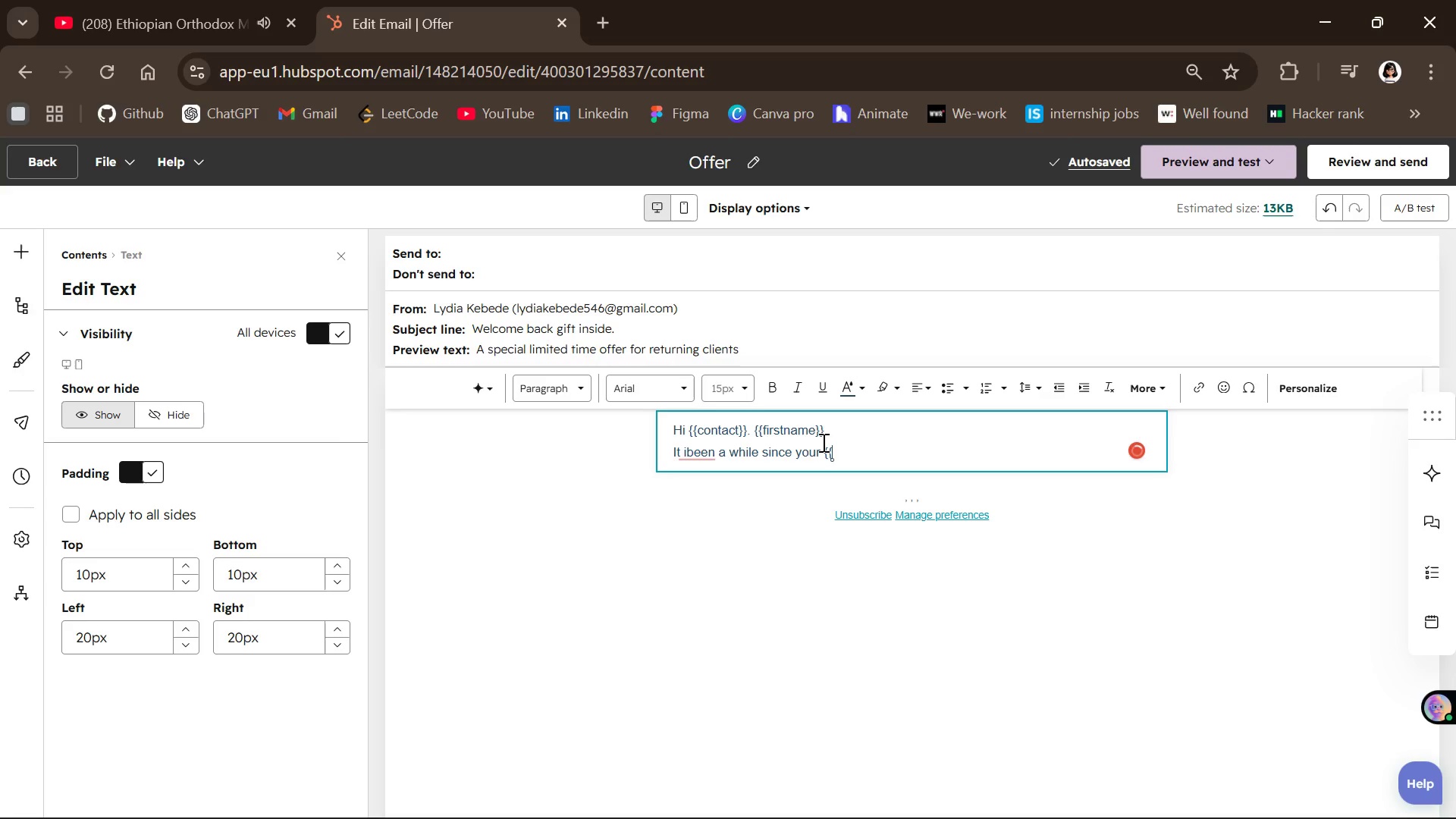 
key(Shift+BracketLeft)
 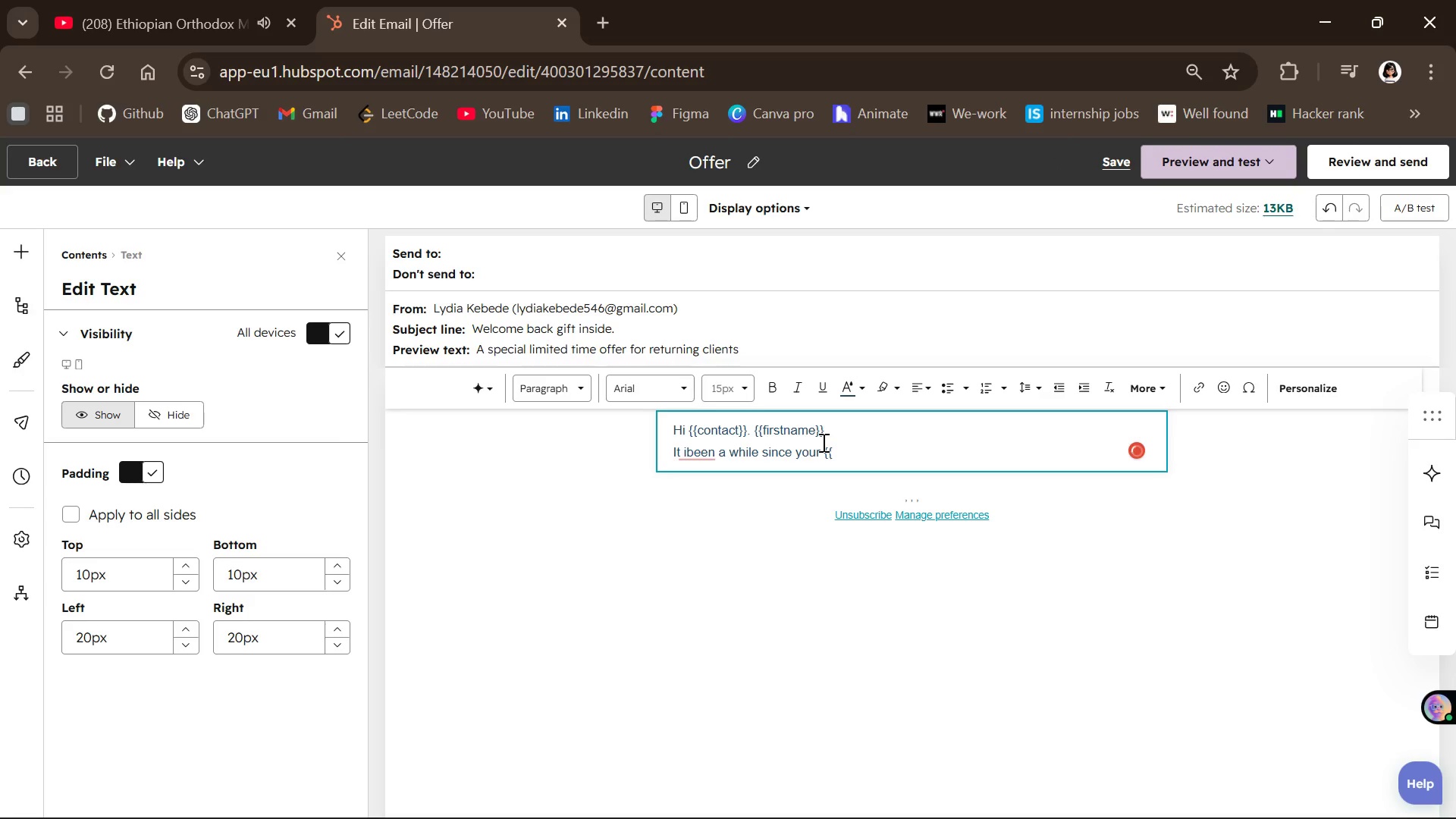 
key(Shift+BracketRight)
 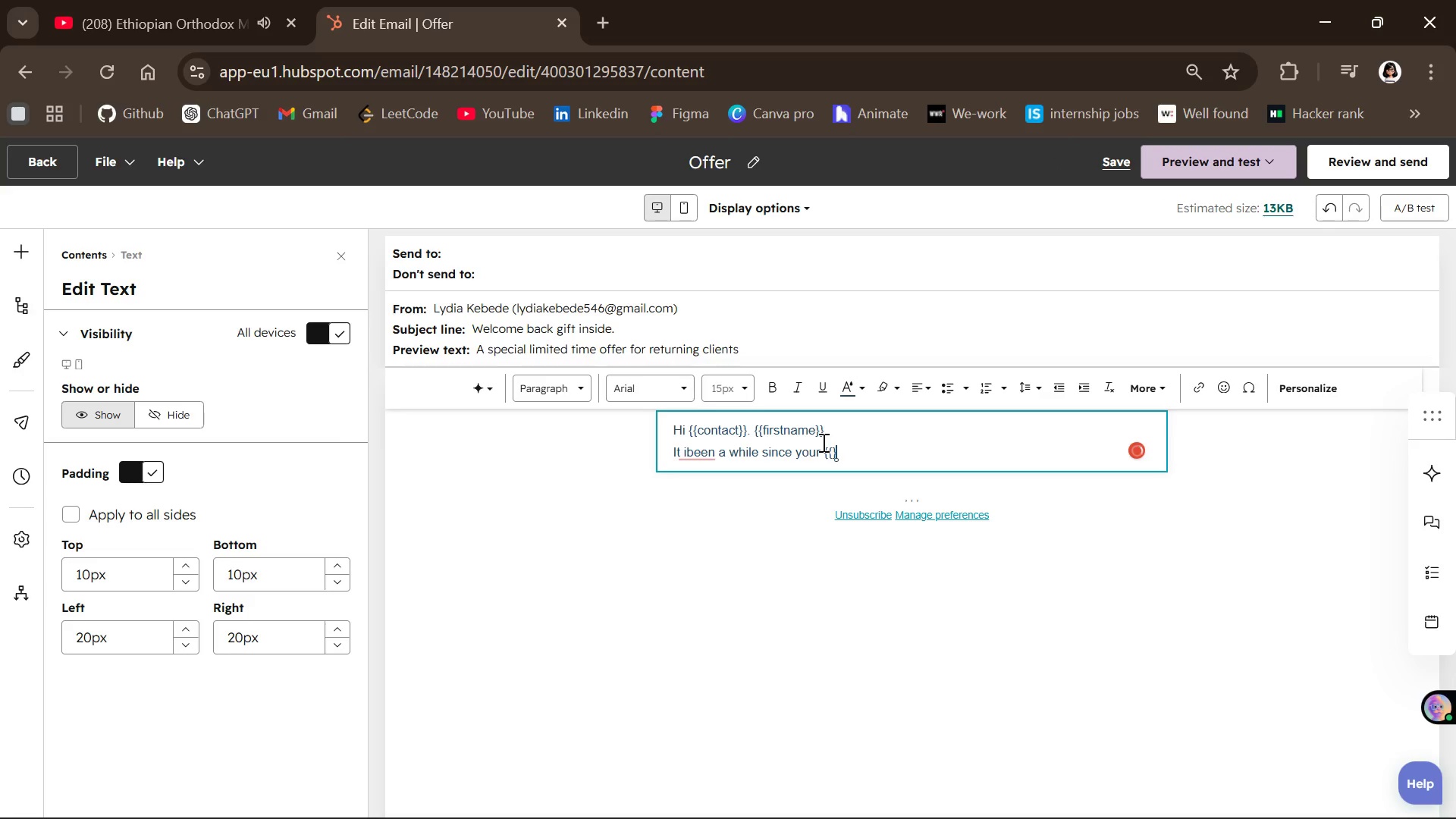 
key(Shift+BracketRight)
 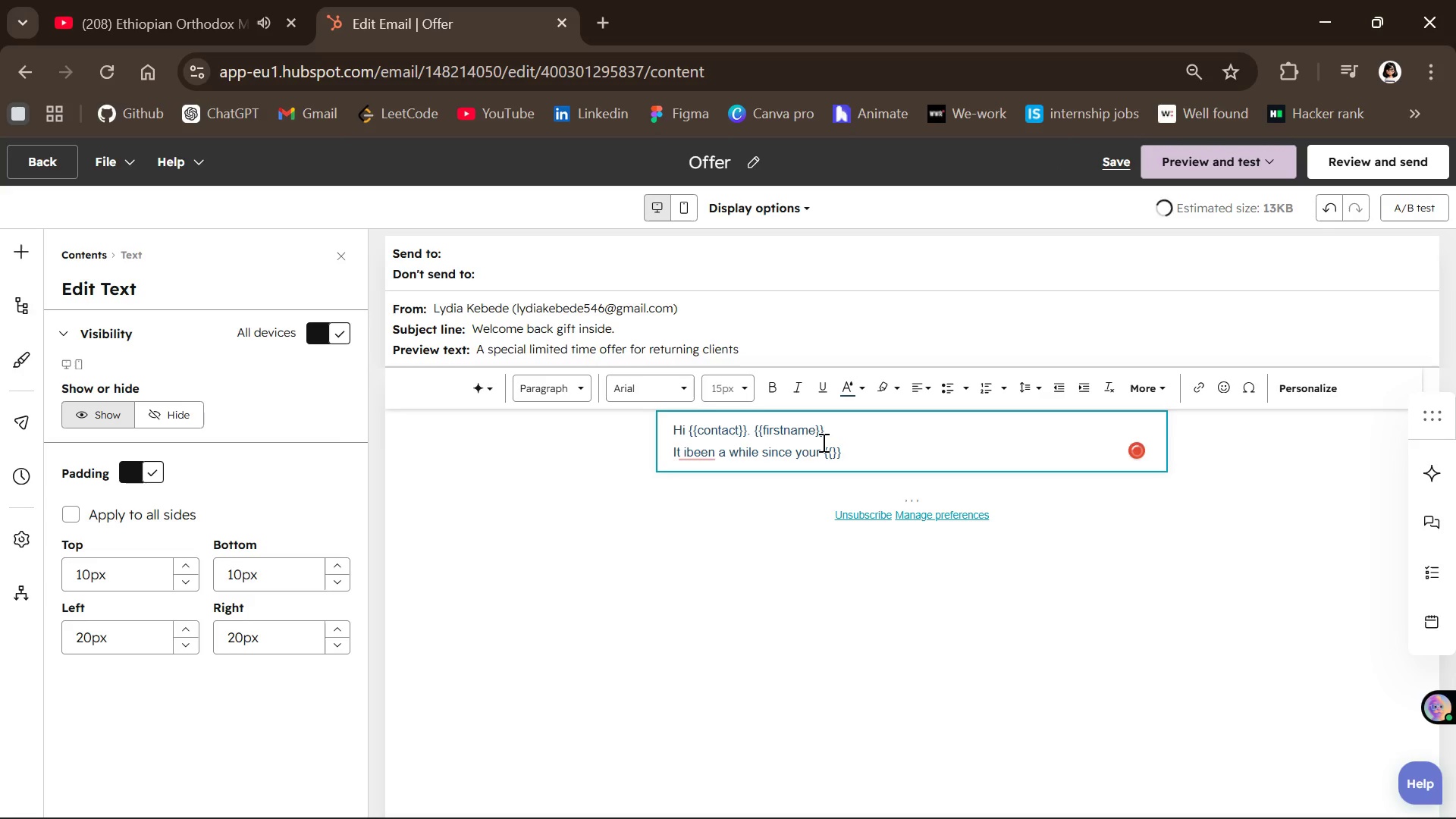 
key(ArrowLeft)
 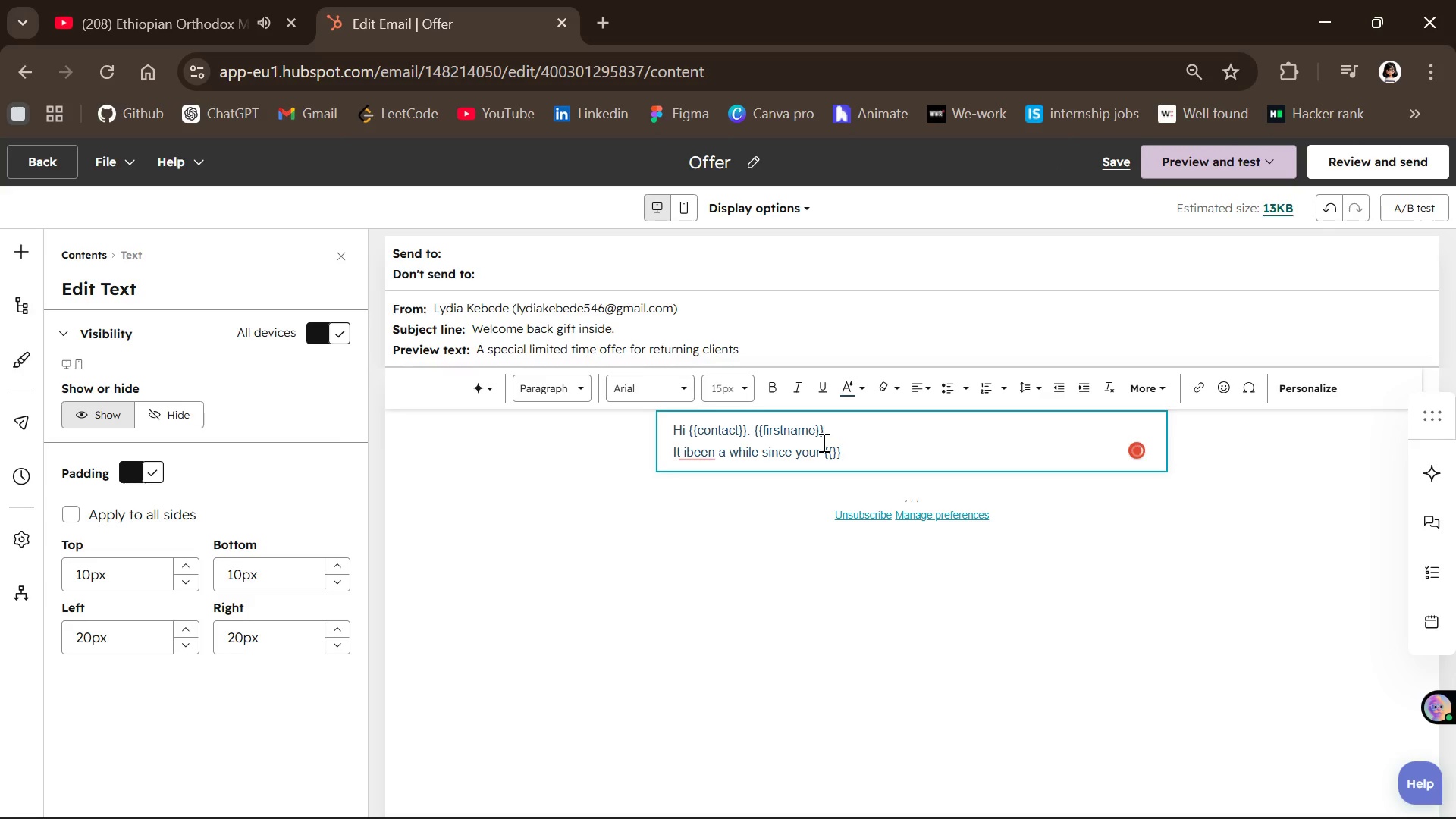 
key(ArrowLeft)
 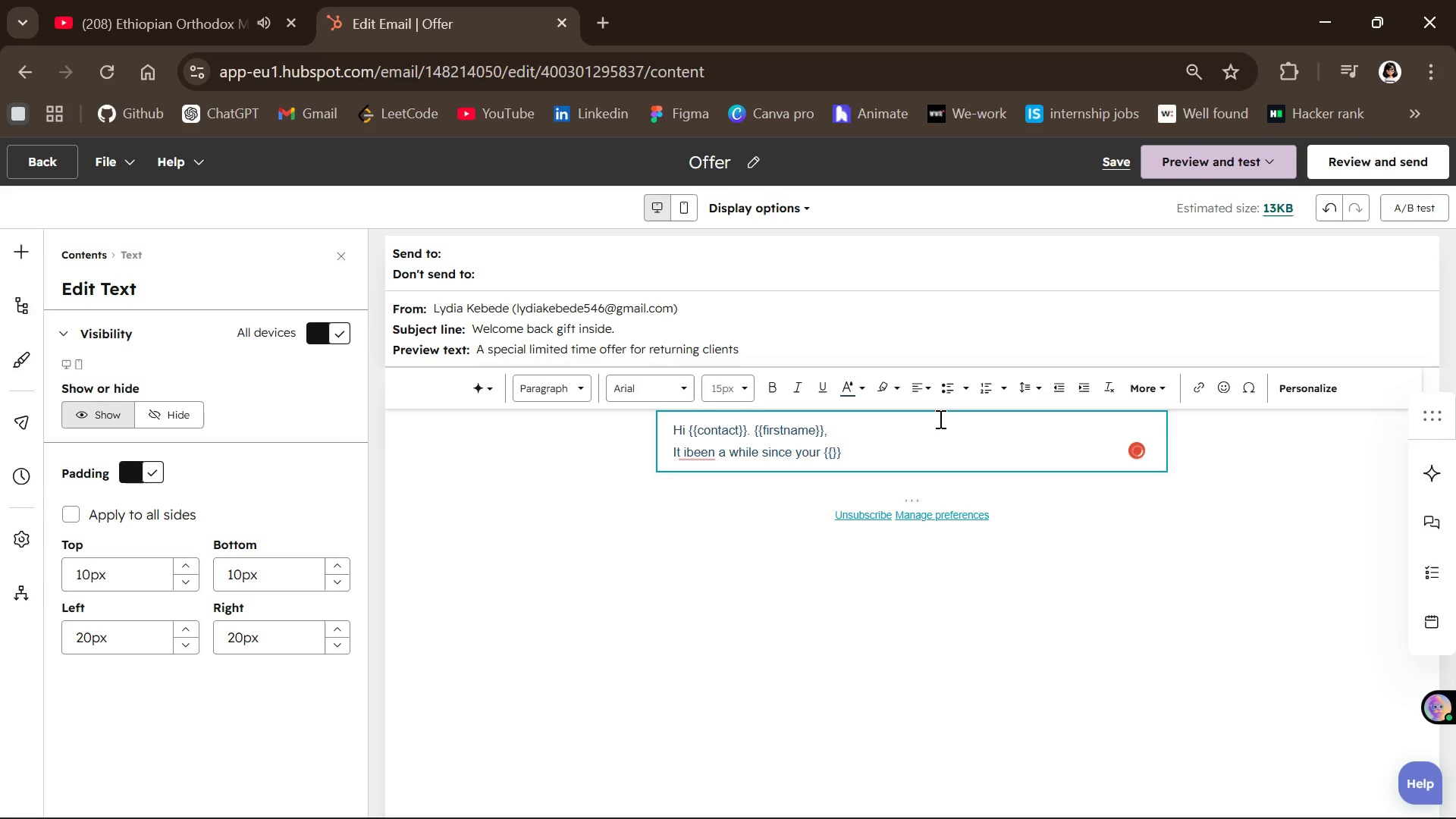 
type(contact)
 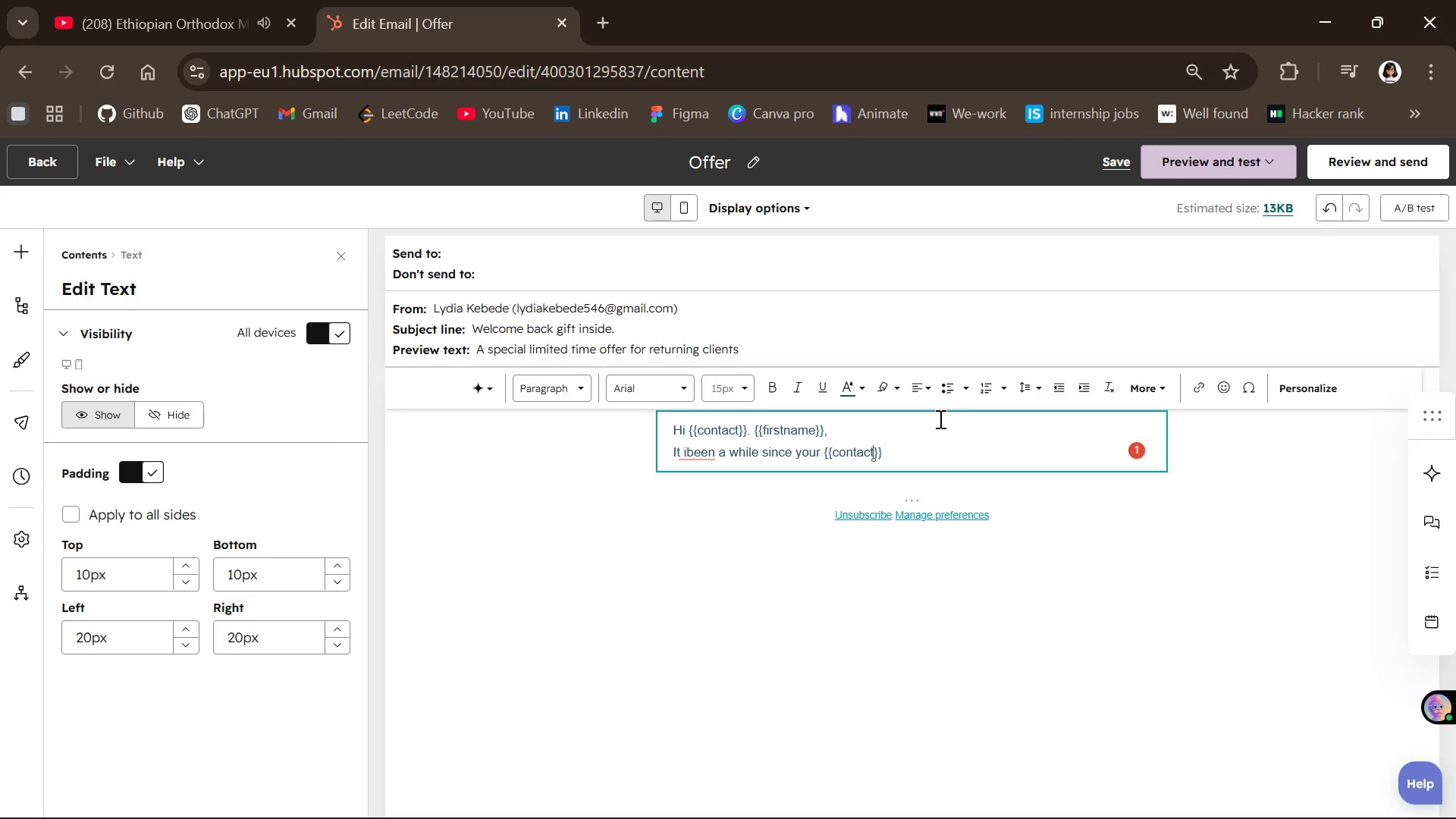 
type(,last)
 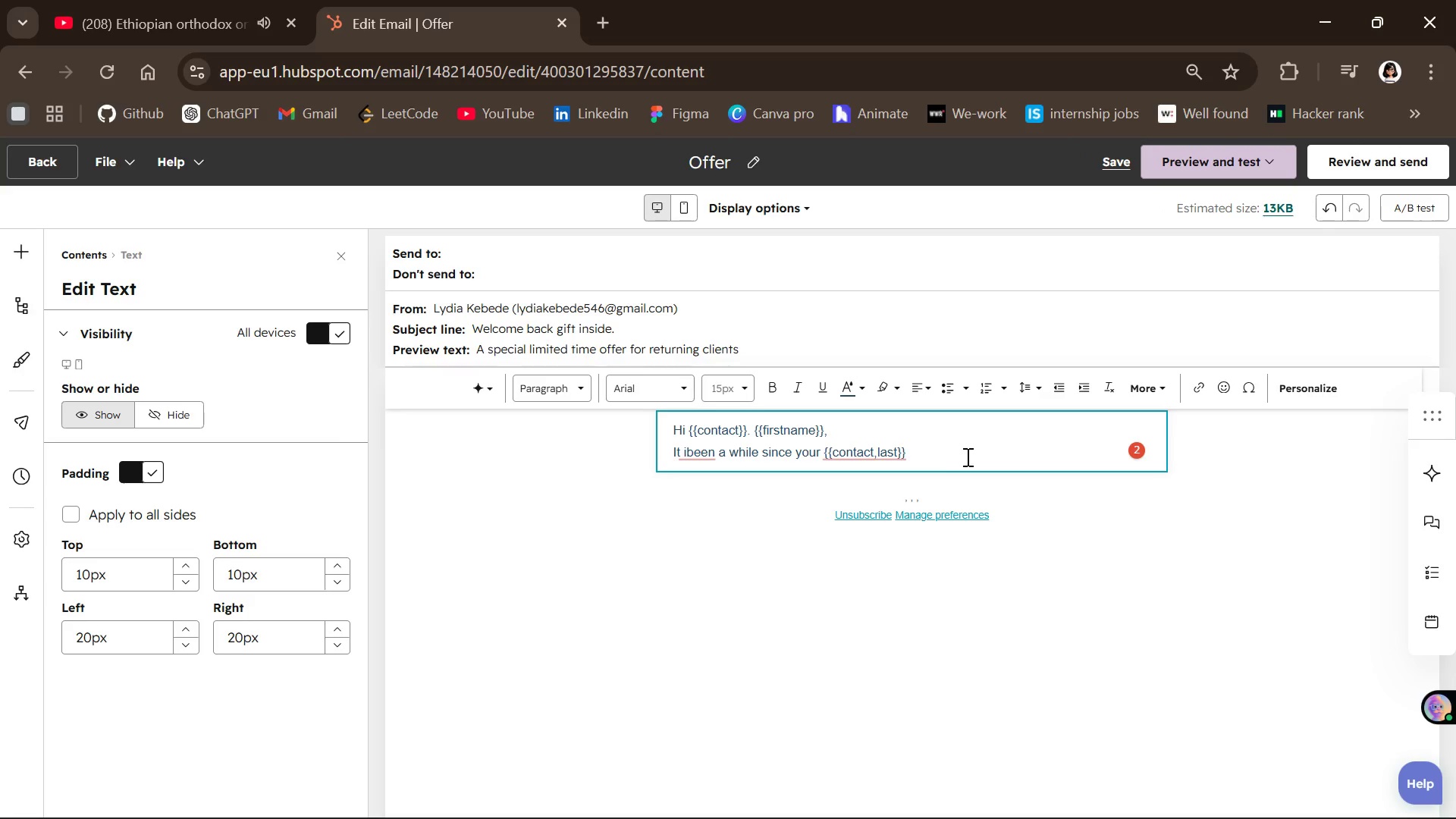 
type(_treatment)
 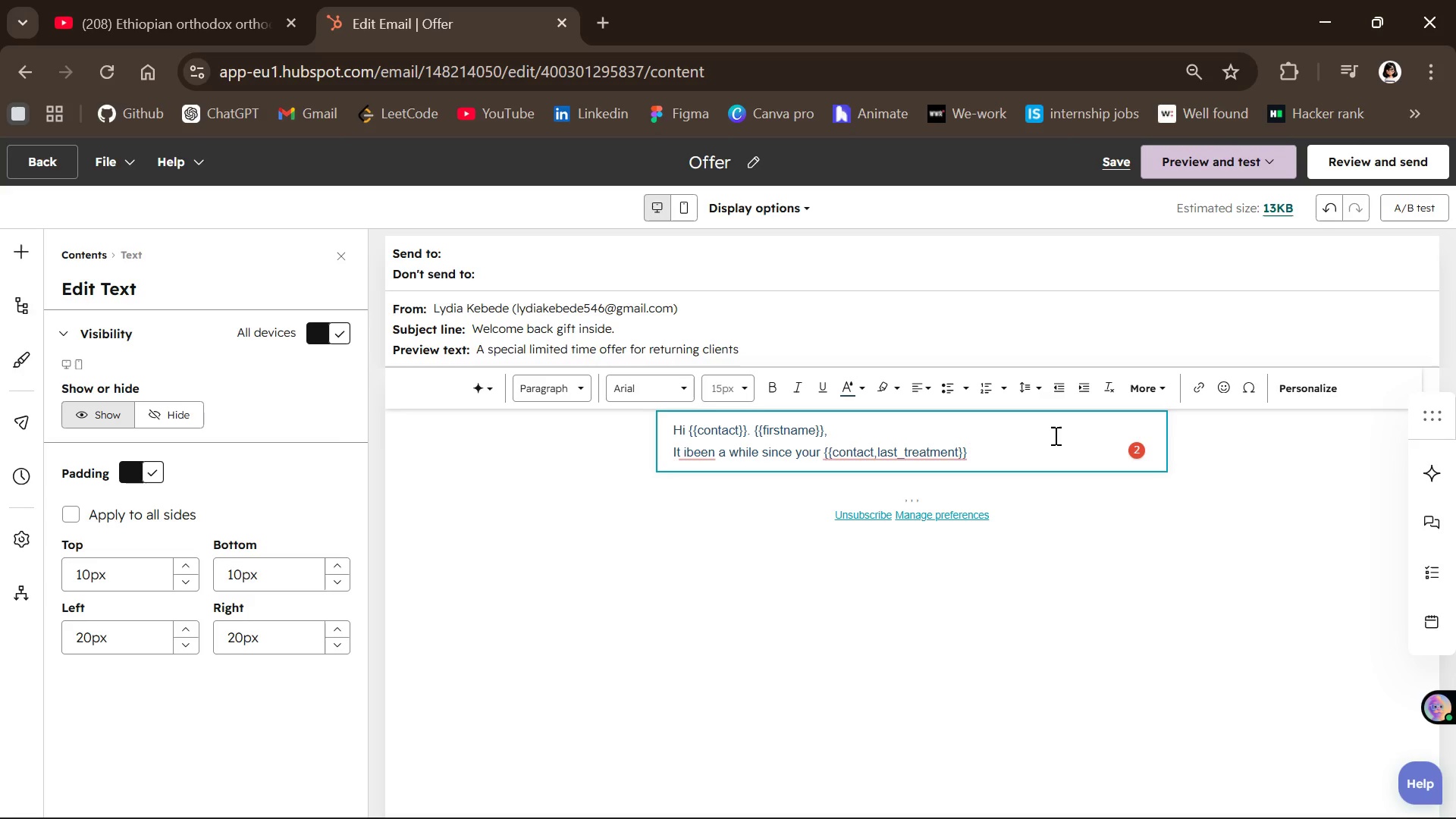 
type(_TYPE )
key(Backspace)
 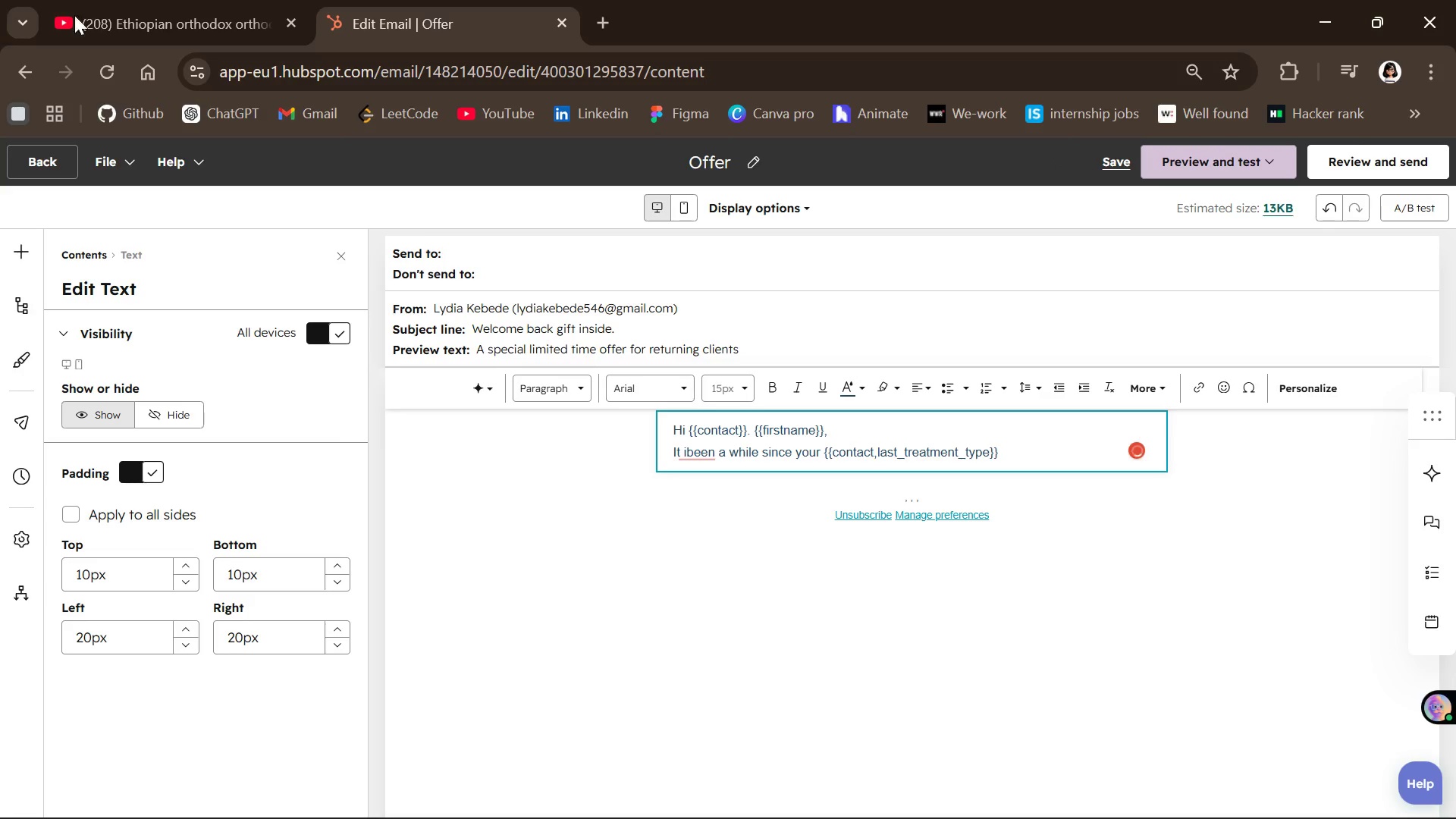 
left_click([138, 13])
 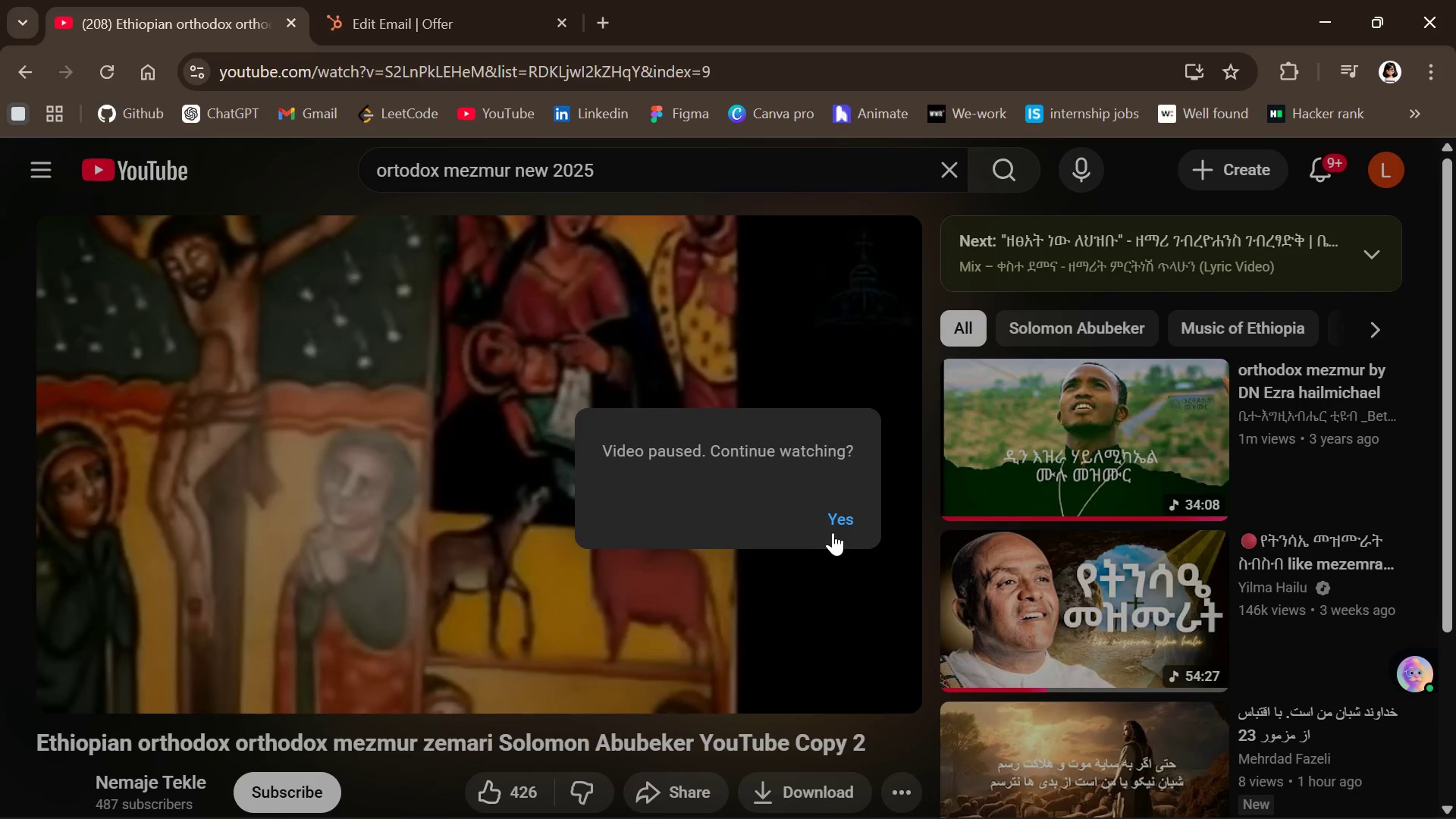 
left_click([834, 532])
 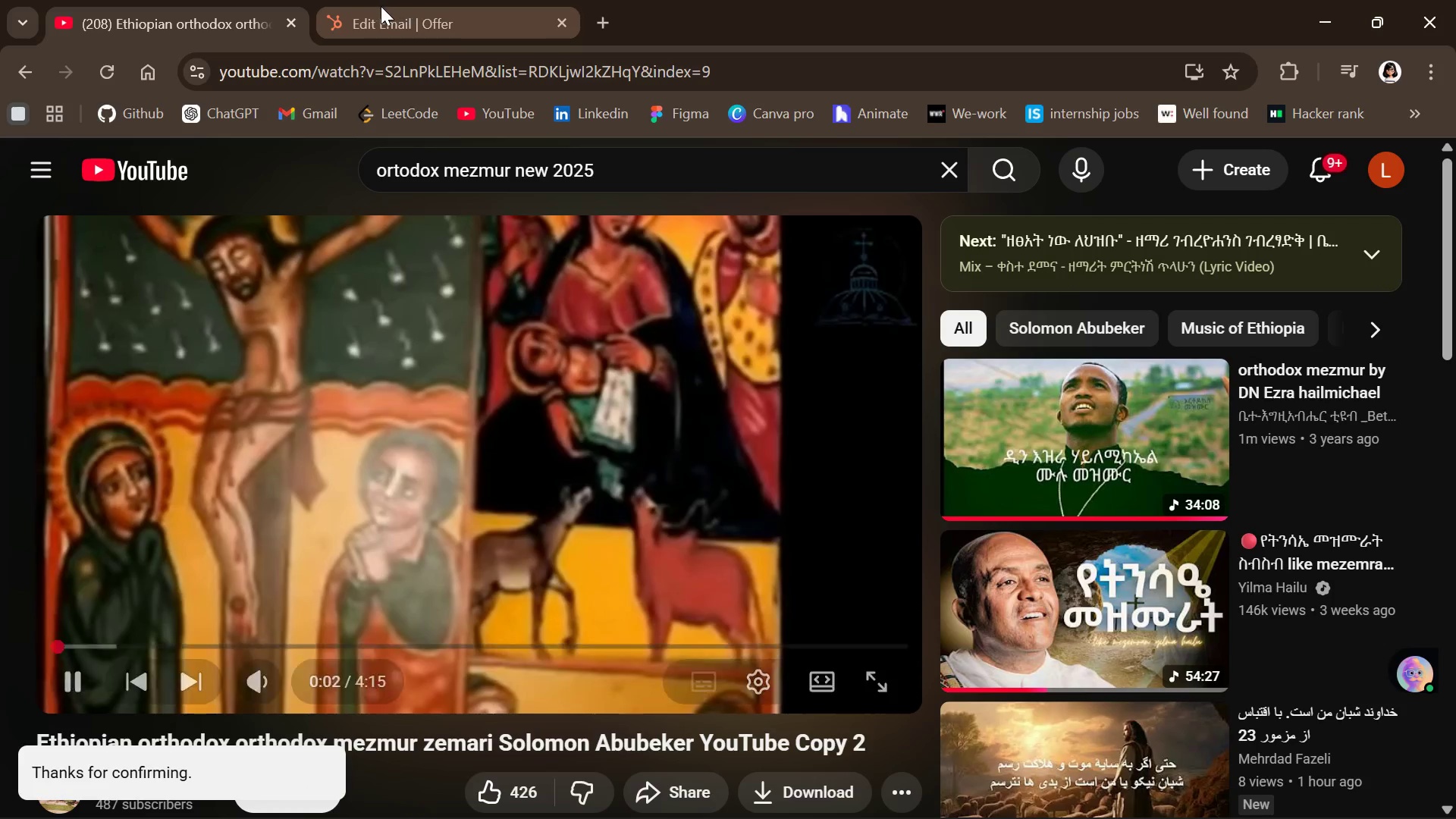 
left_click([381, 6])
 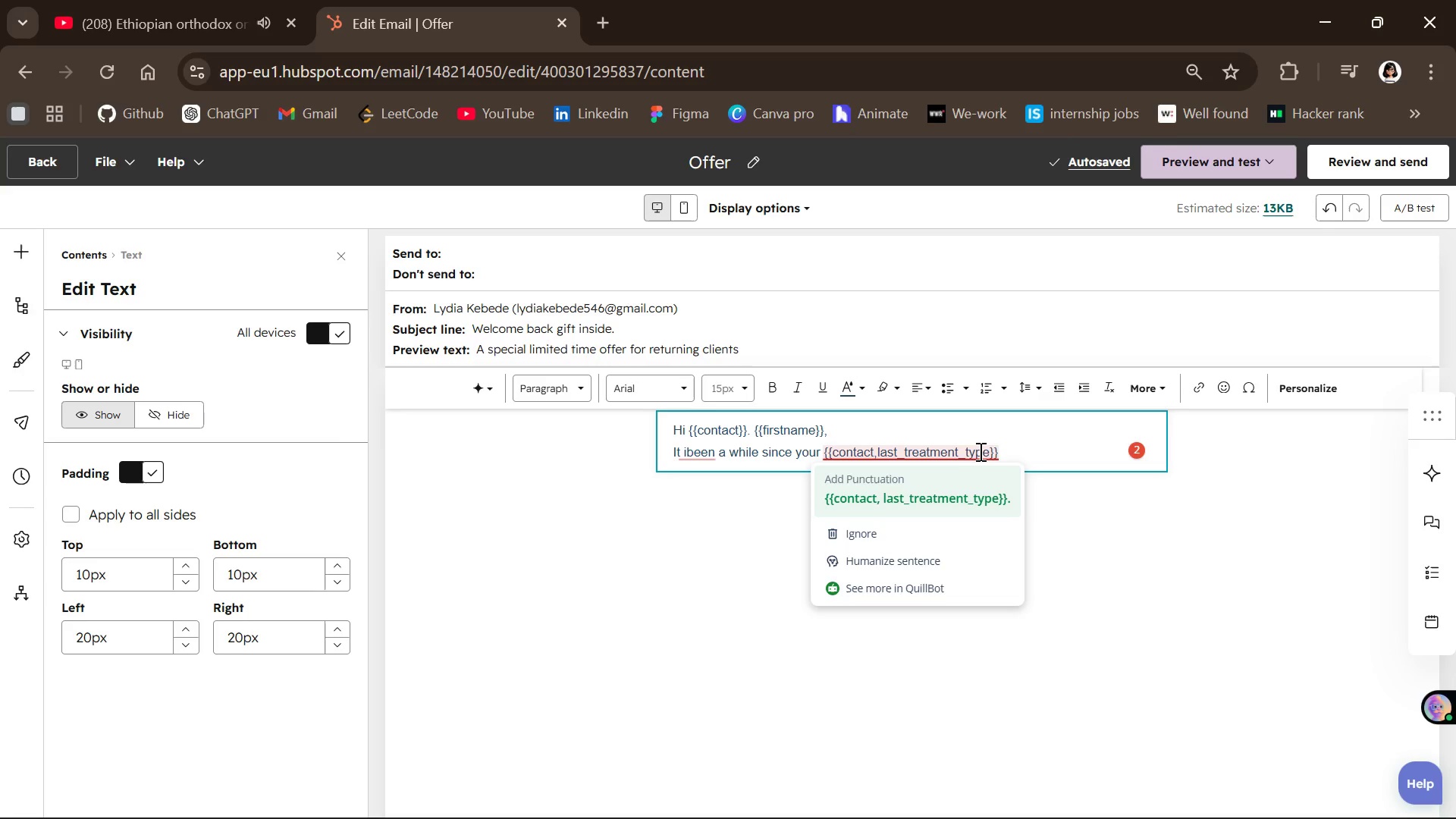 
left_click([926, 482])
 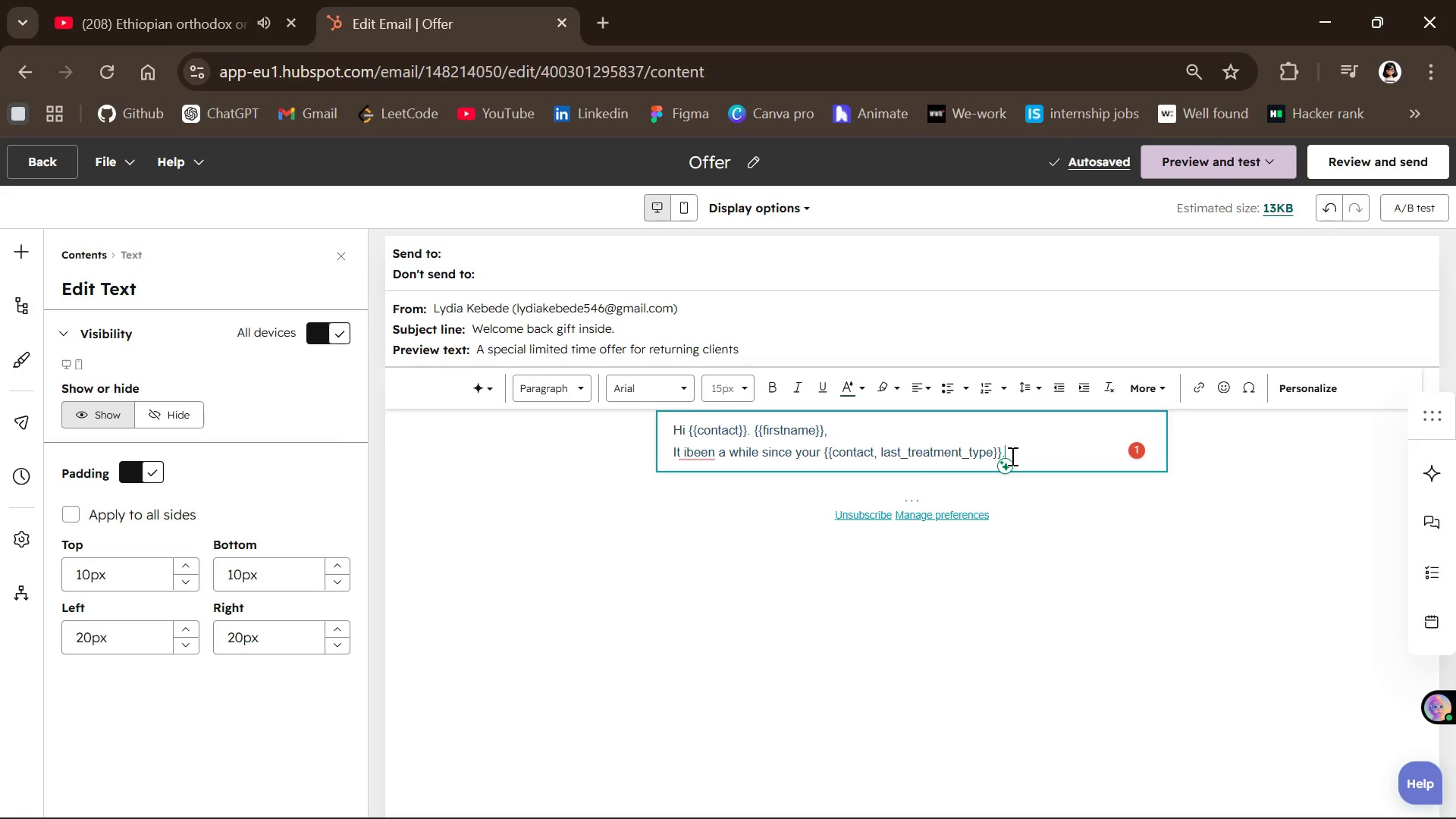 
wait(5.73)
 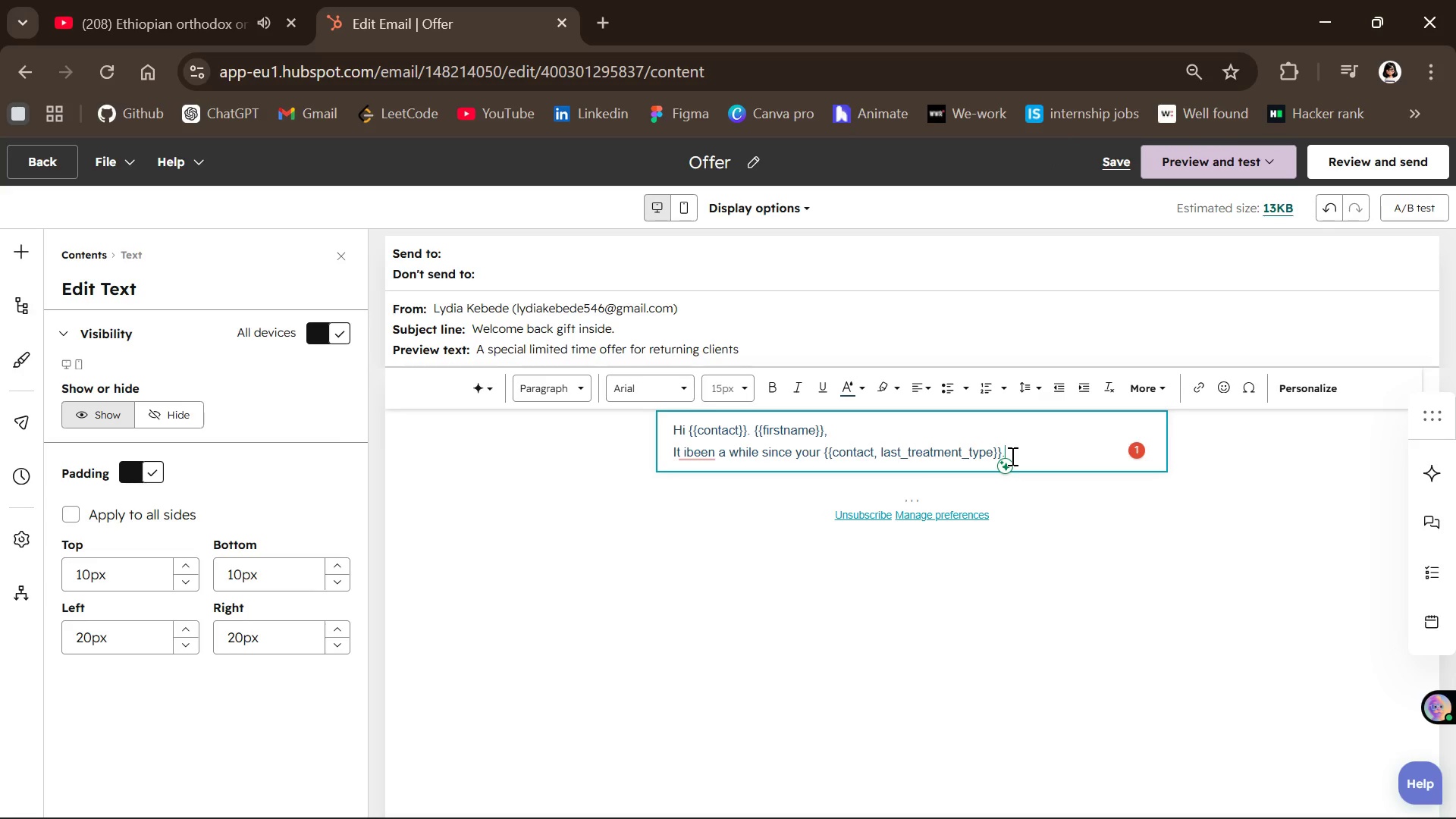 
key(Backspace)
 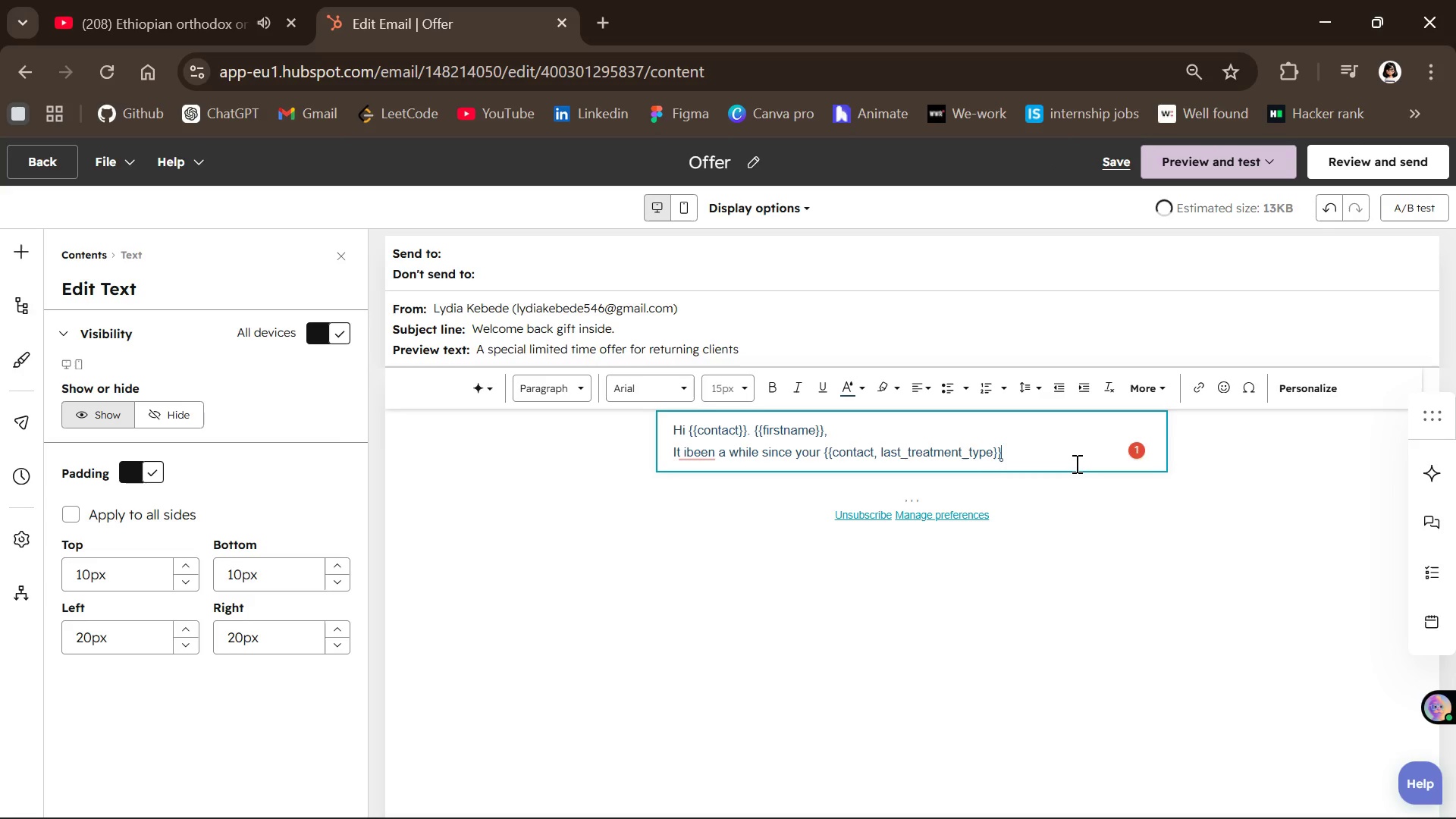 
key(Comma)
 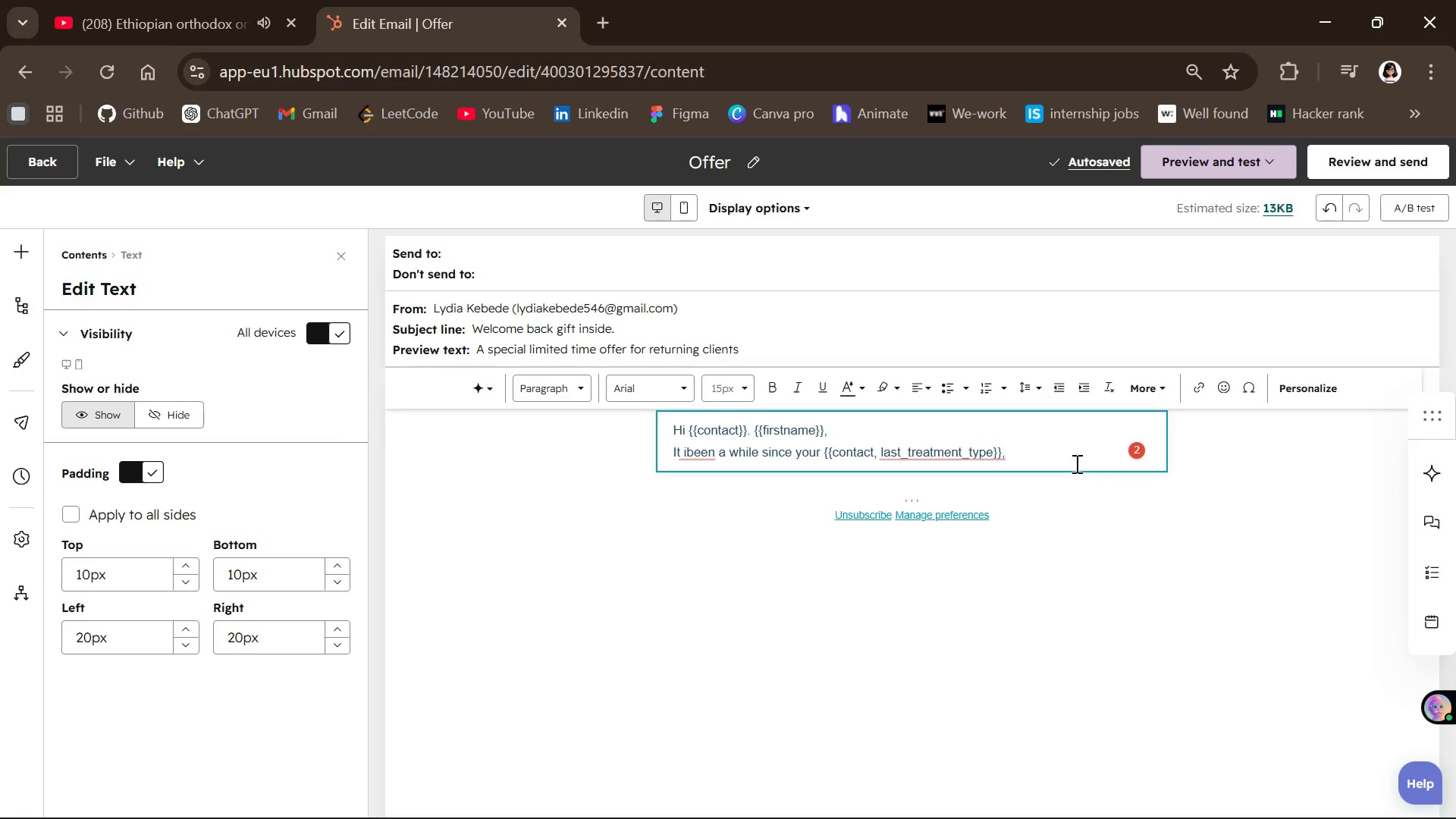 
wait(5.28)
 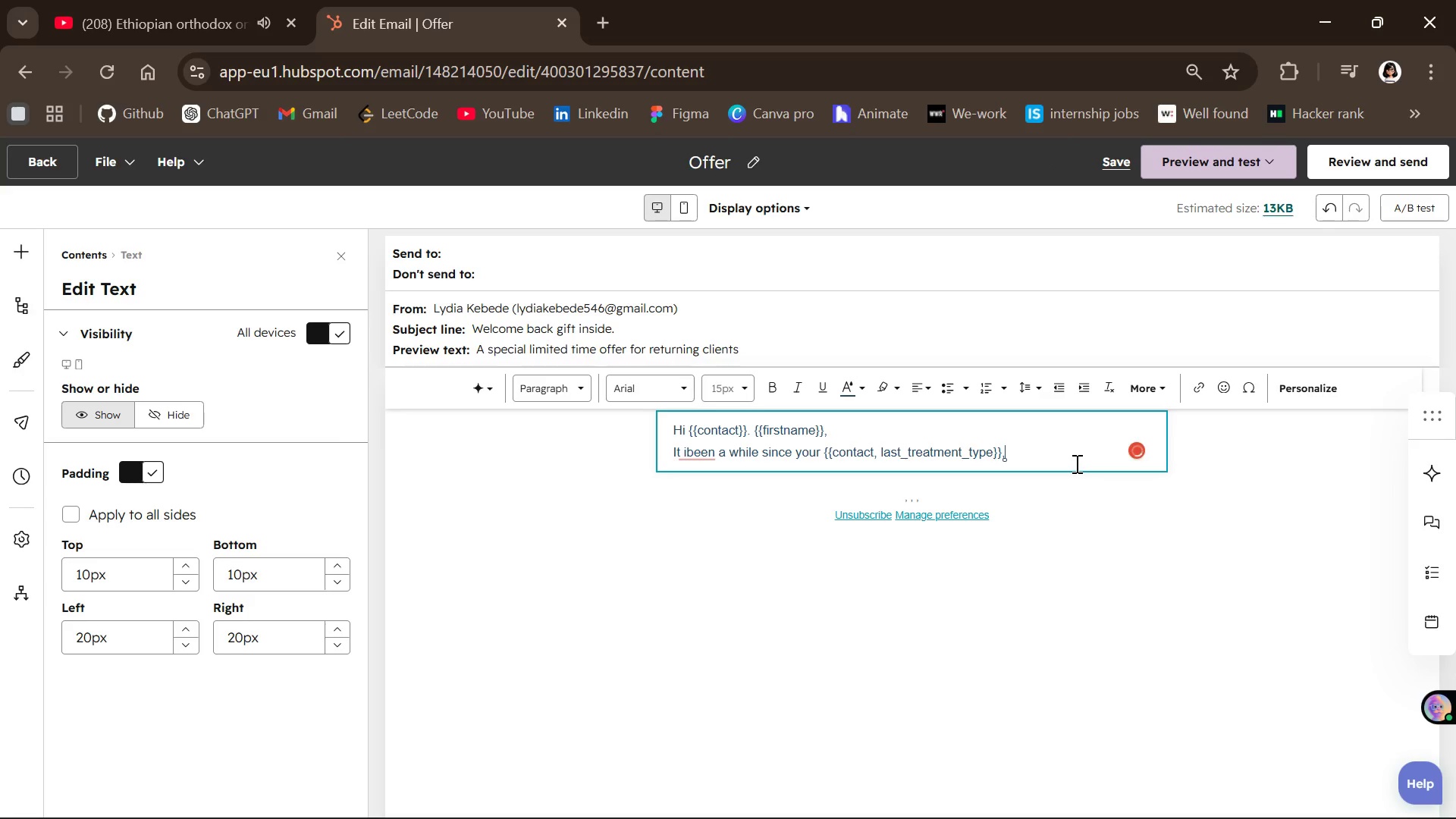 
type( and we would )
 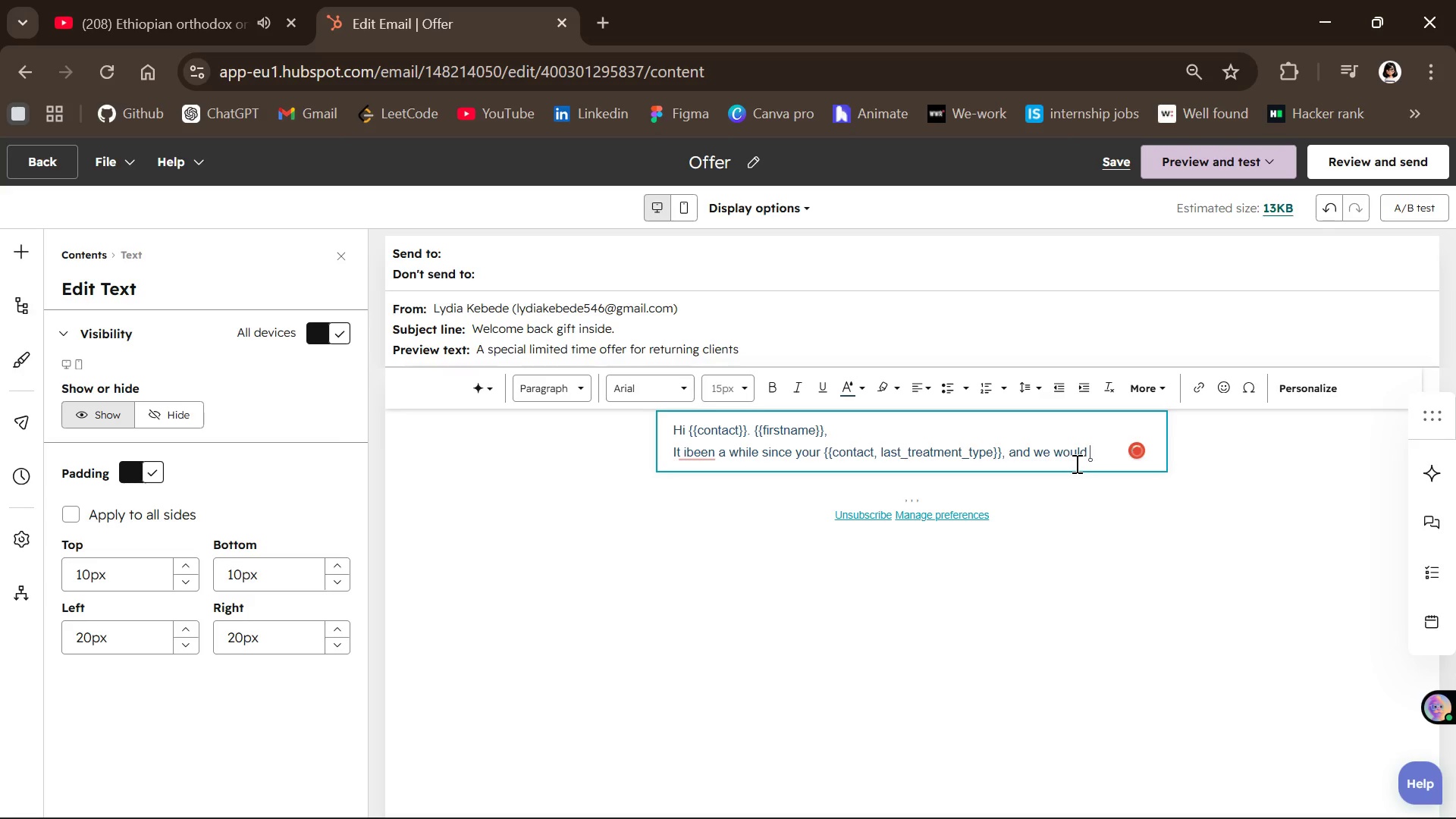 
type(love to welcome )
 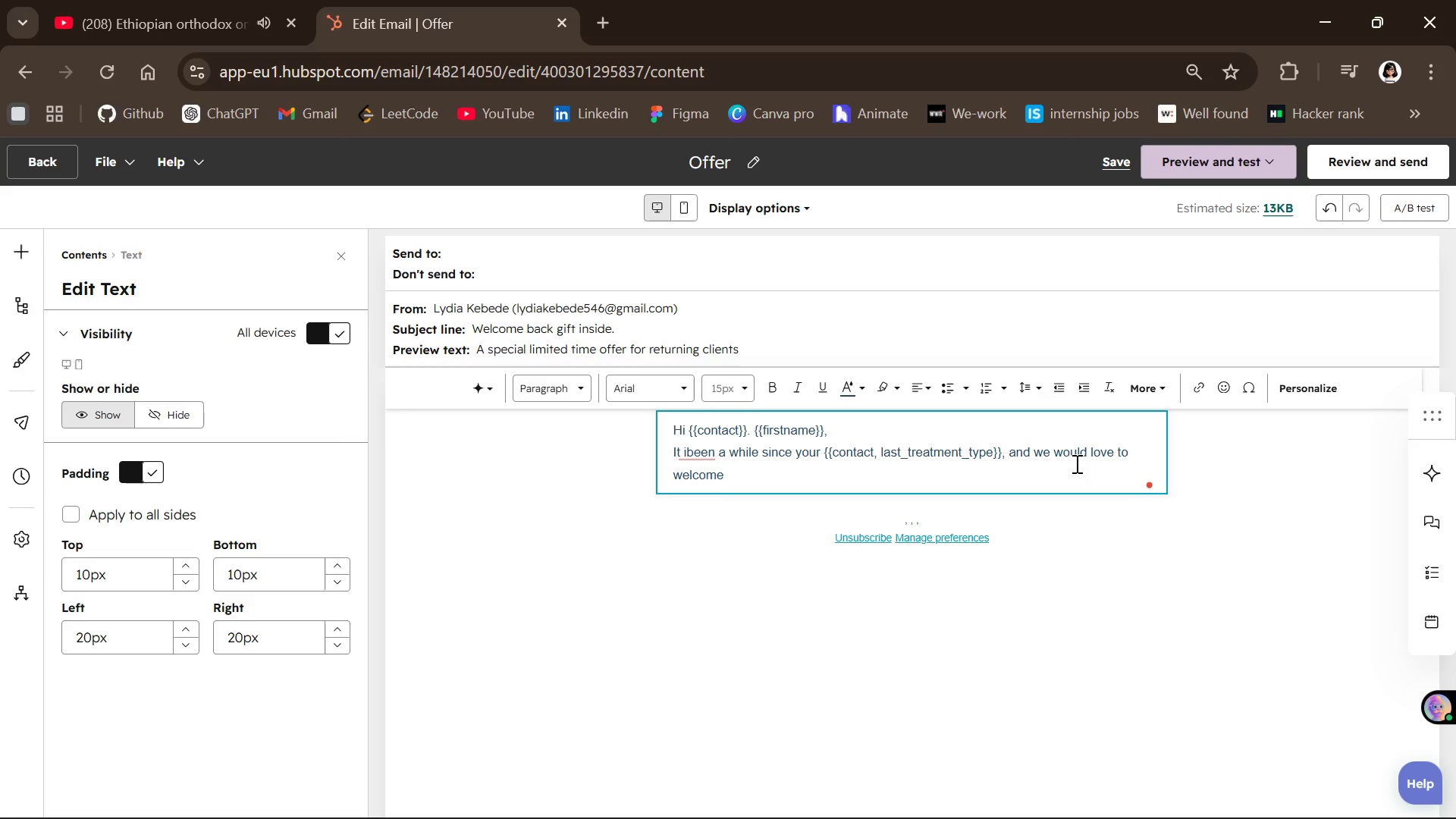 
type(you back )
 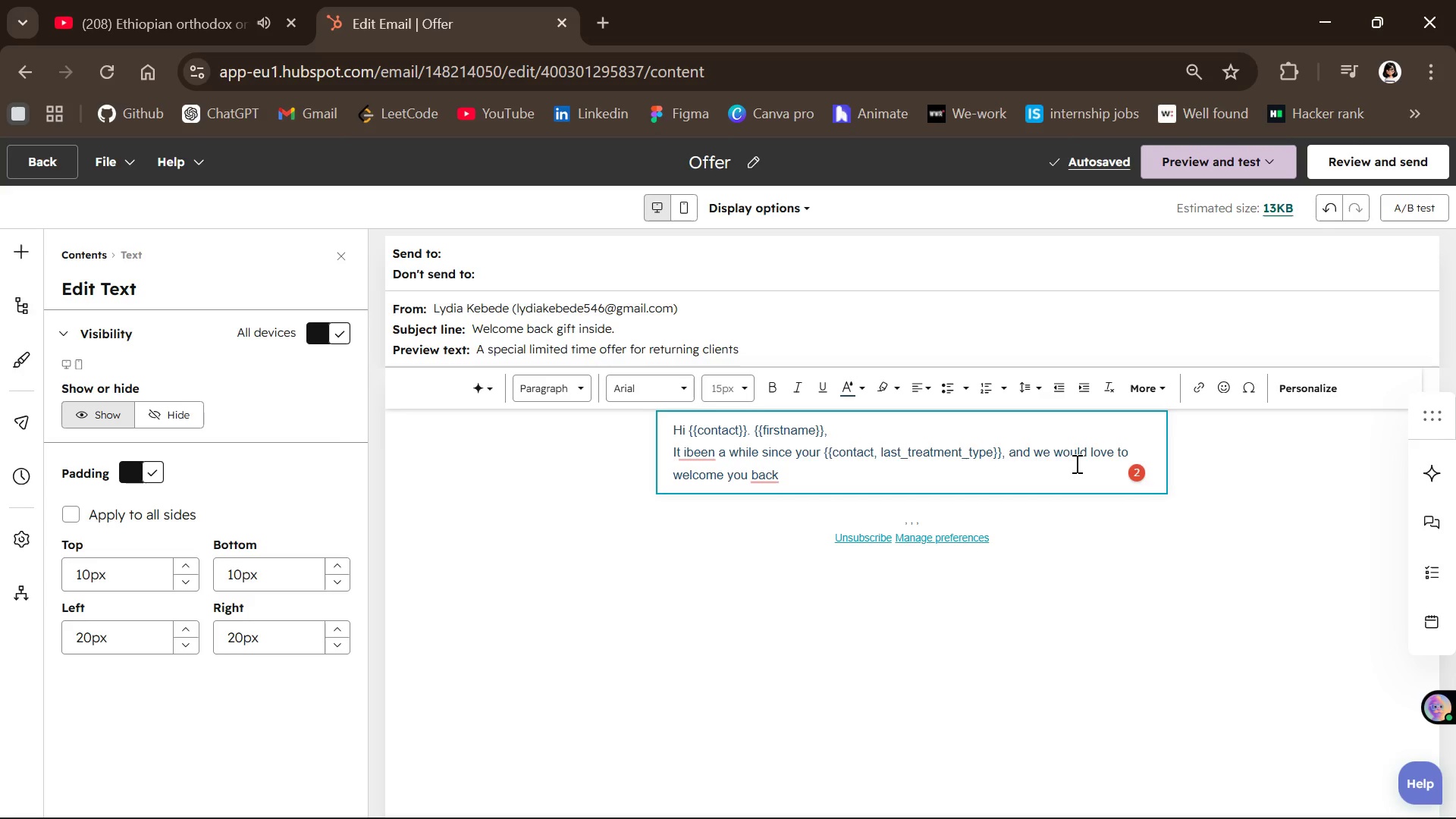 
wait(7.05)
 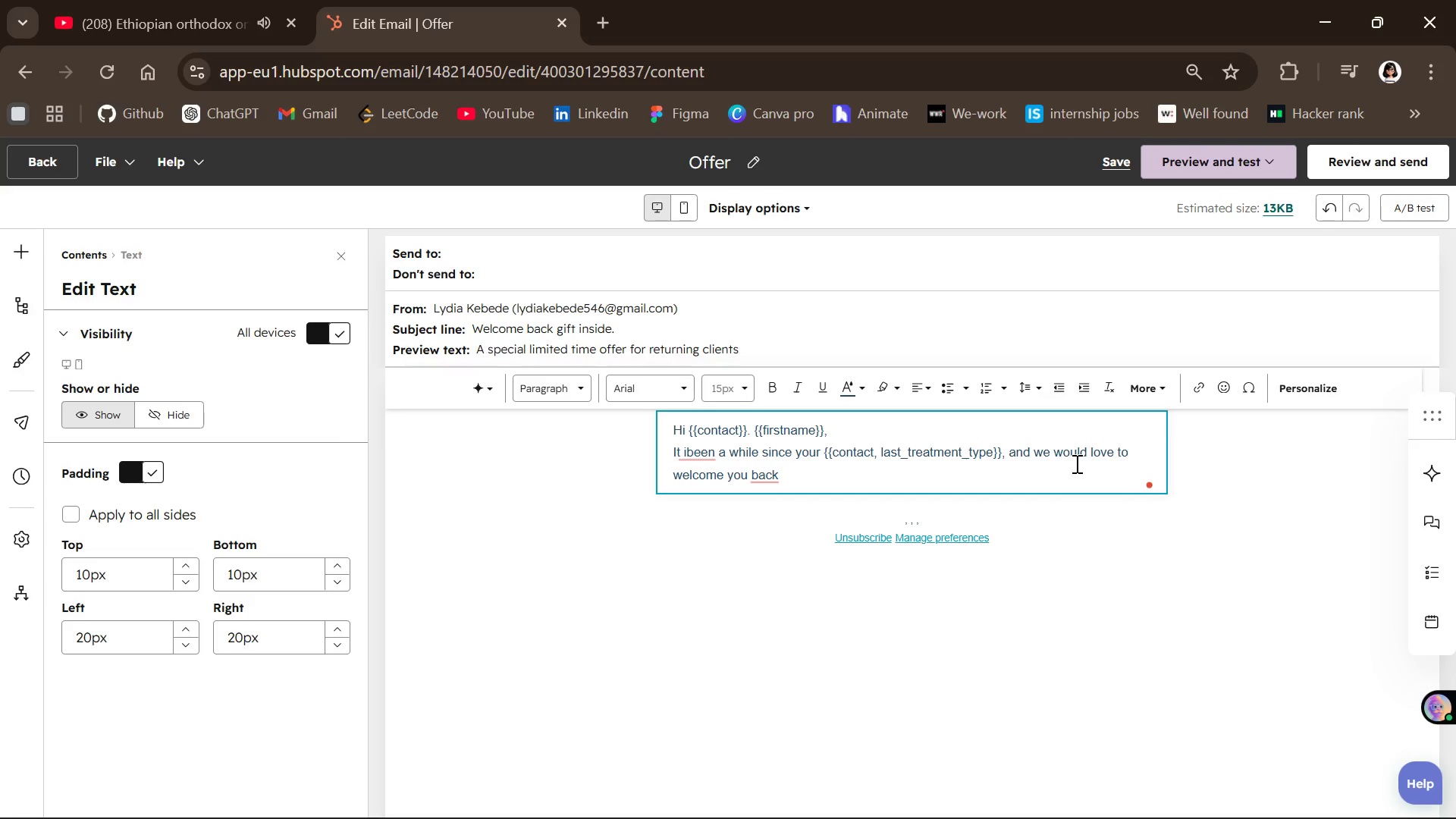 
type( to Aura Med )
 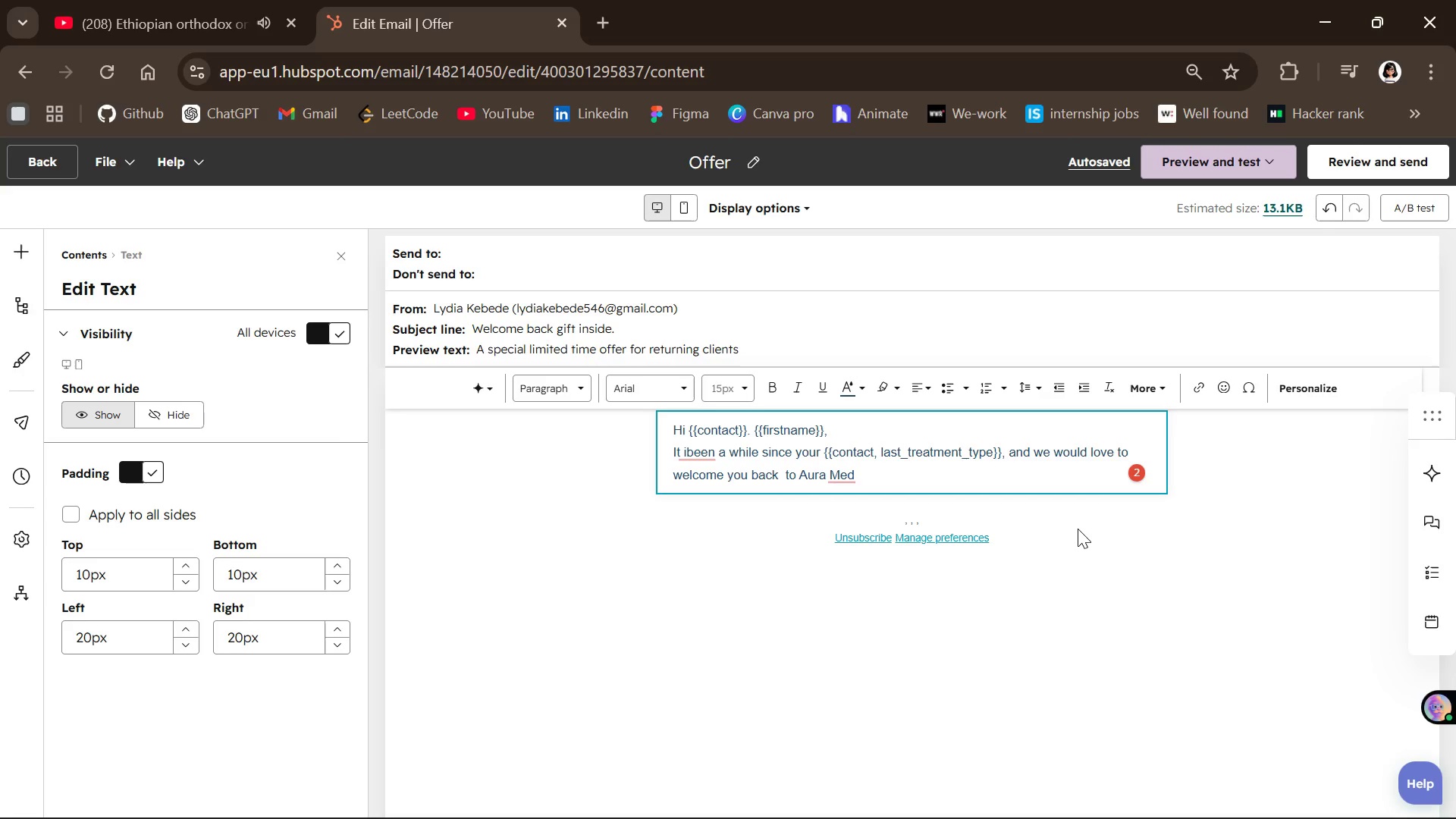 
wait(32.77)
 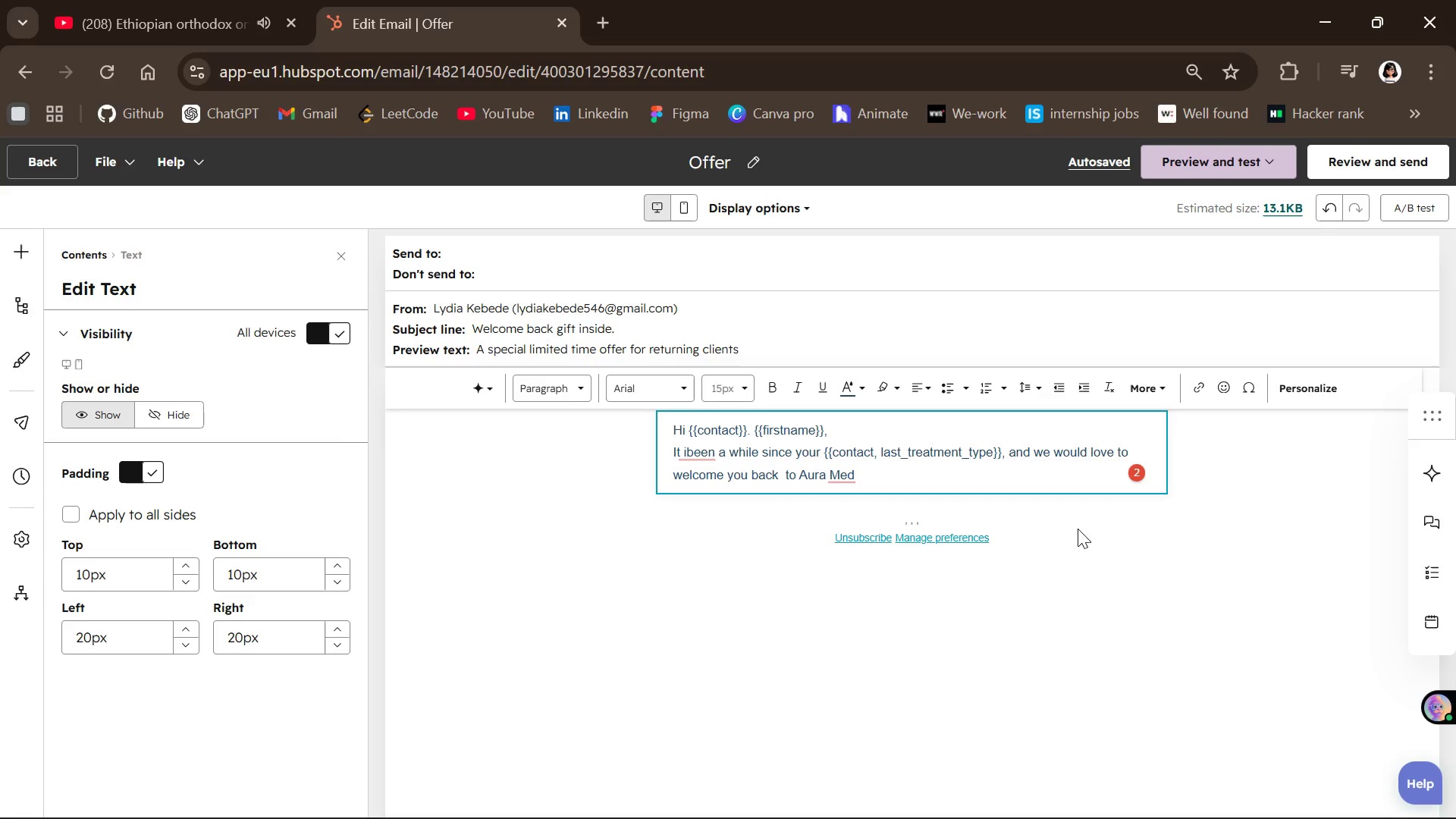 
type( Spa)
 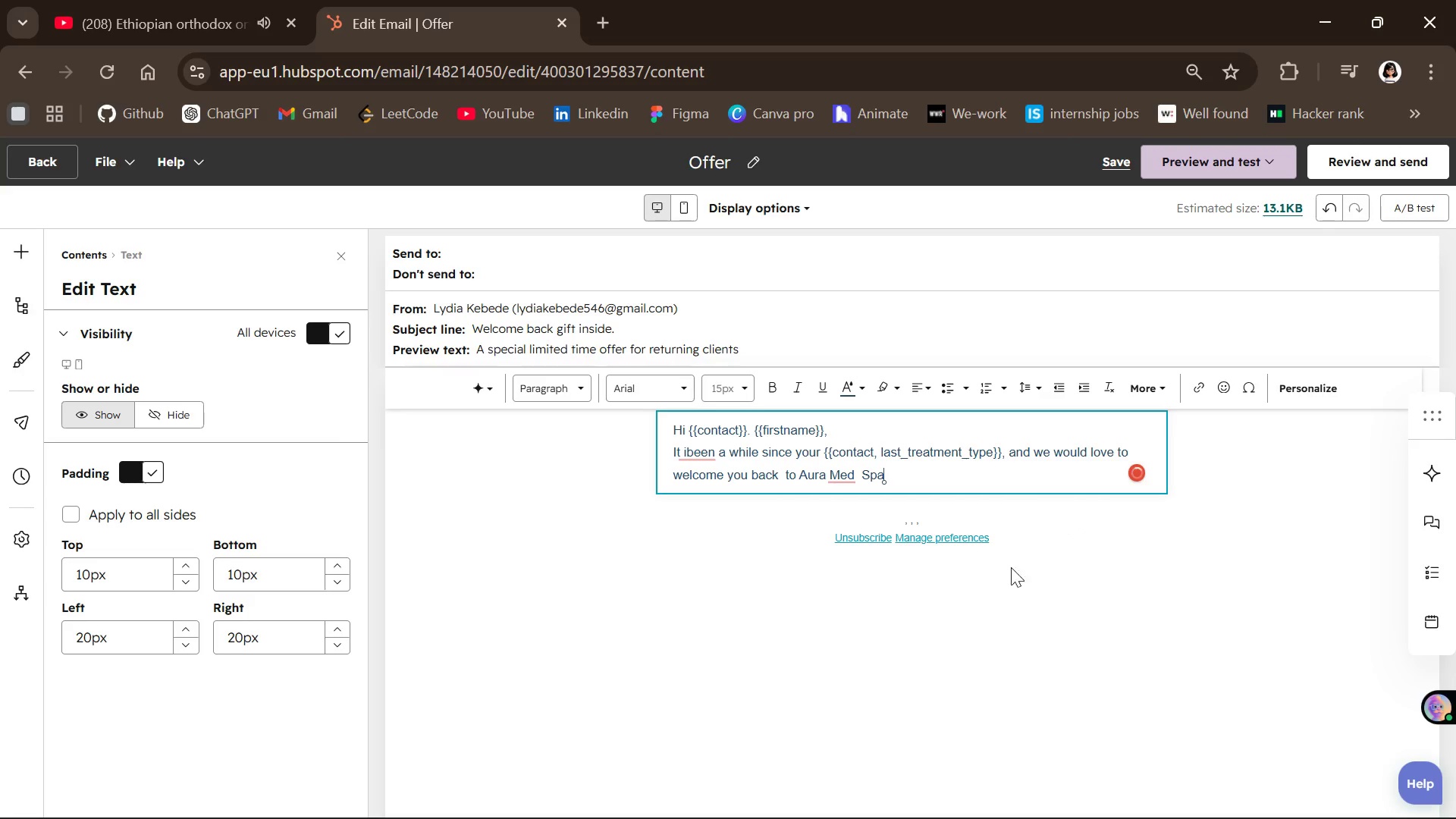 
mouse_move([877, 494])
 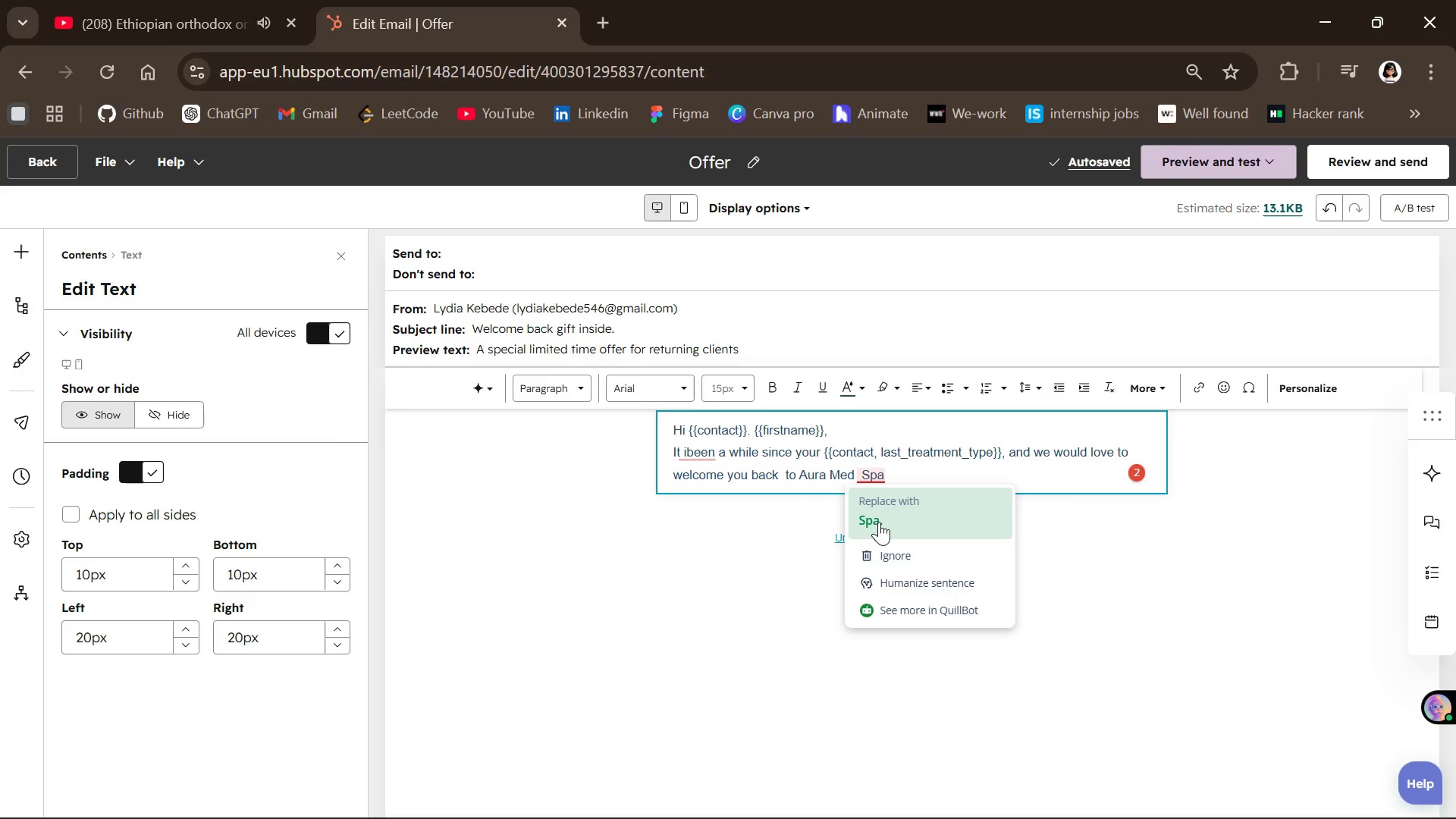 
left_click([879, 522])
 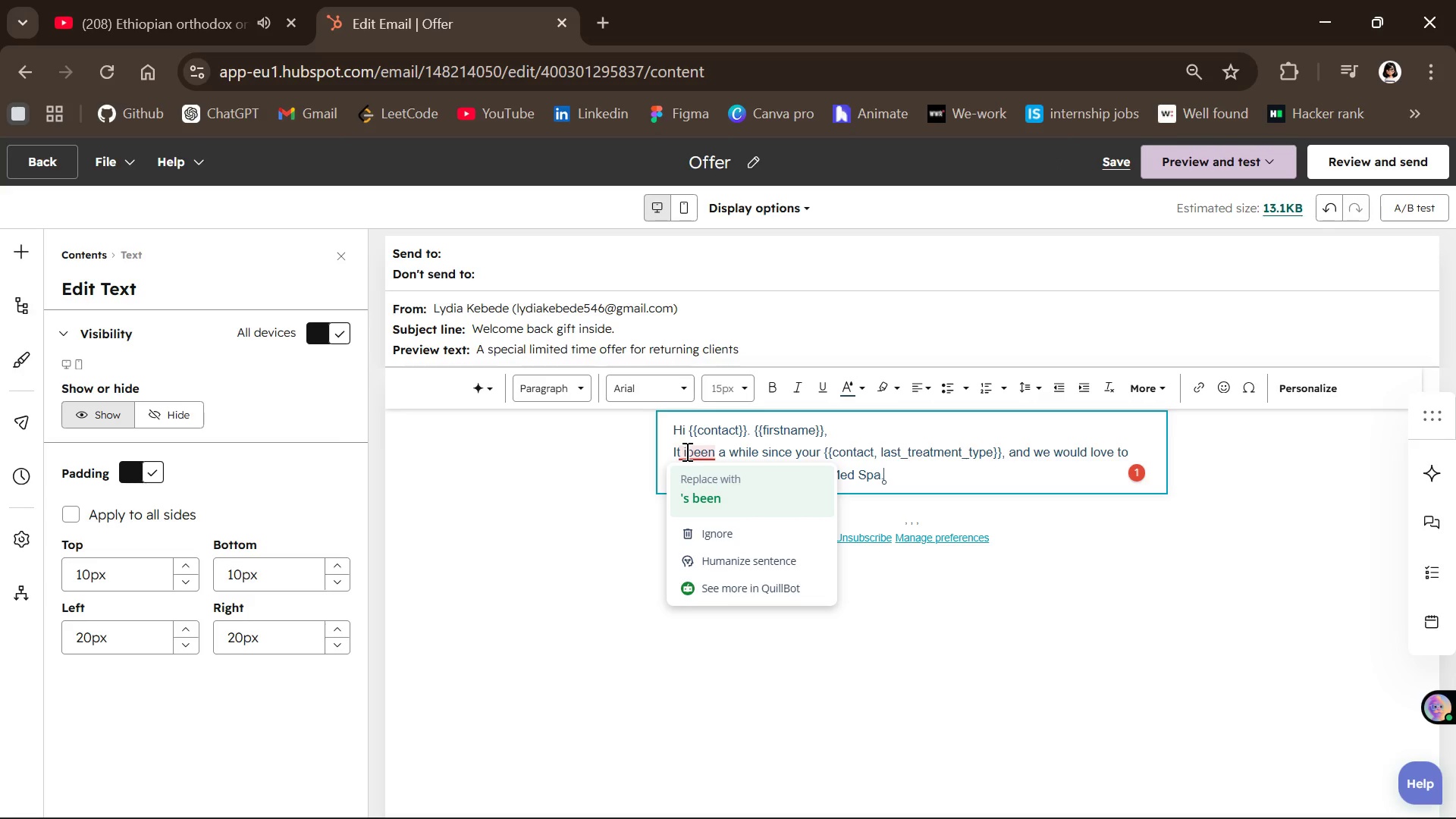 
left_click([725, 496])
 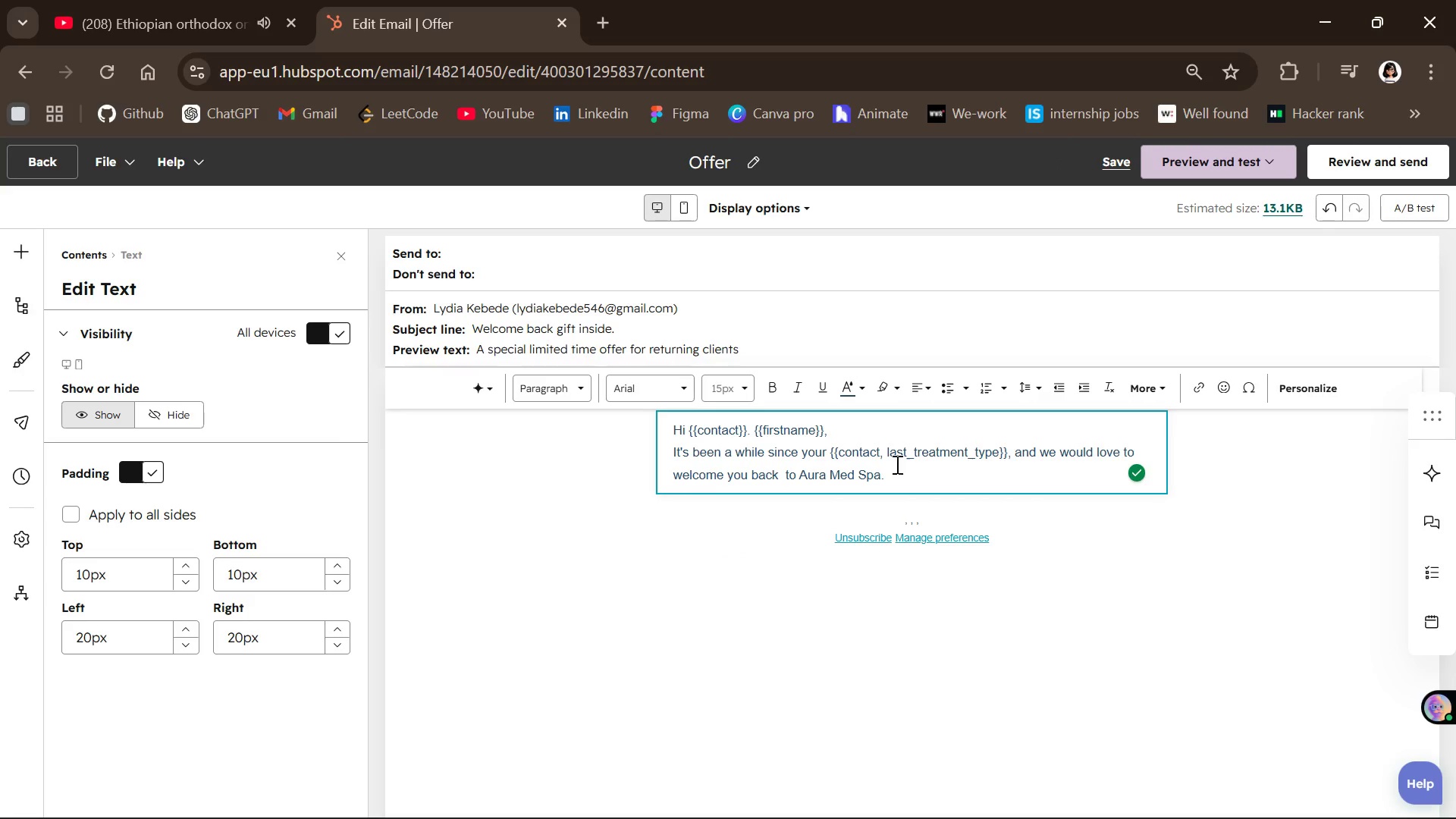 
left_click([882, 433])
 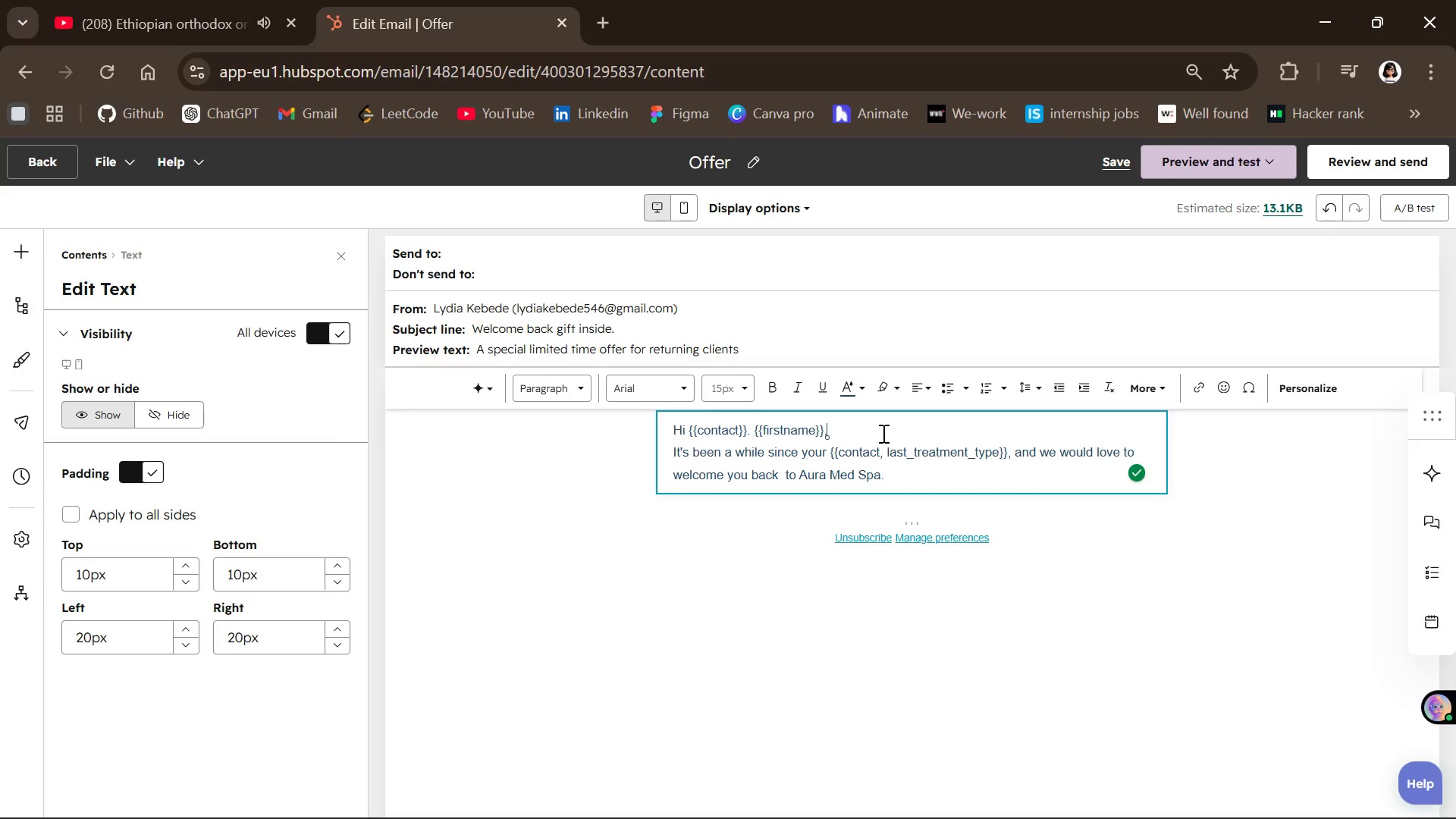 
key(Enter)
 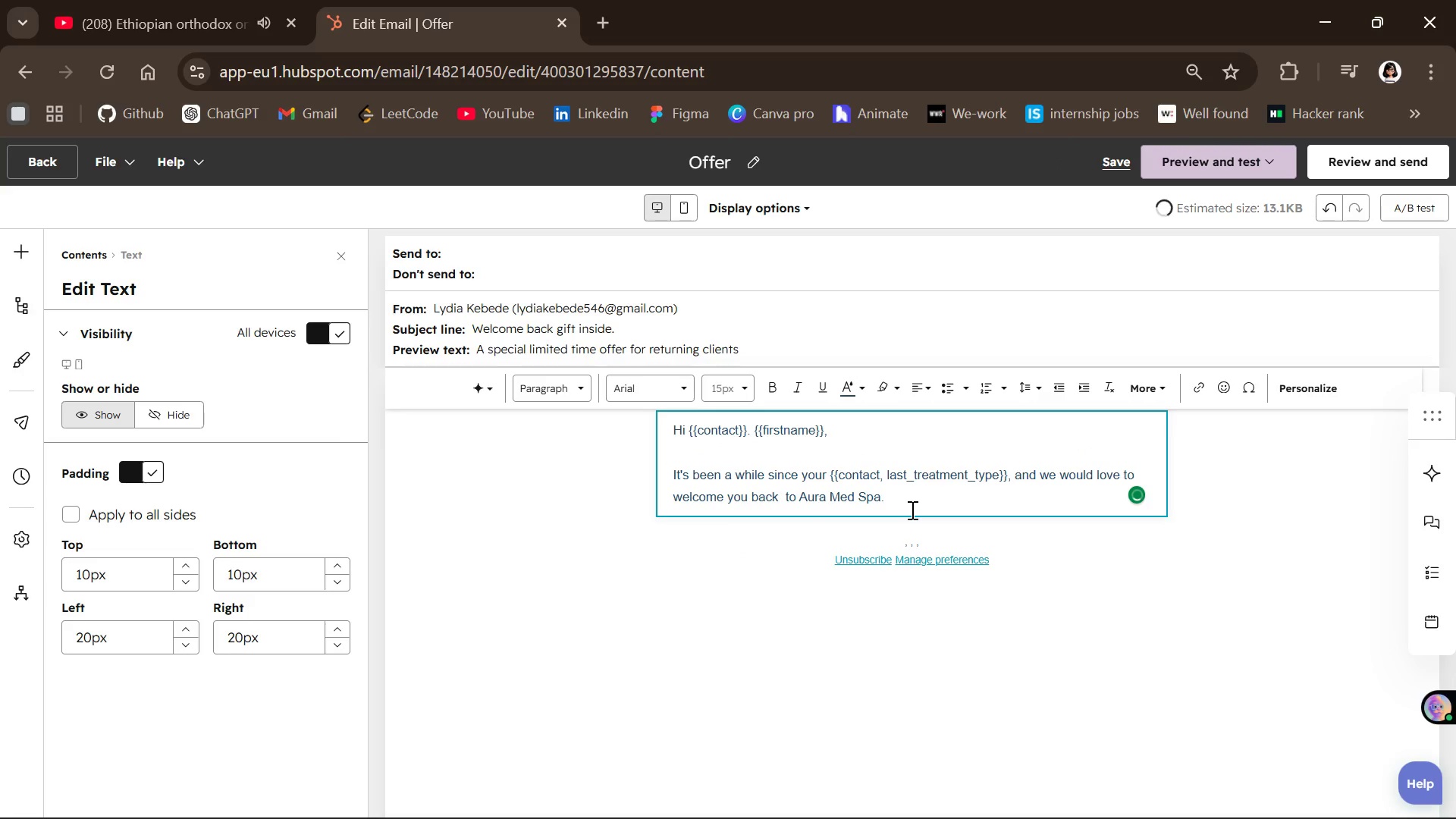 
left_click([911, 510])
 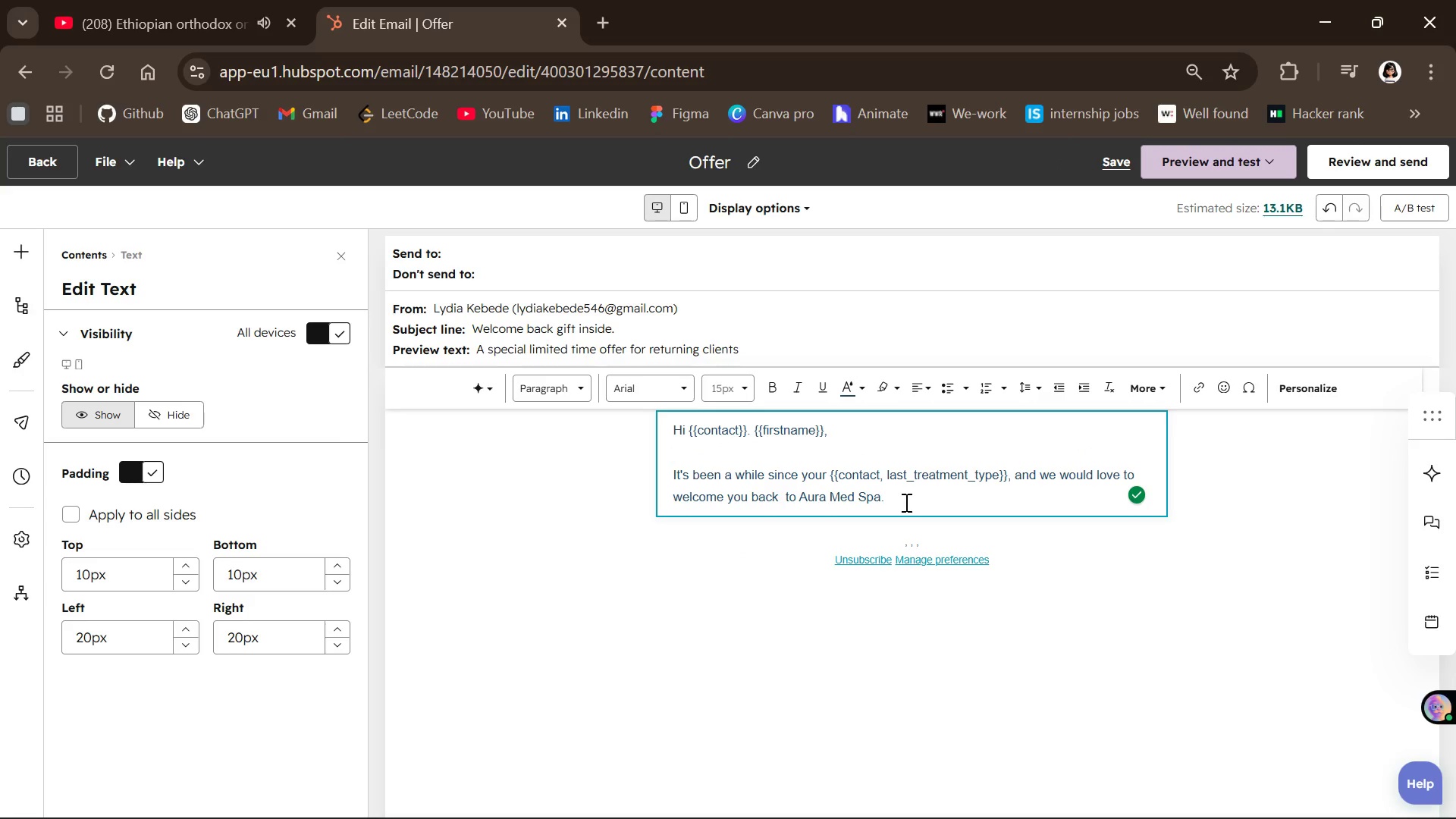 
left_click([905, 502])
 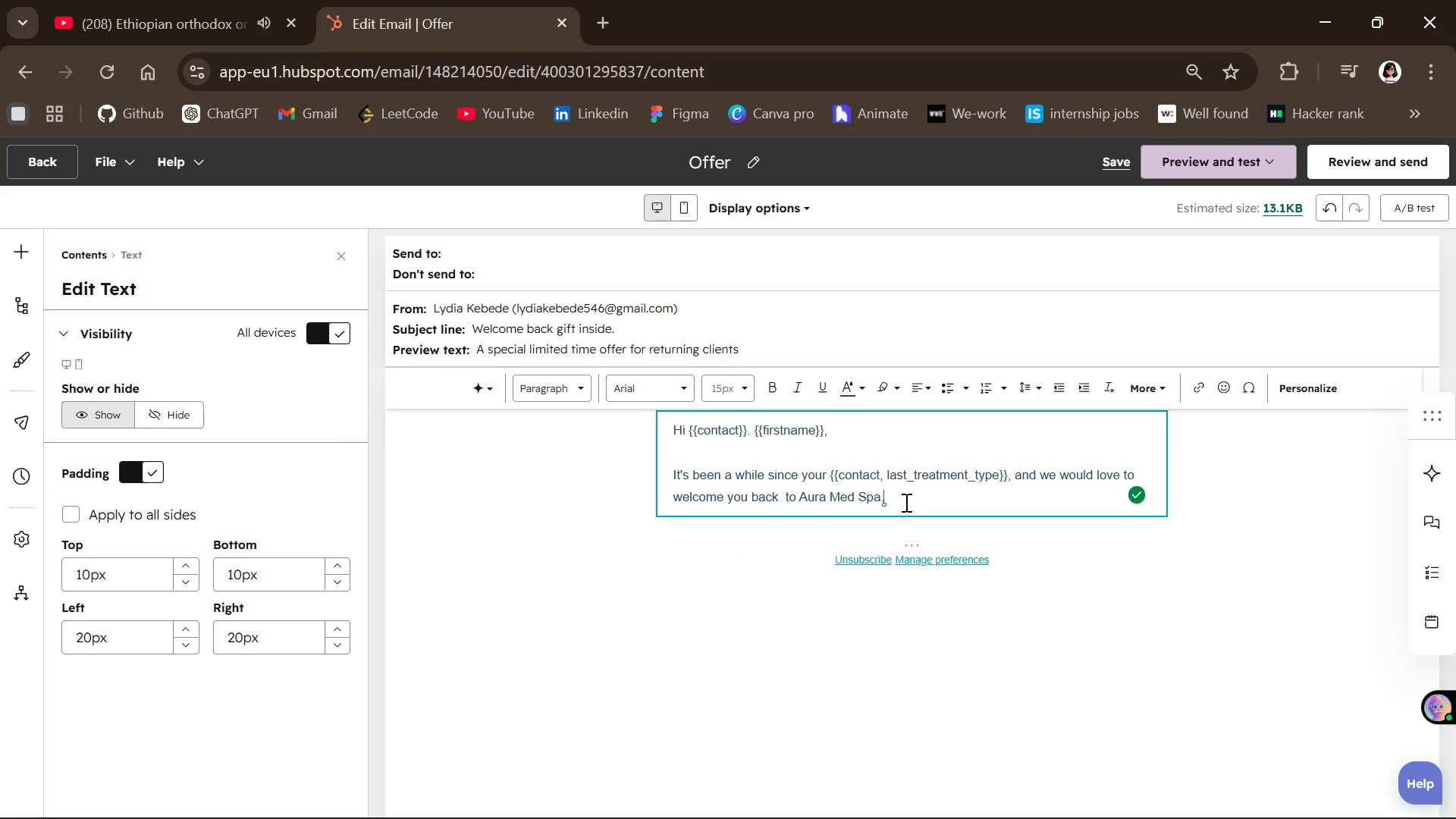 
key(Enter)
 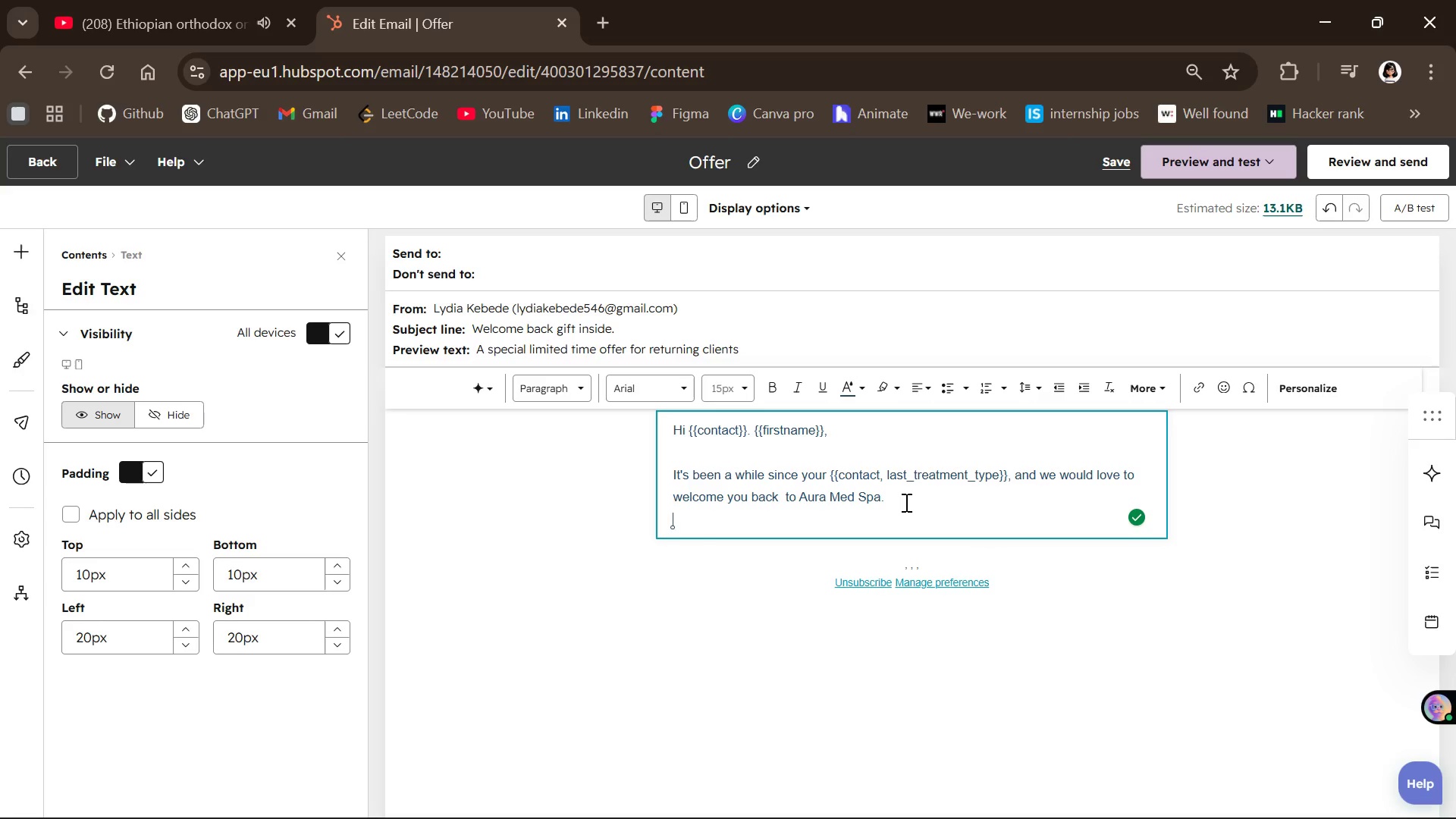 
type(To help yy)
key(Backspace)
type(ou restart your skincare h)
key(Backspace)
type(journey )
 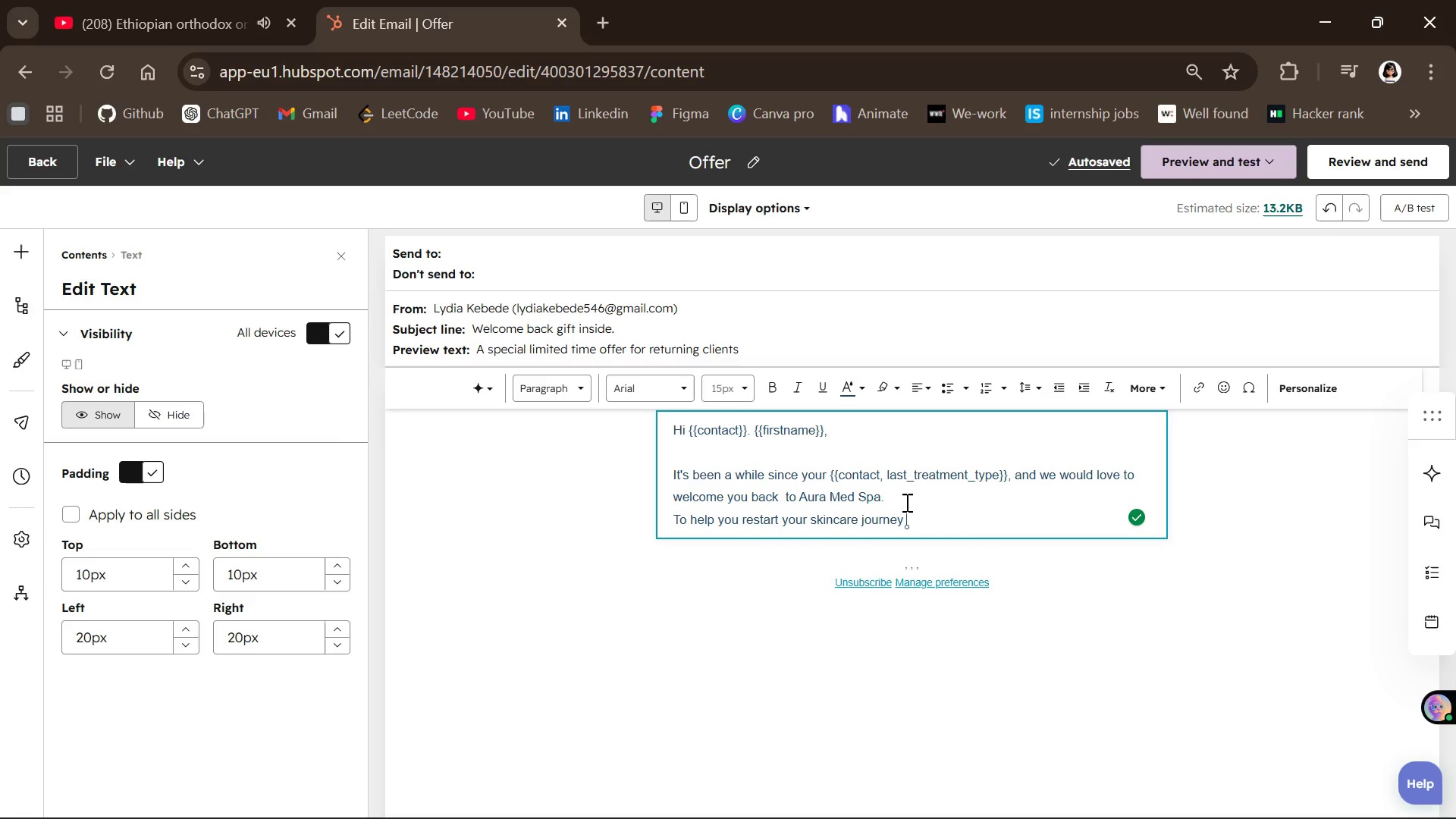 
wait(5.89)
 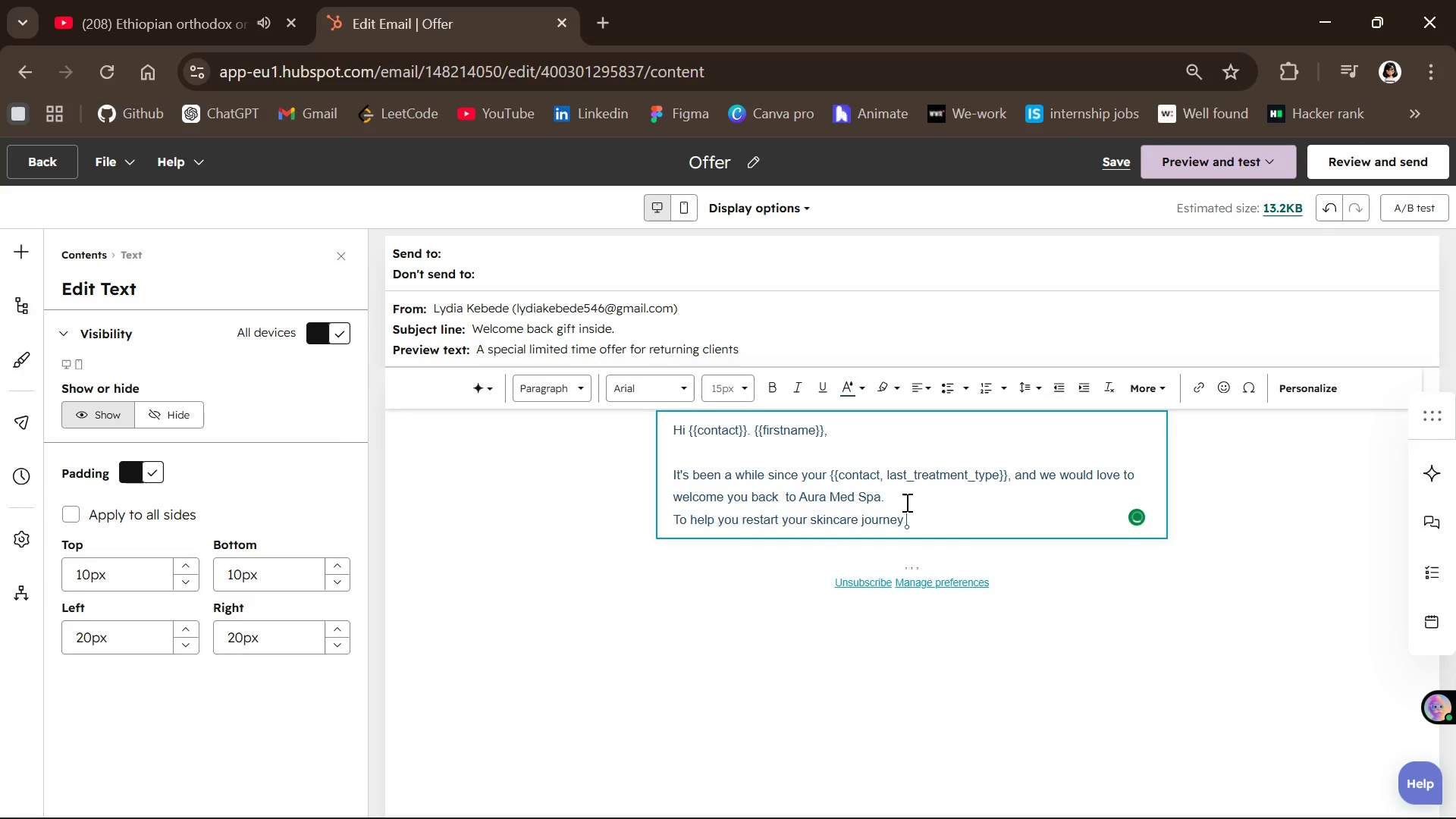 
key(Backspace)
type(, we are offering you a limited time discount om)
key(Backspace)
type(n yout)
key(Backspace)
type(r next time )
 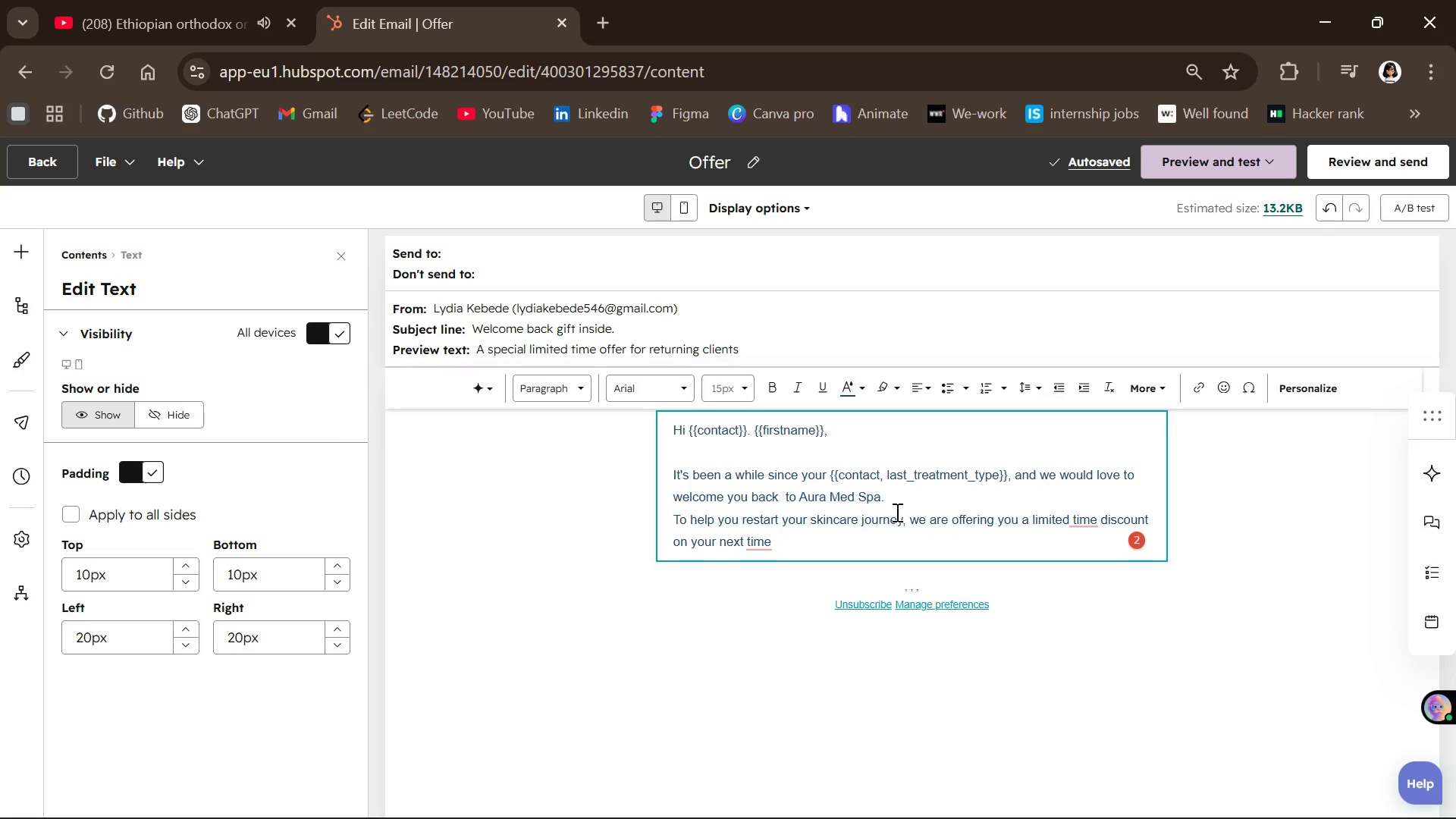 
wait(7.95)
 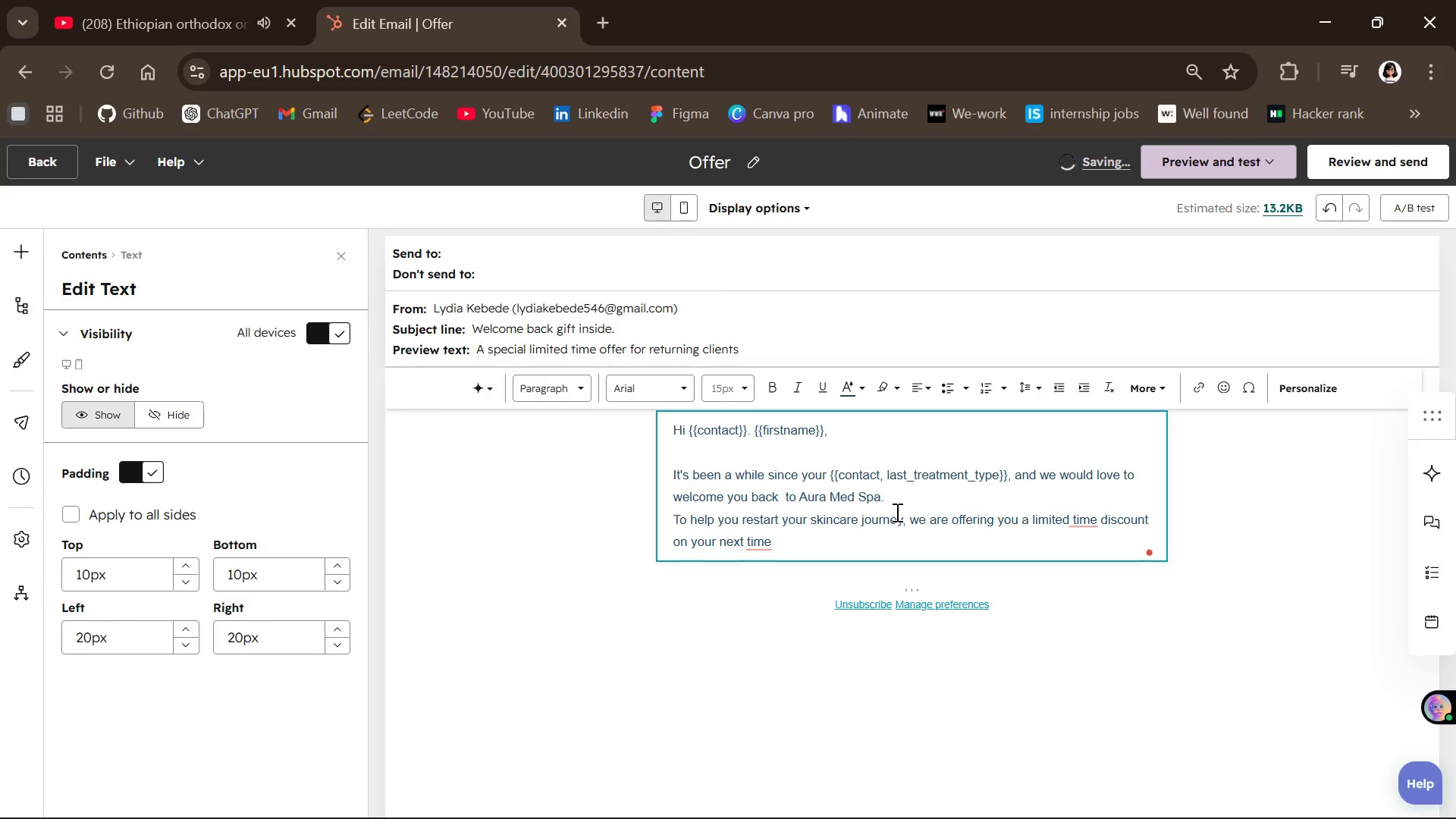 
key(Backspace)
type(. Thi s offer )
 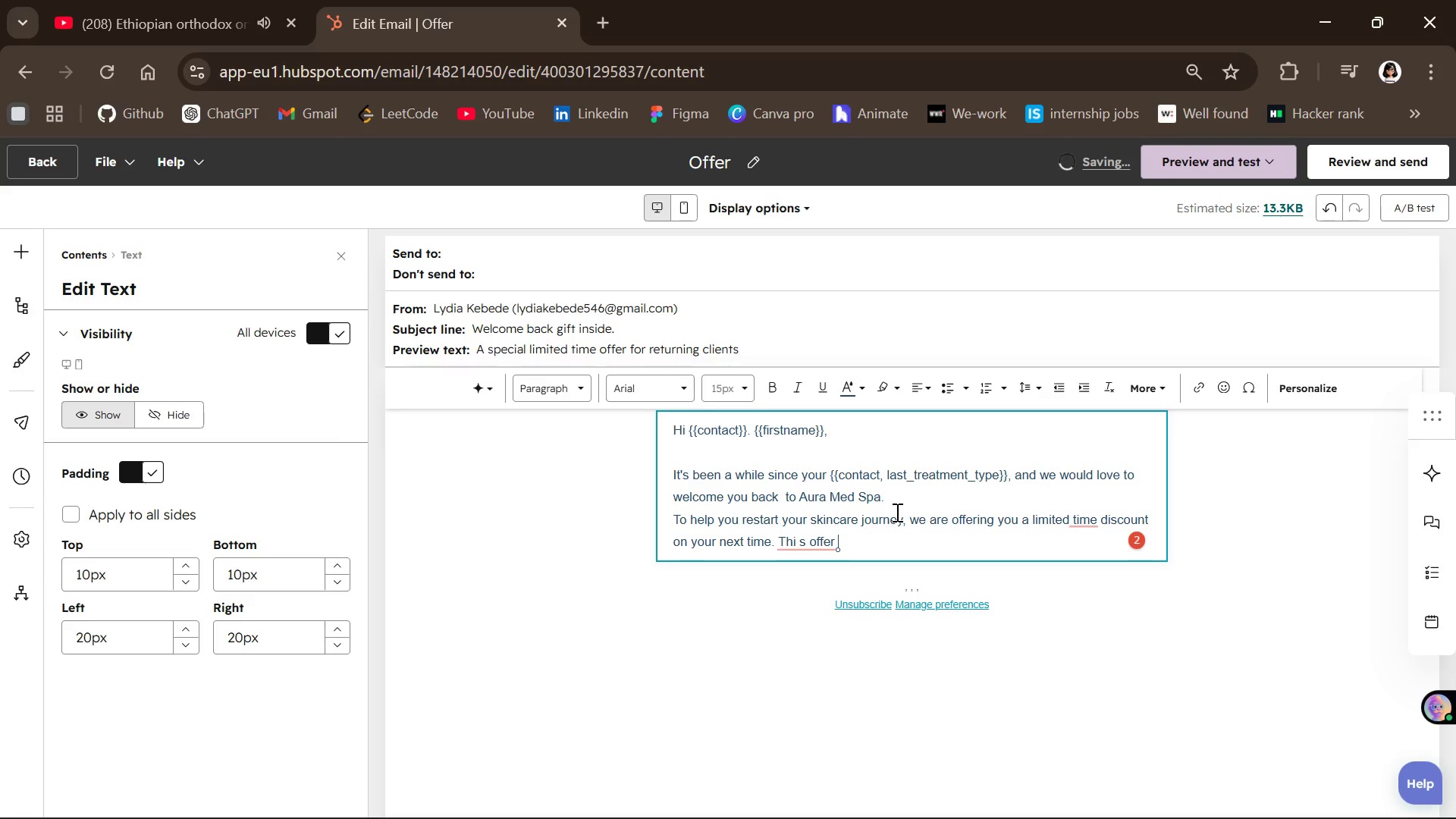 
type(is valid for a short time only )
key(Backspace)
type(,so don'')
key(Backspace)
type(t miss out.)
 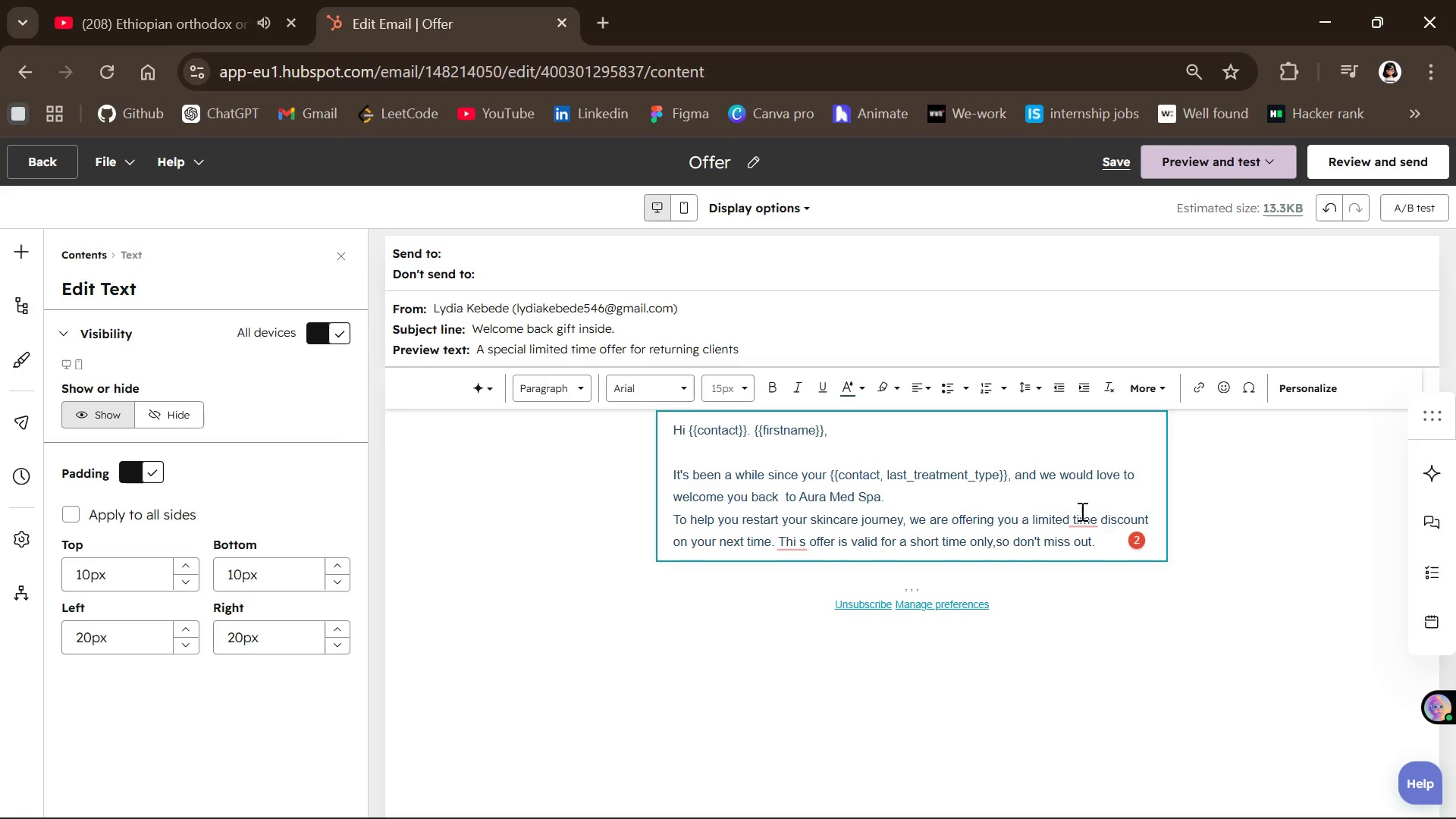 
mouse_move([1085, 521])
 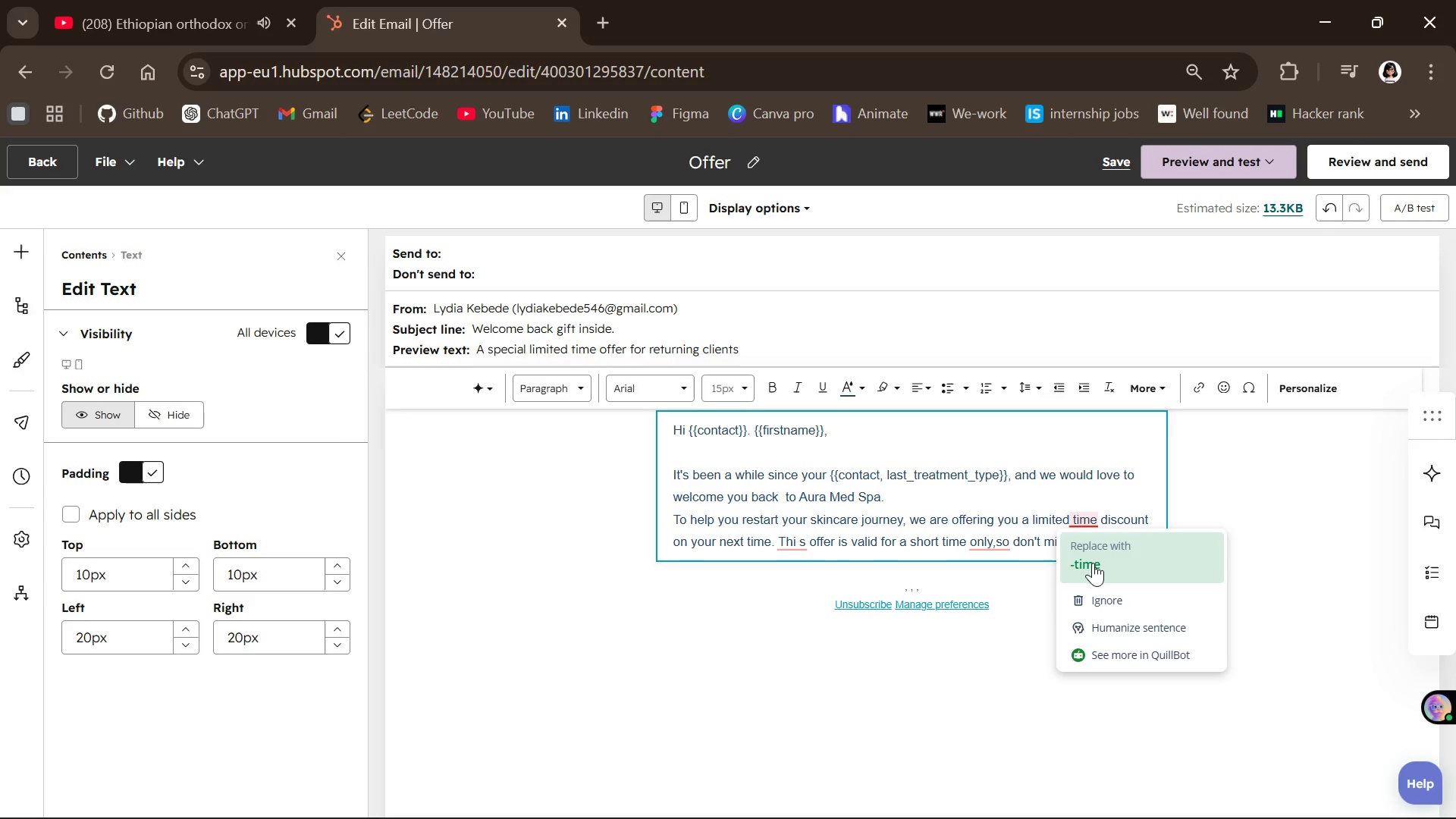 
left_click([1093, 563])
 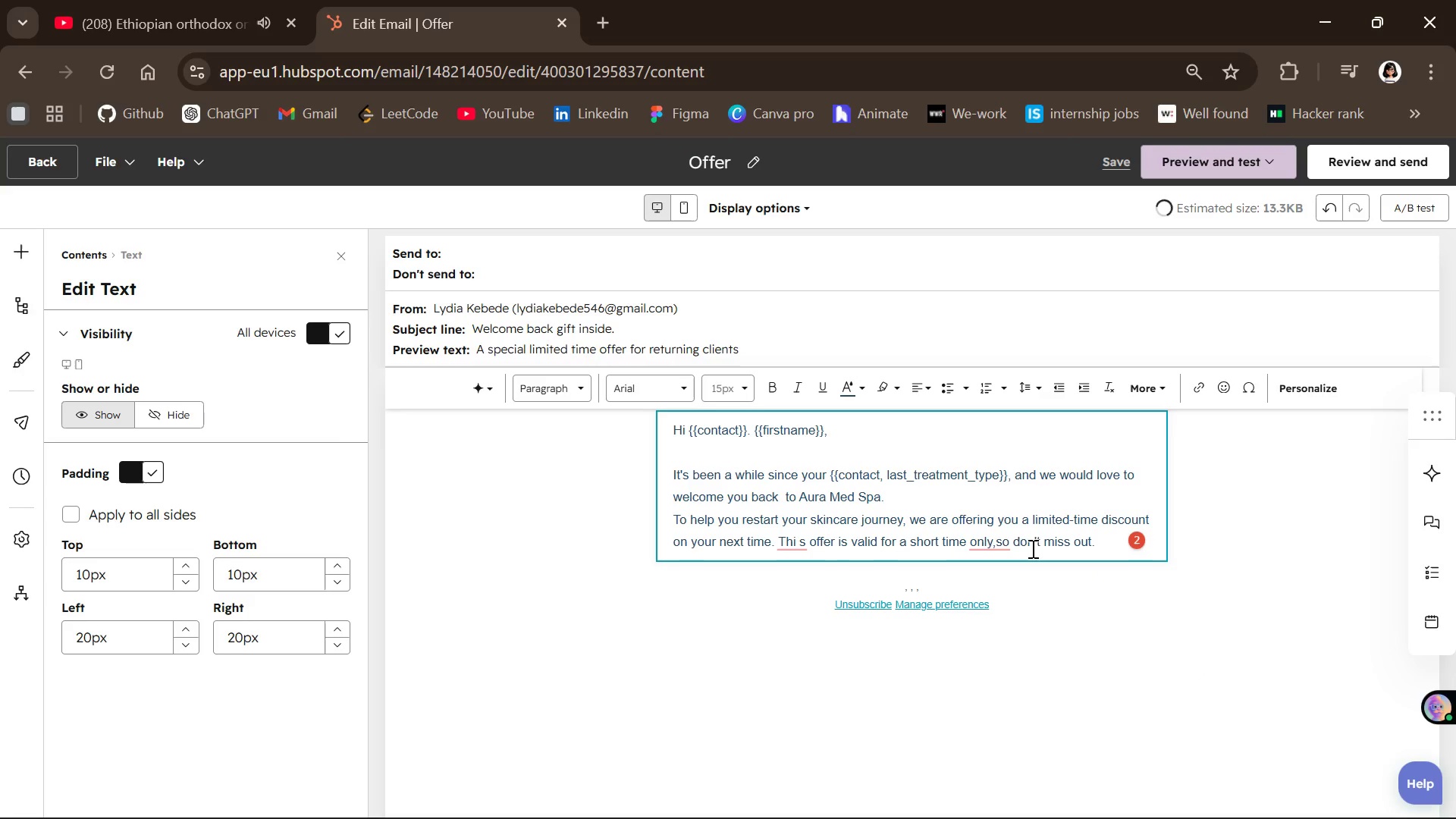 
mouse_move([993, 570])
 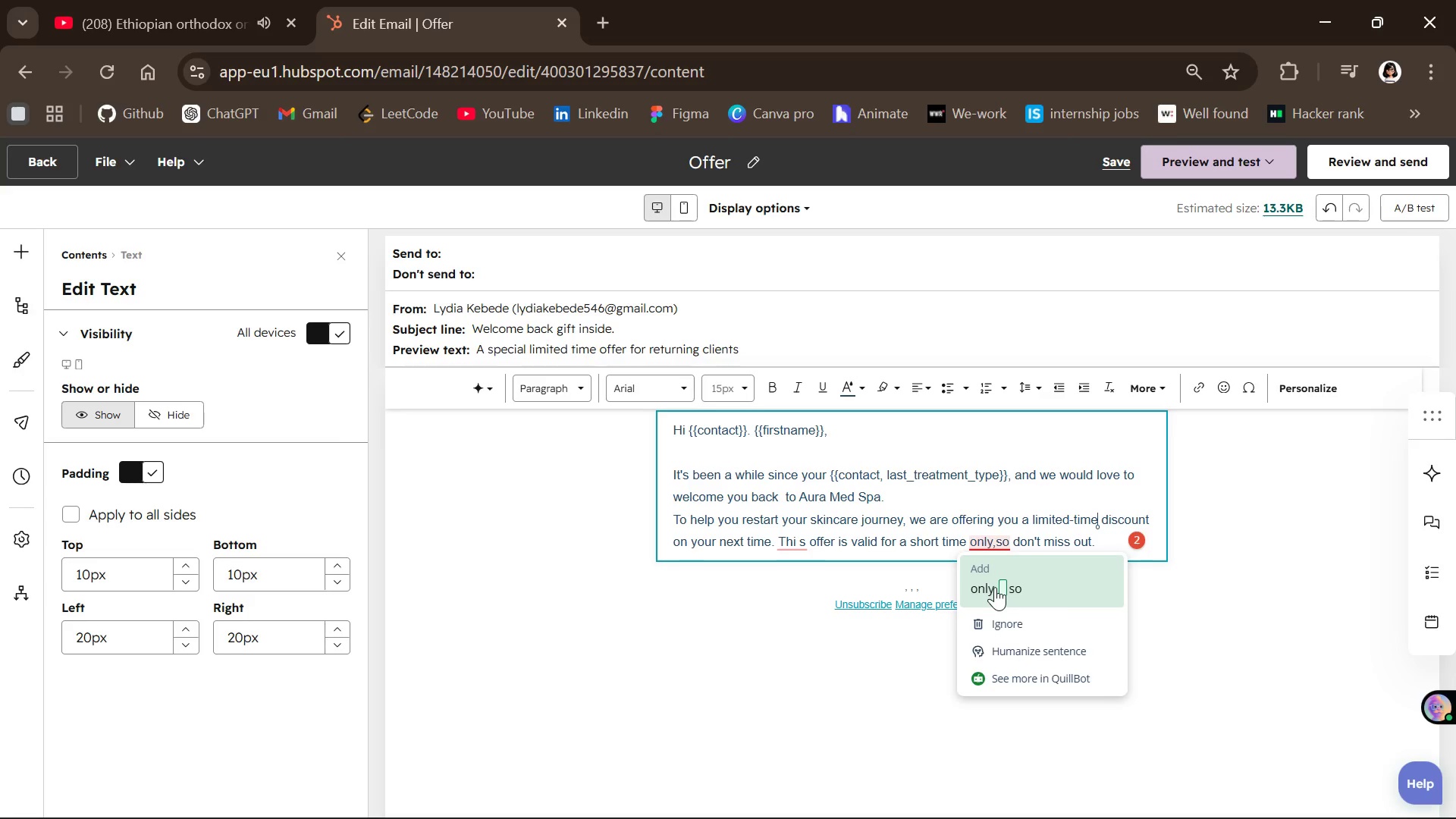 
left_click([995, 587])
 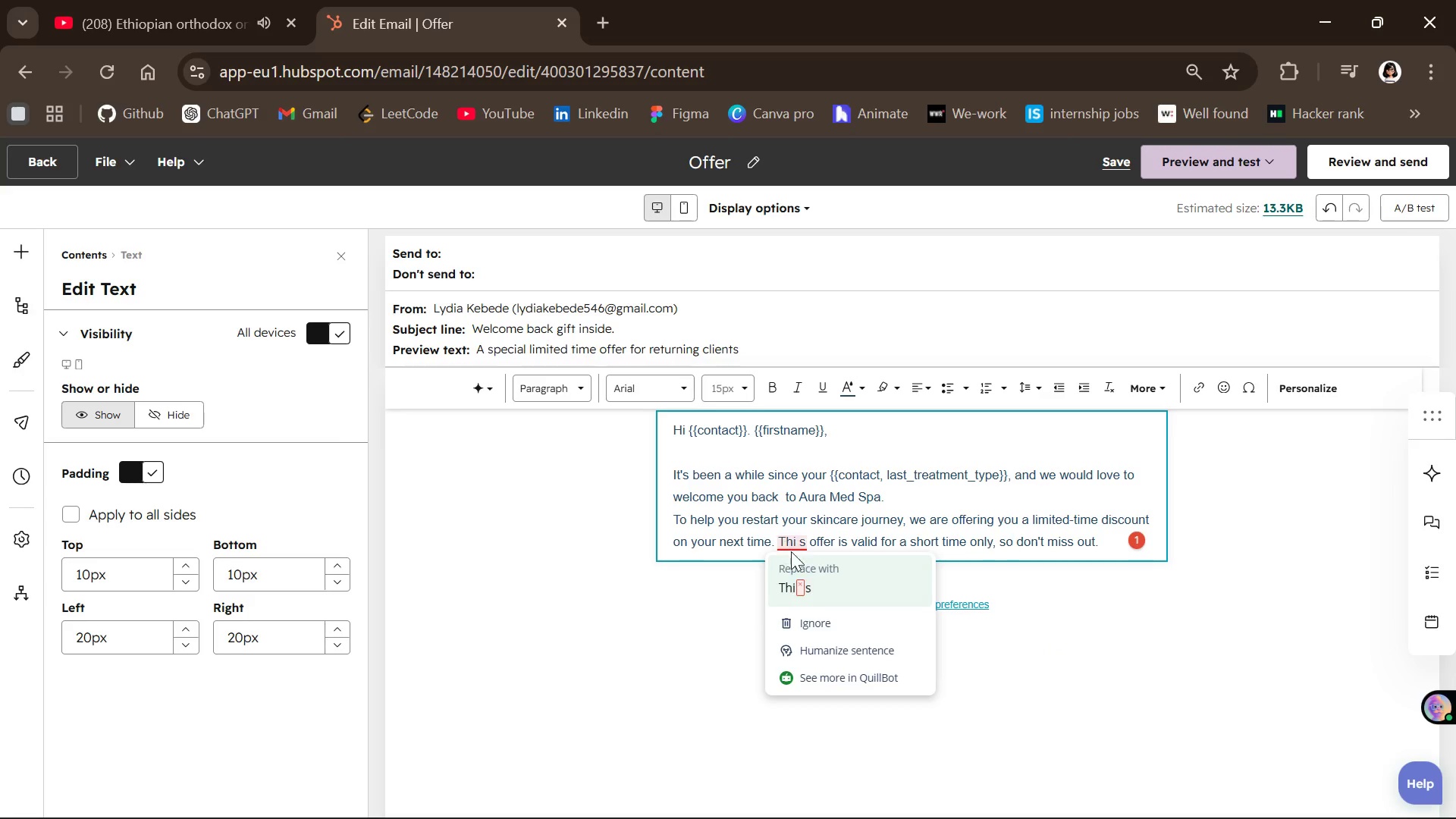 
left_click([811, 593])
 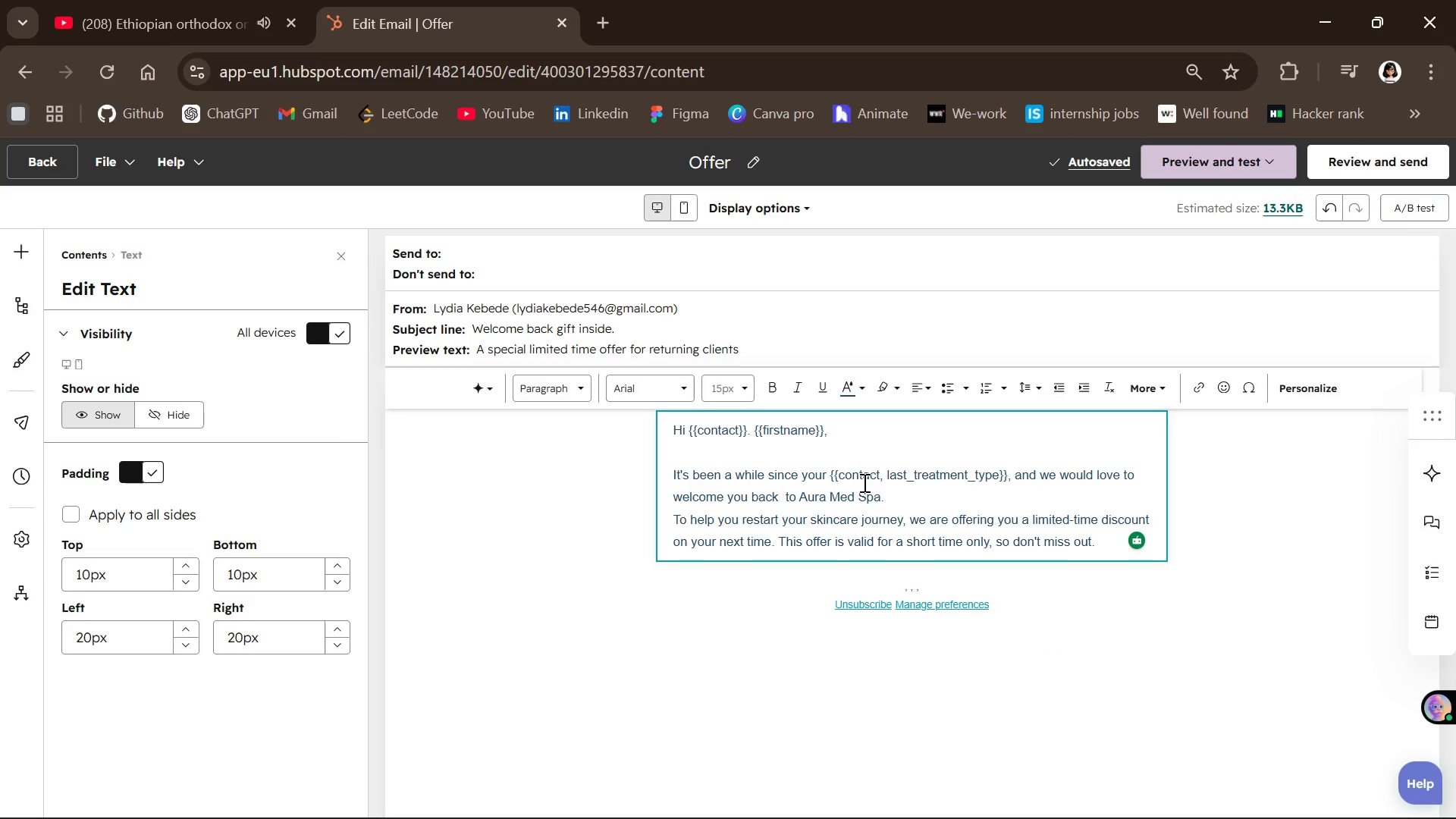 
wait(5.75)
 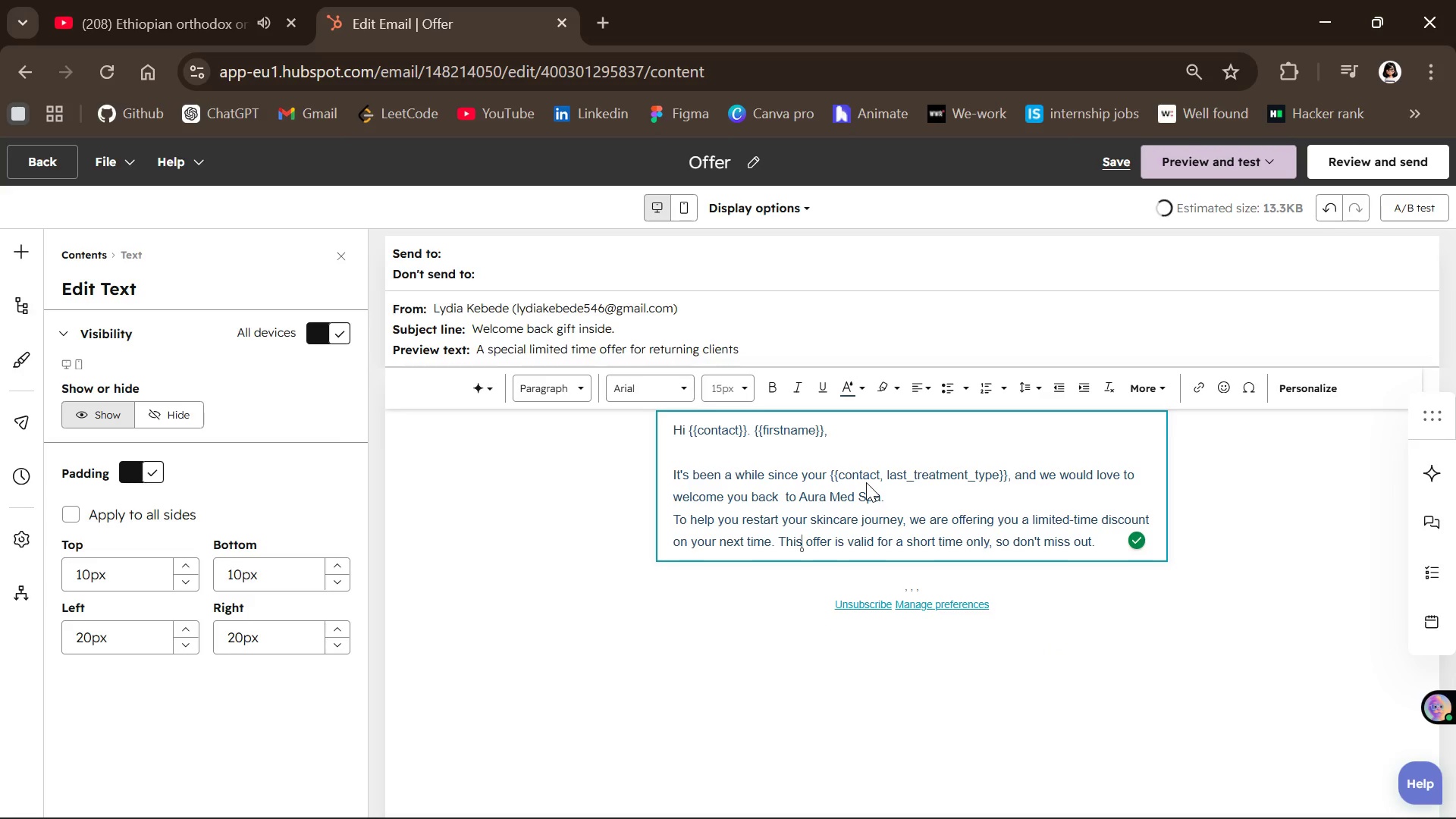 
left_click([1092, 542])
 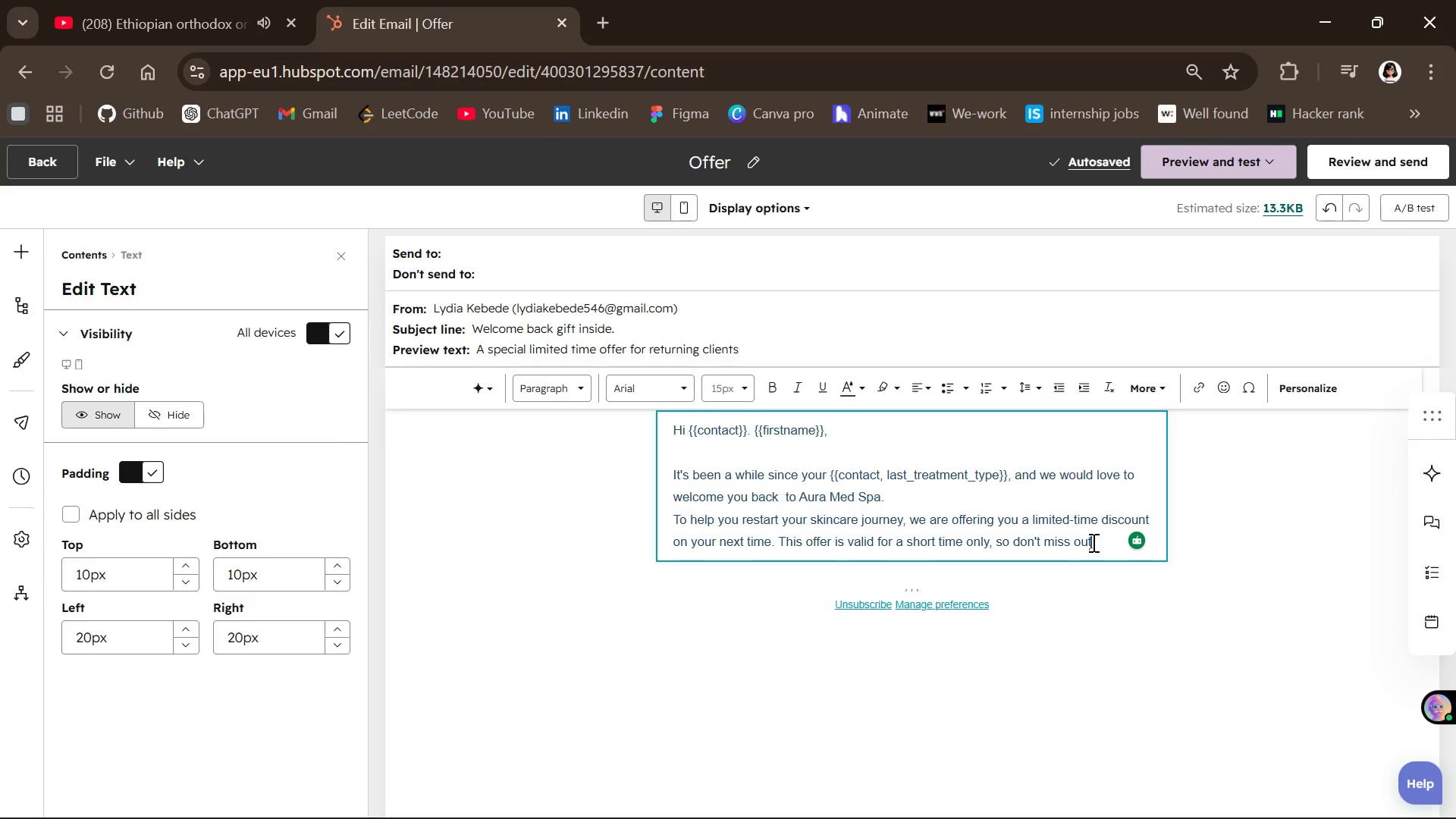 
key(Shift+Enter)
 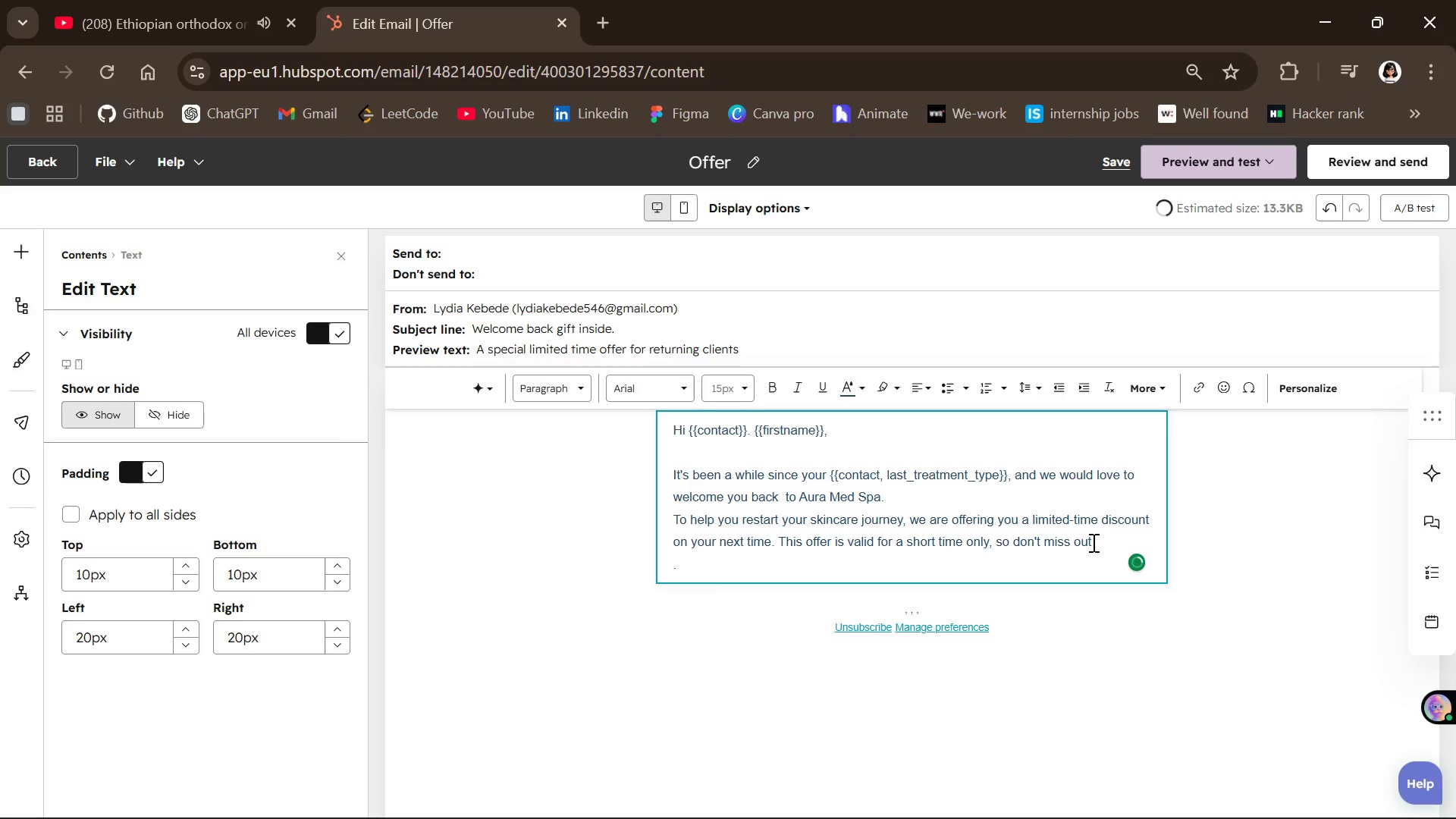 
key(Shift+Enter)
 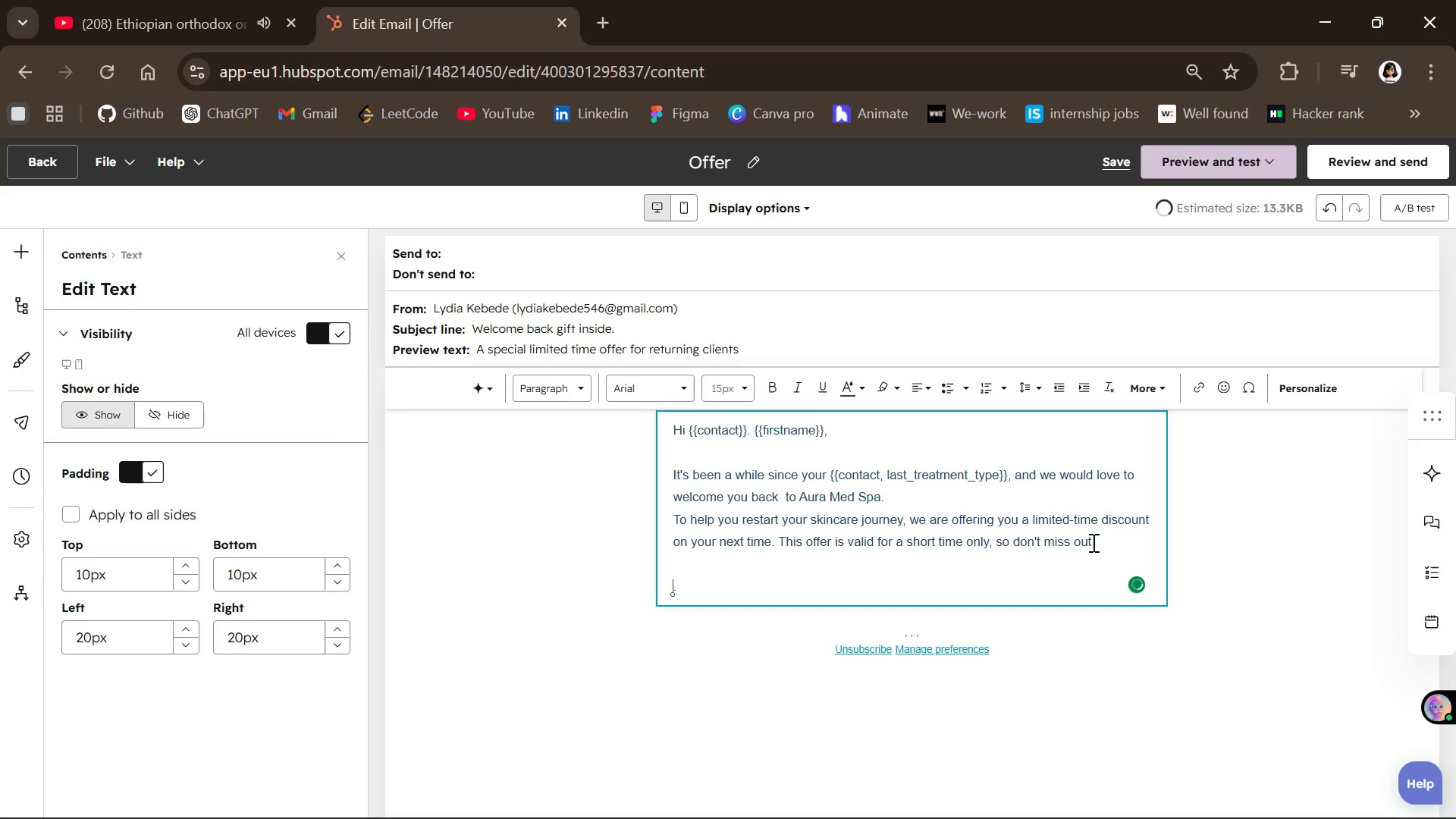 
type(We are lookin g)
key(Backspace)
key(Backspace)
type(g )
 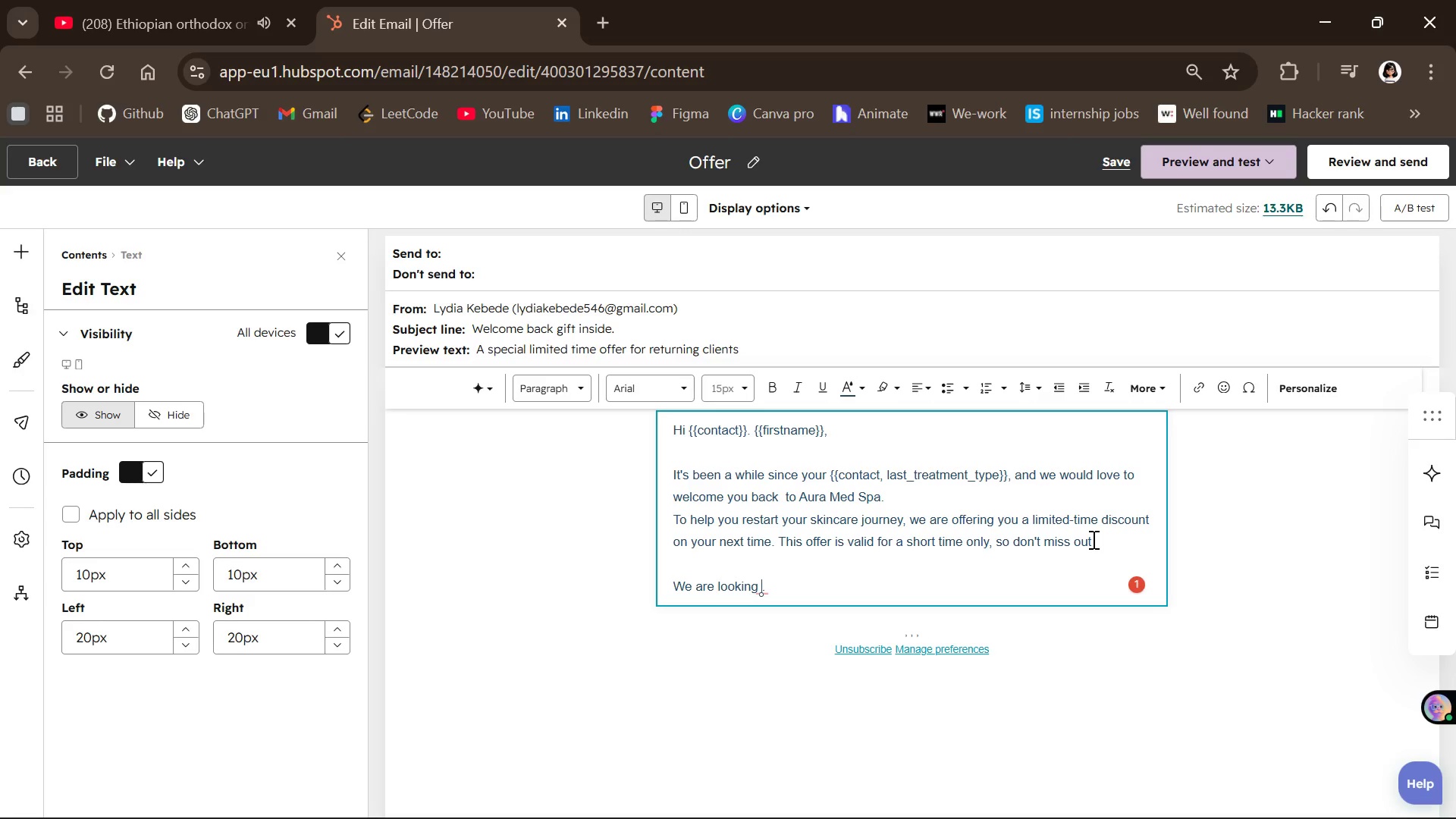 
wait(8.34)
 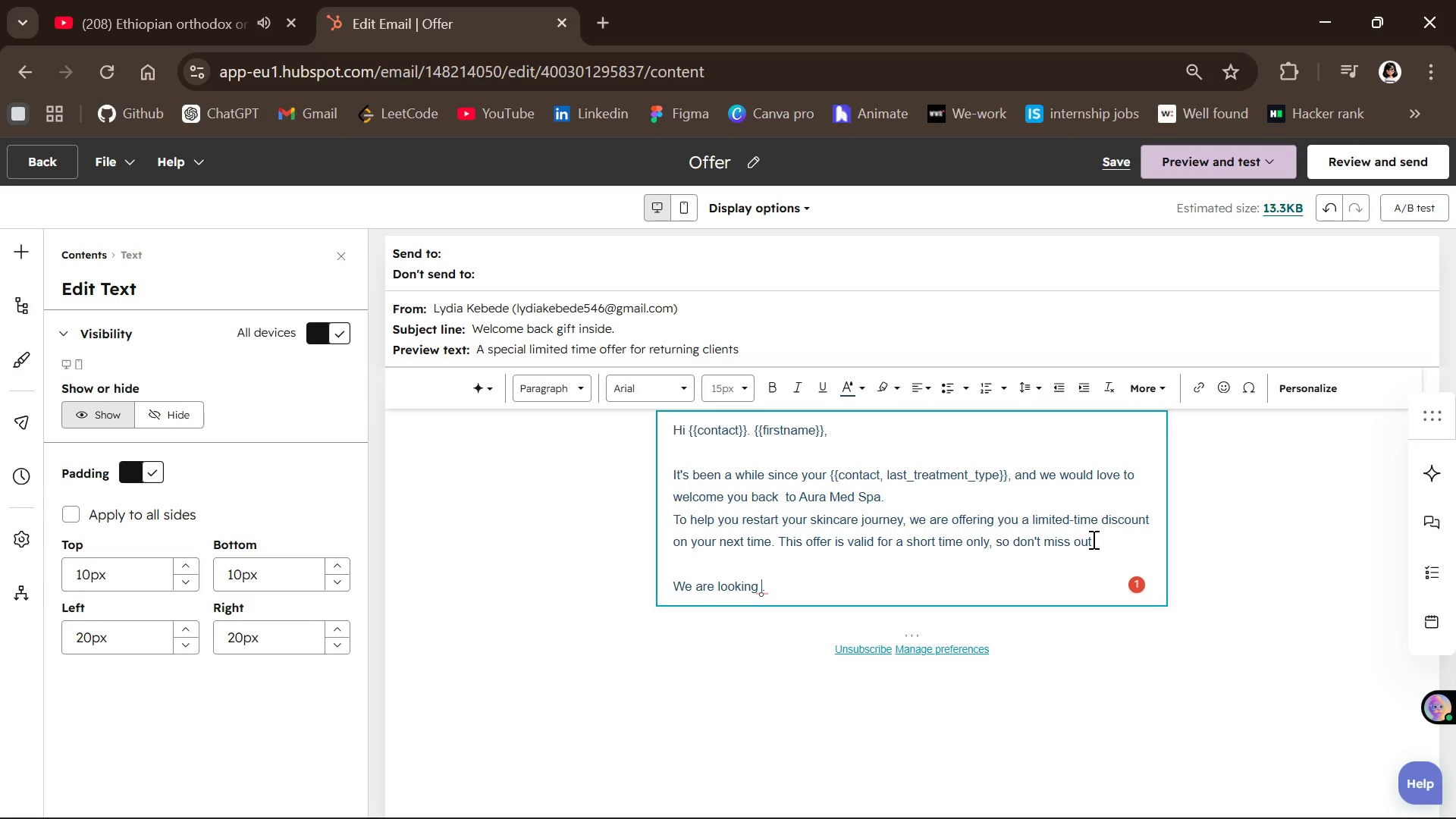 
hold_key(key=Backspace, duration=0.72)
 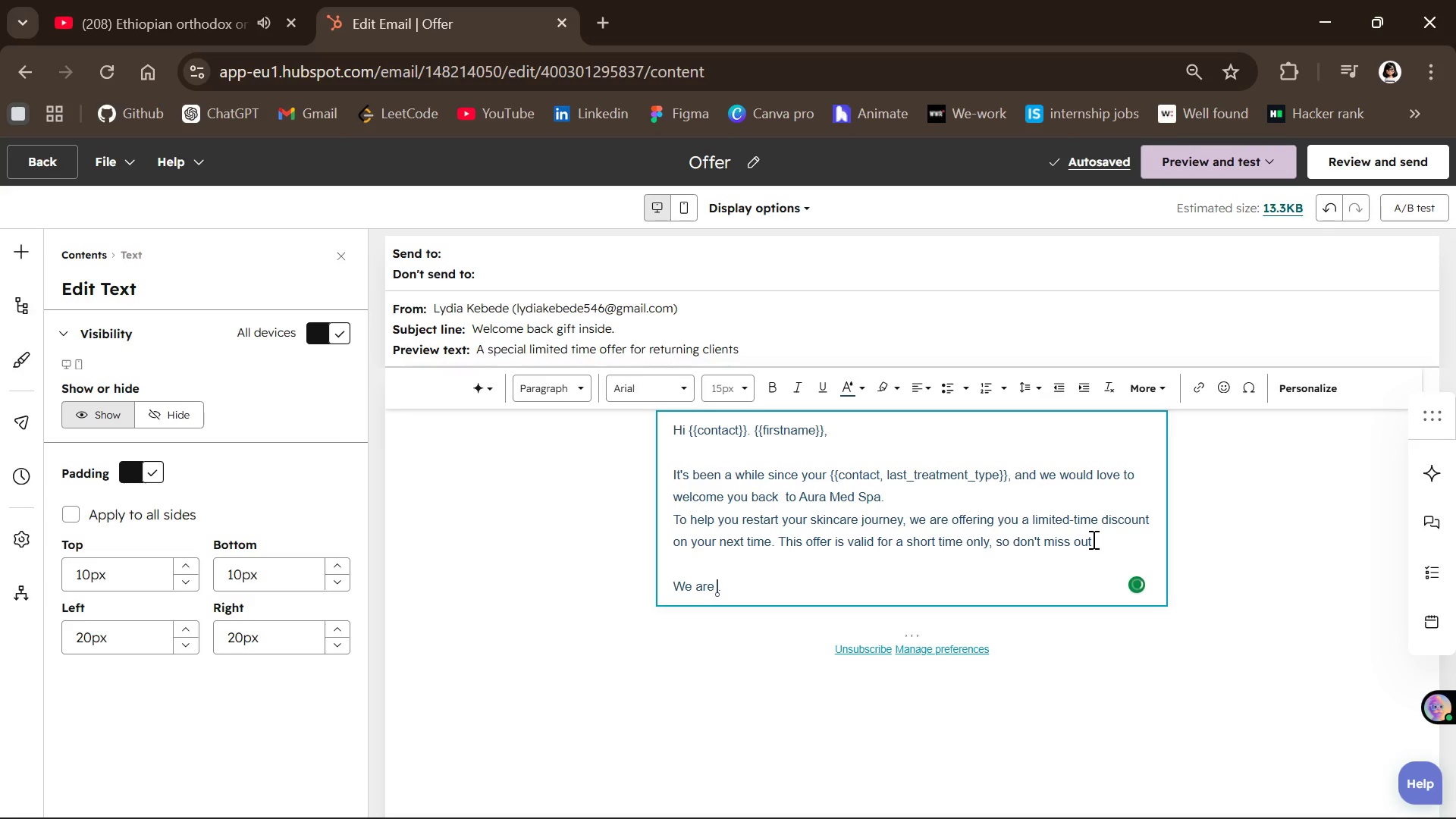 
key(Backspace)
key(Backspace)
key(Backspace)
key(Backspace)
key(Backspace)
type(look forward to seeing you again)
 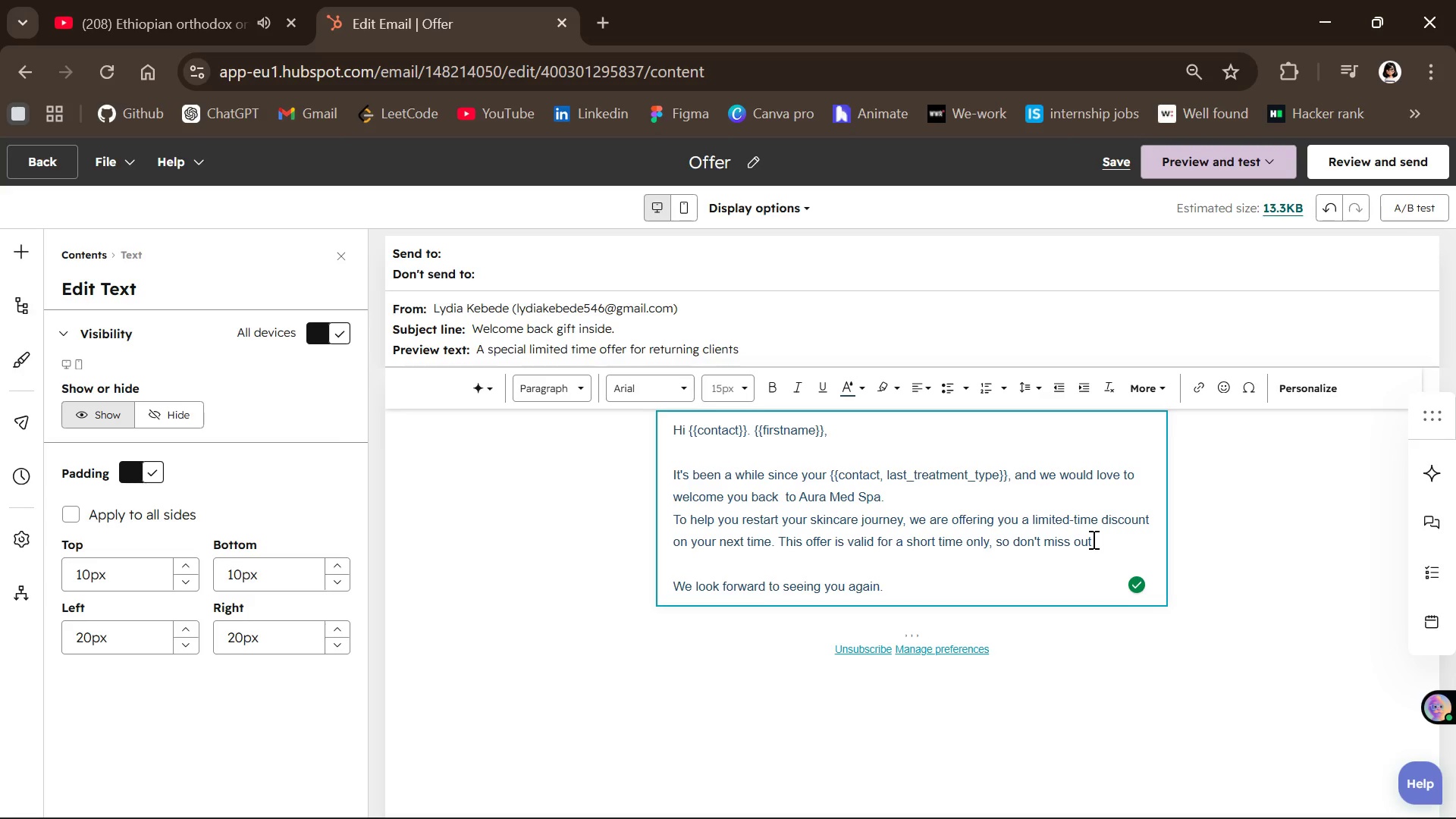 
key(Shift+Enter)
 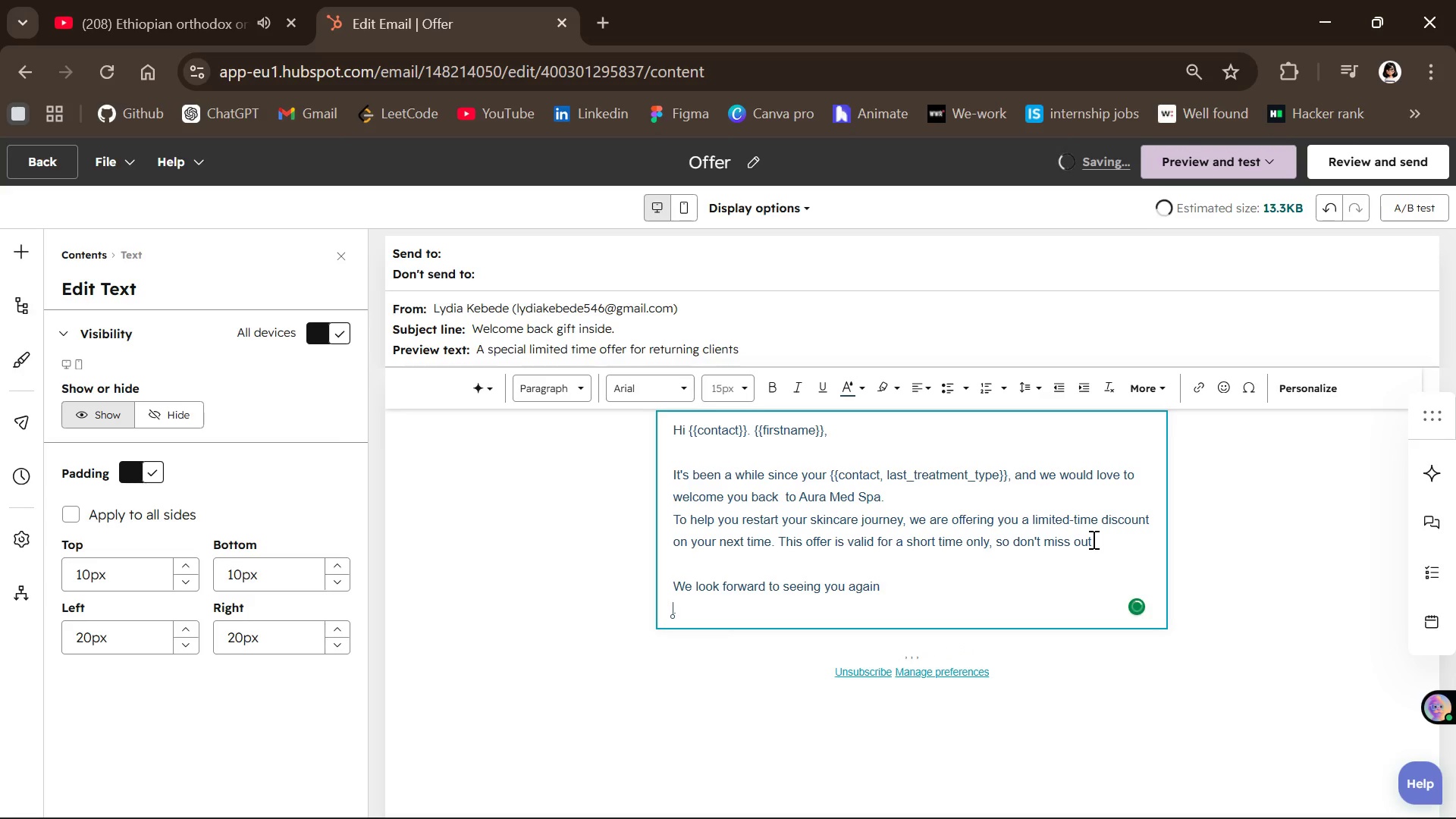 
type(Aura Med Spa Team)
 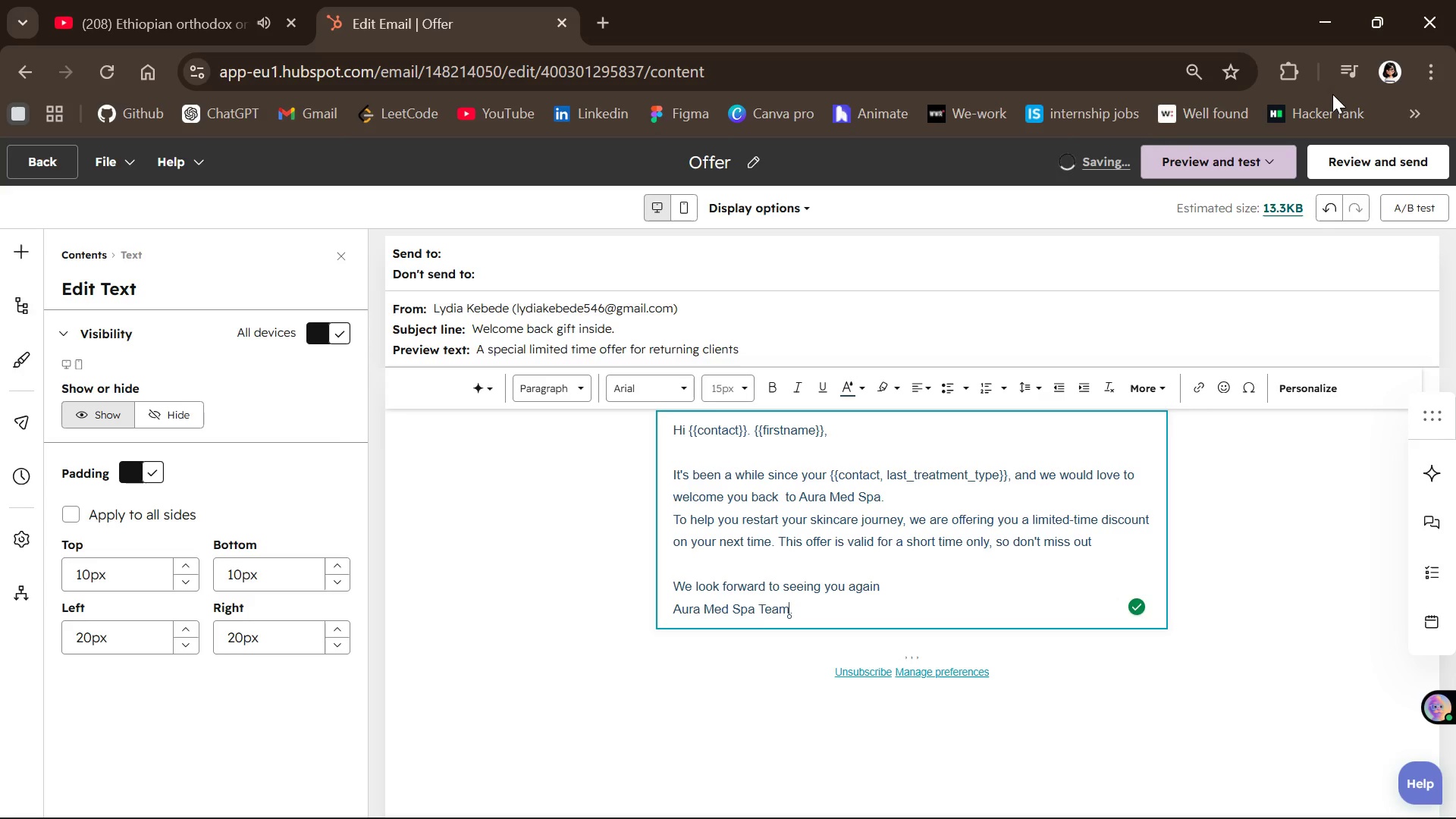 
left_click([1099, 158])
 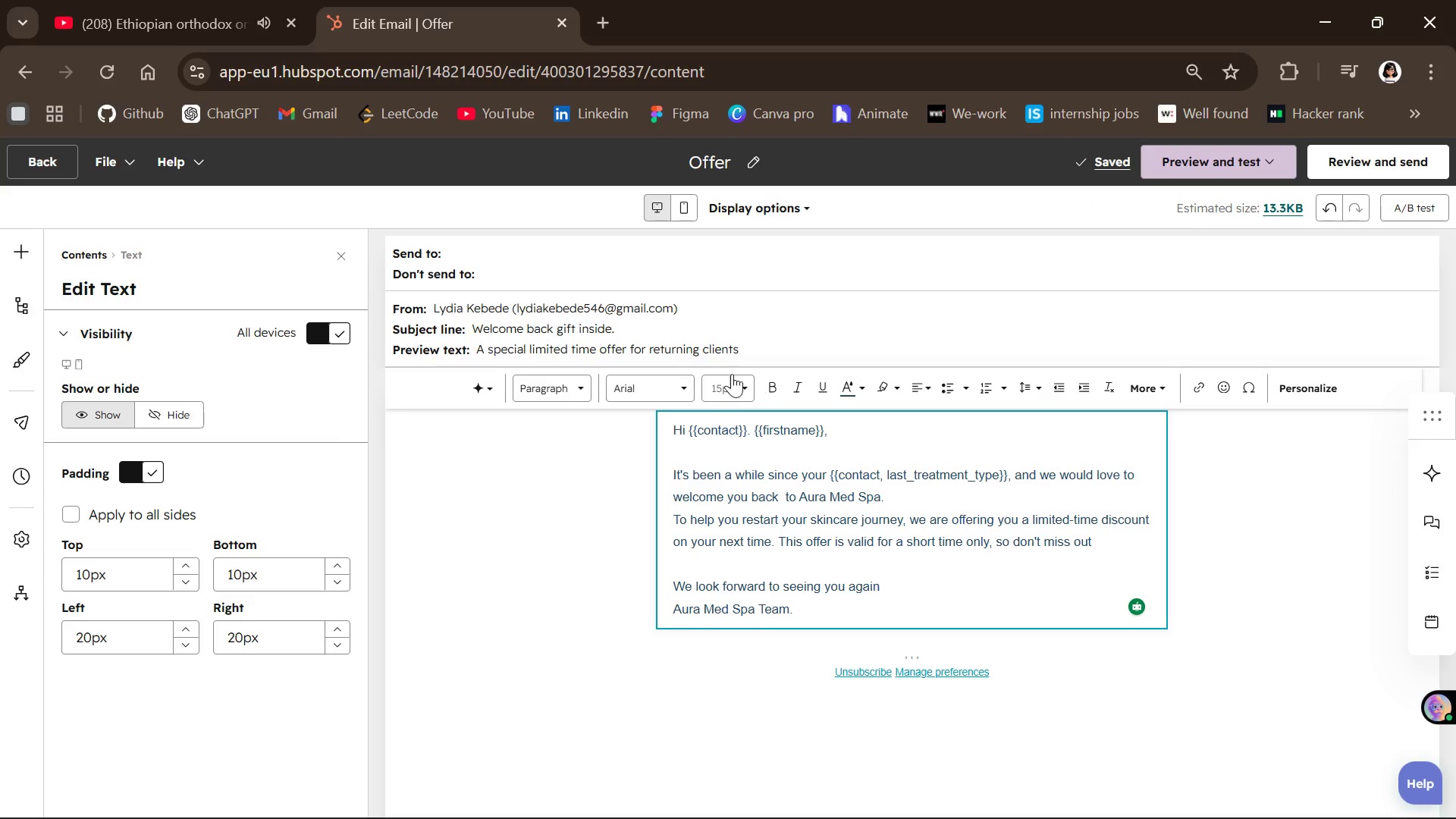 
wait(7.61)
 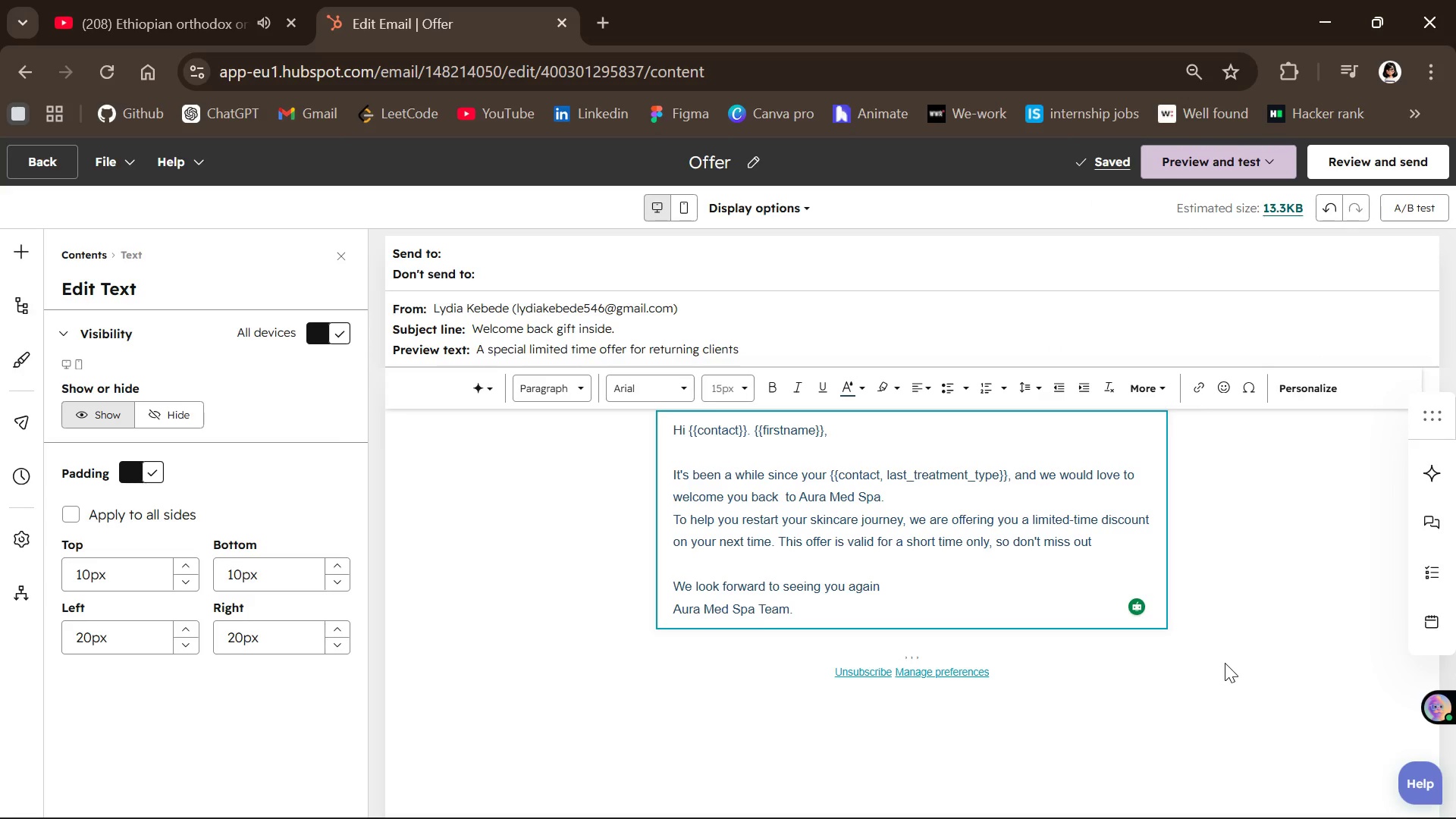 
left_click([50, 176])
 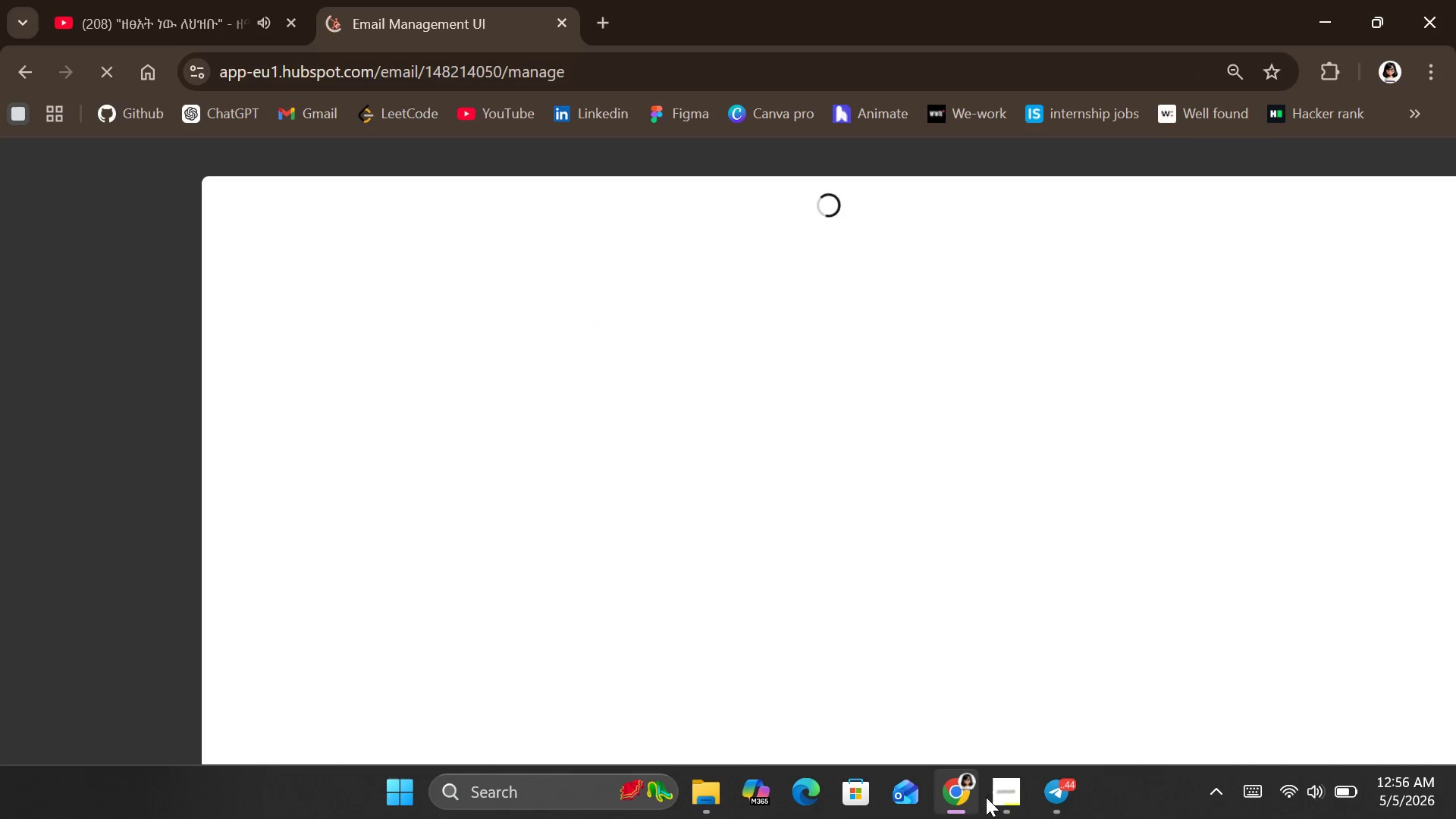 
left_click([994, 723])
 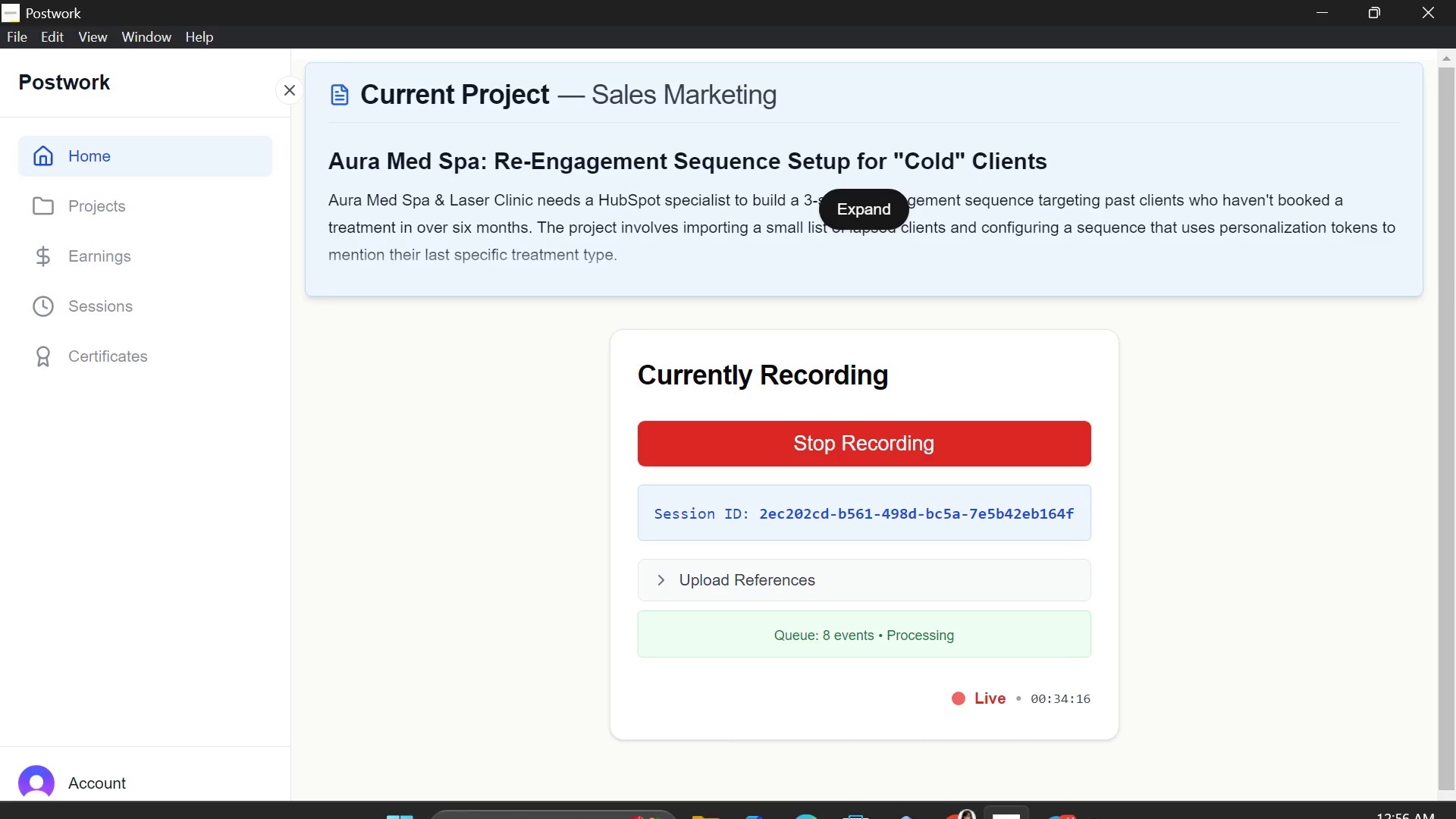 
left_click([956, 790])
 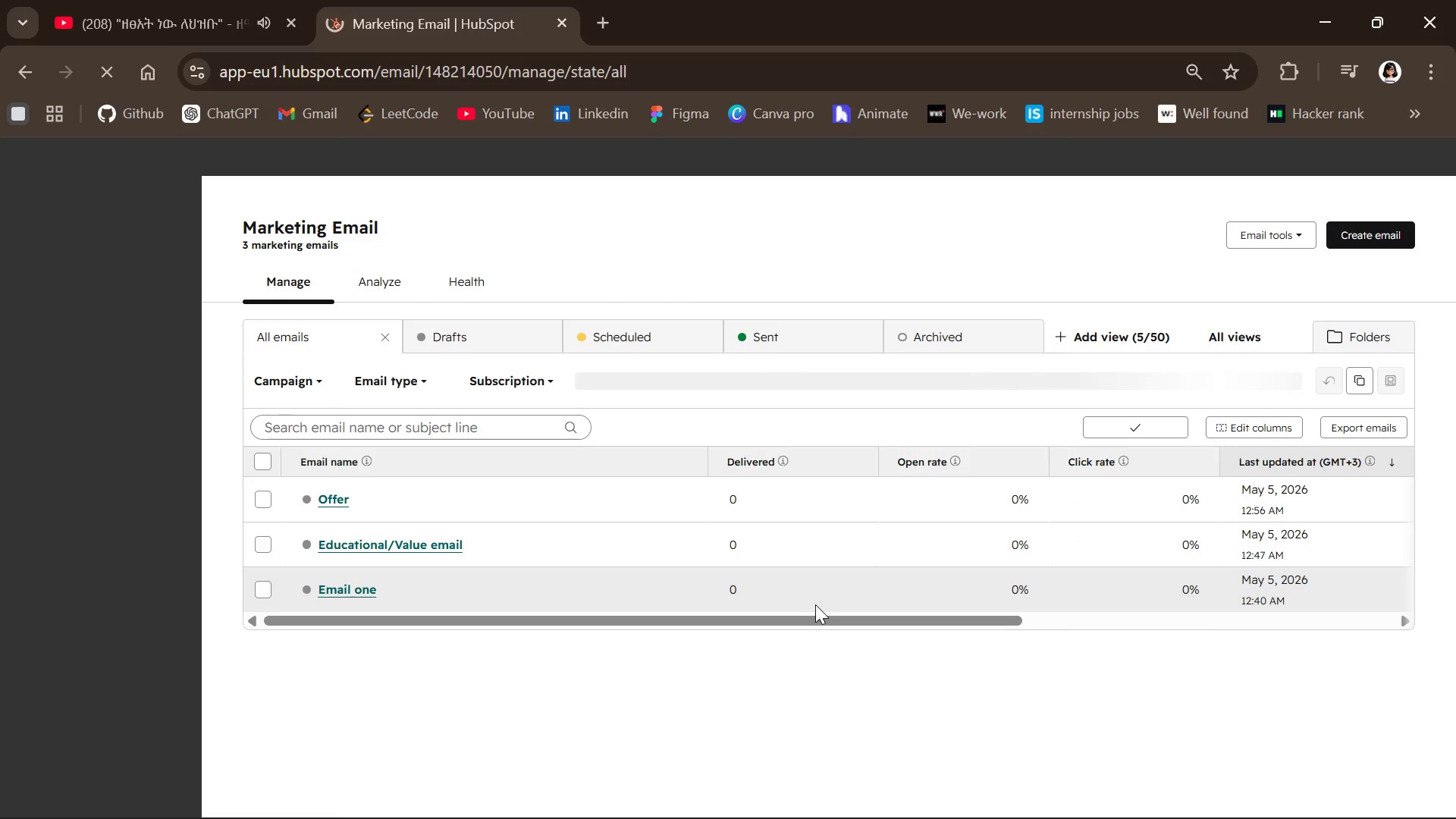 
wait(7.66)
 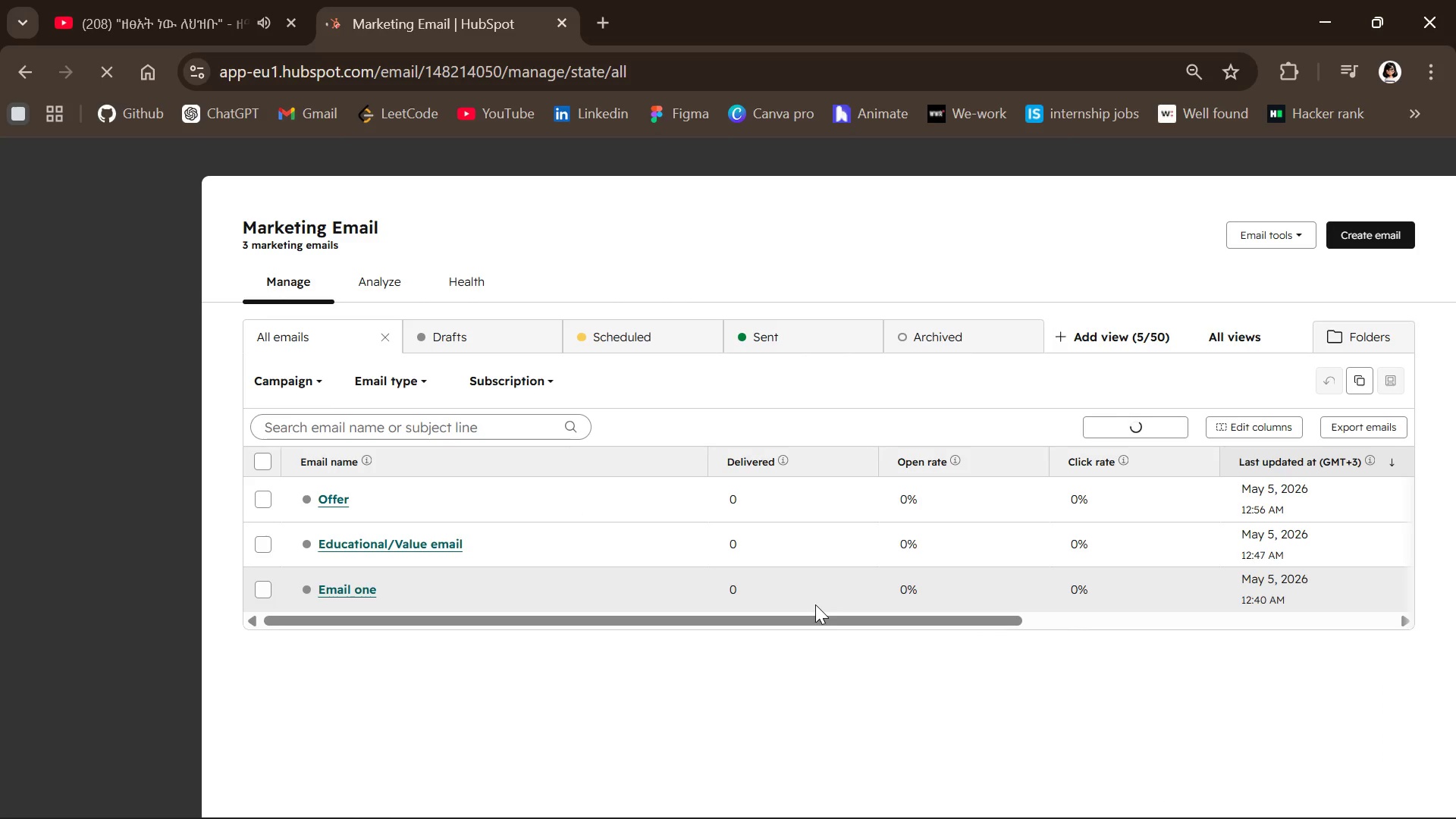 
mouse_move([496, 489])
 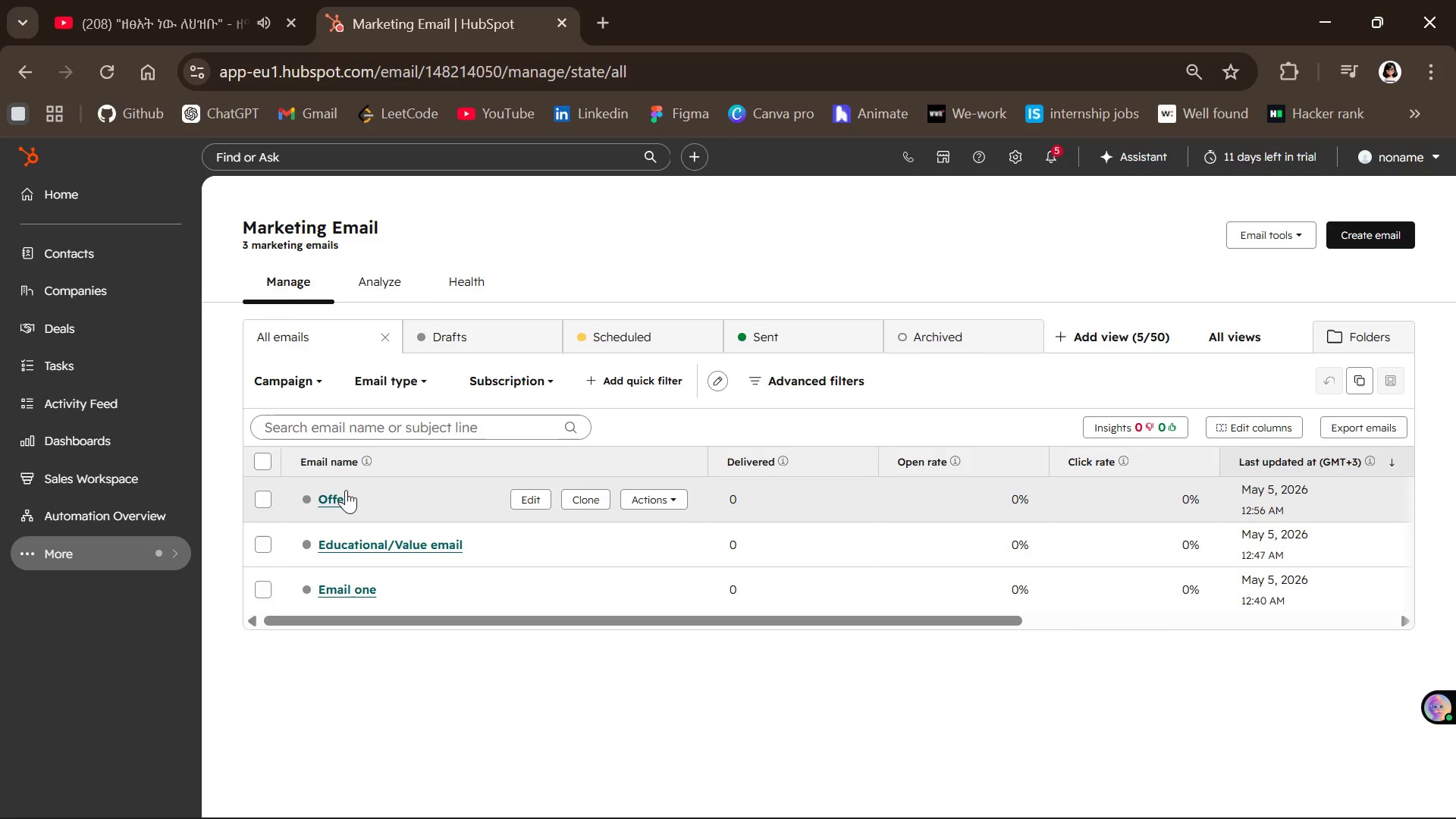 
left_click([341, 493])
 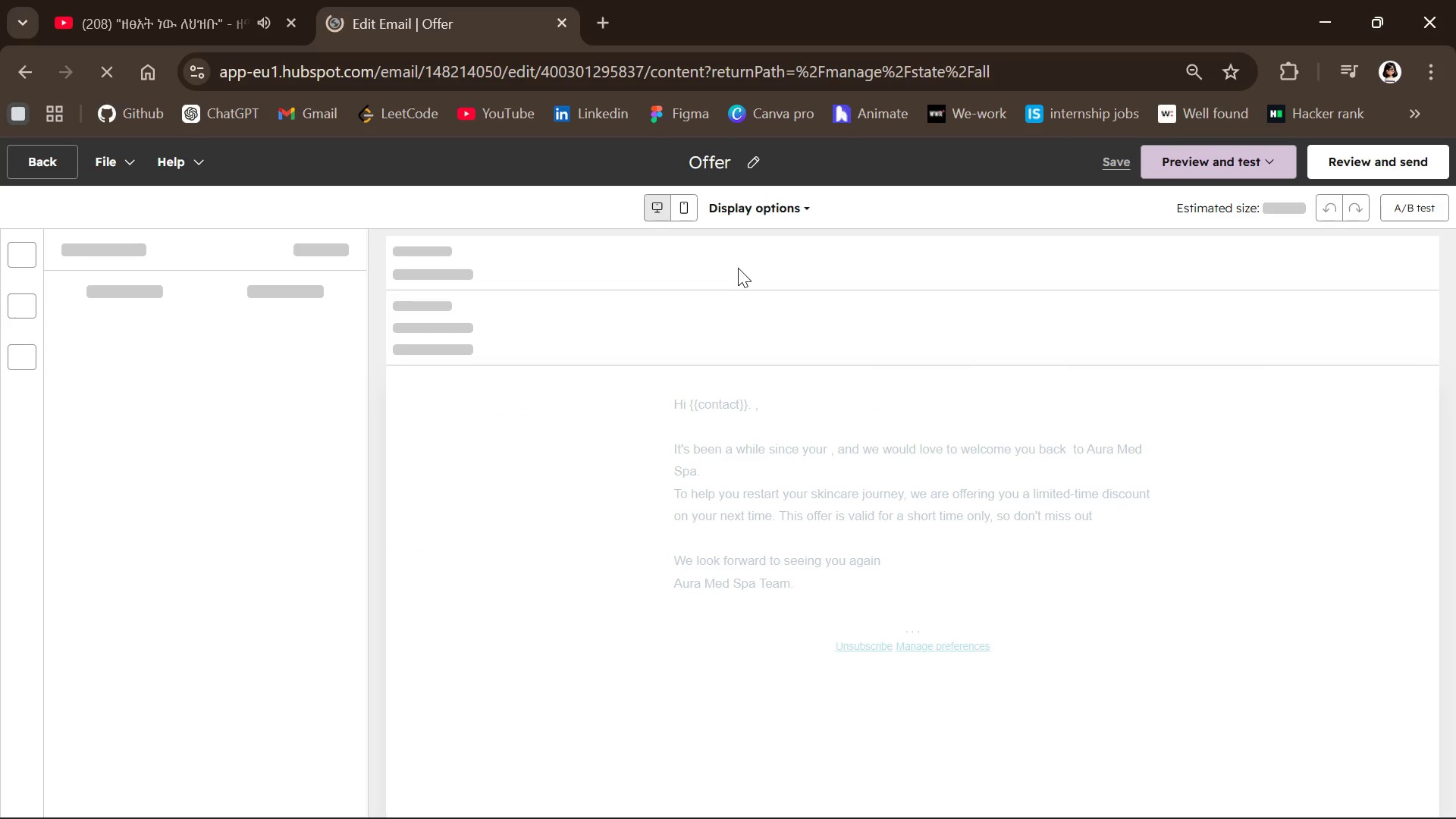 
wait(6.44)
 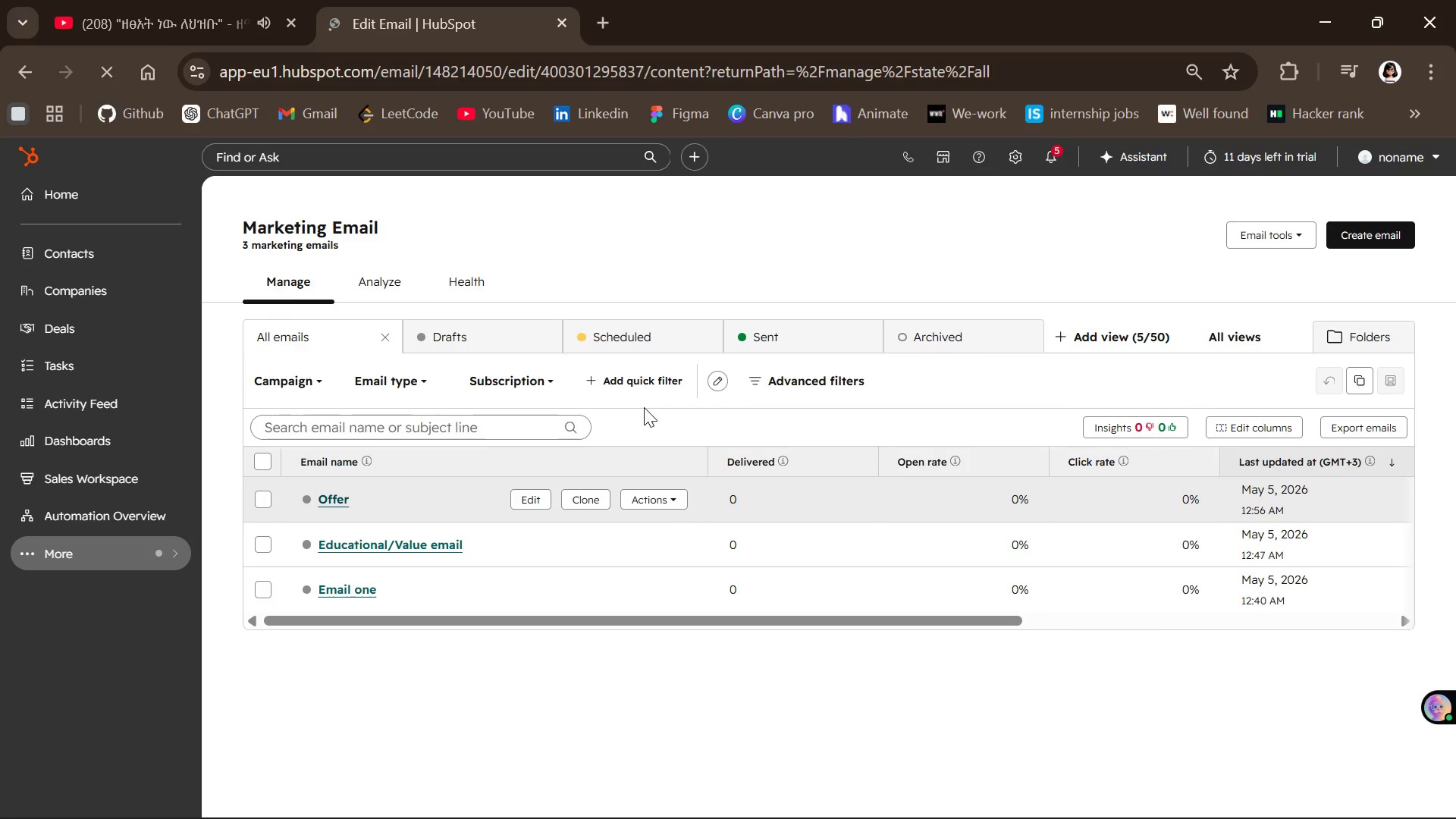 
left_click([750, 162])
 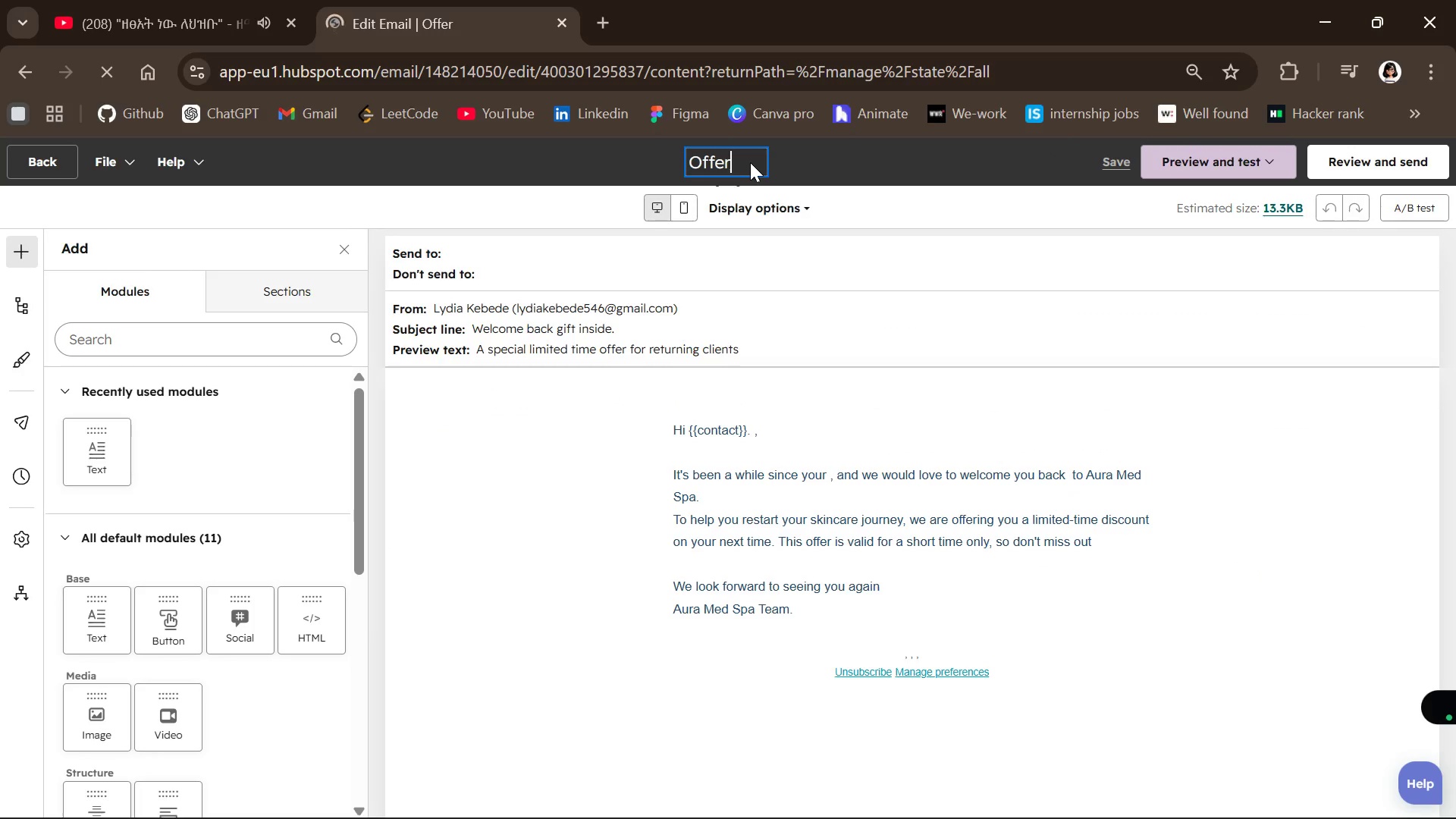 
key(Backspace)
key(Backspace)
key(Backspace)
key(Backspace)
key(Backspace)
key(Backspace)
type(Conta)
key(Backspace)
type(ent)
 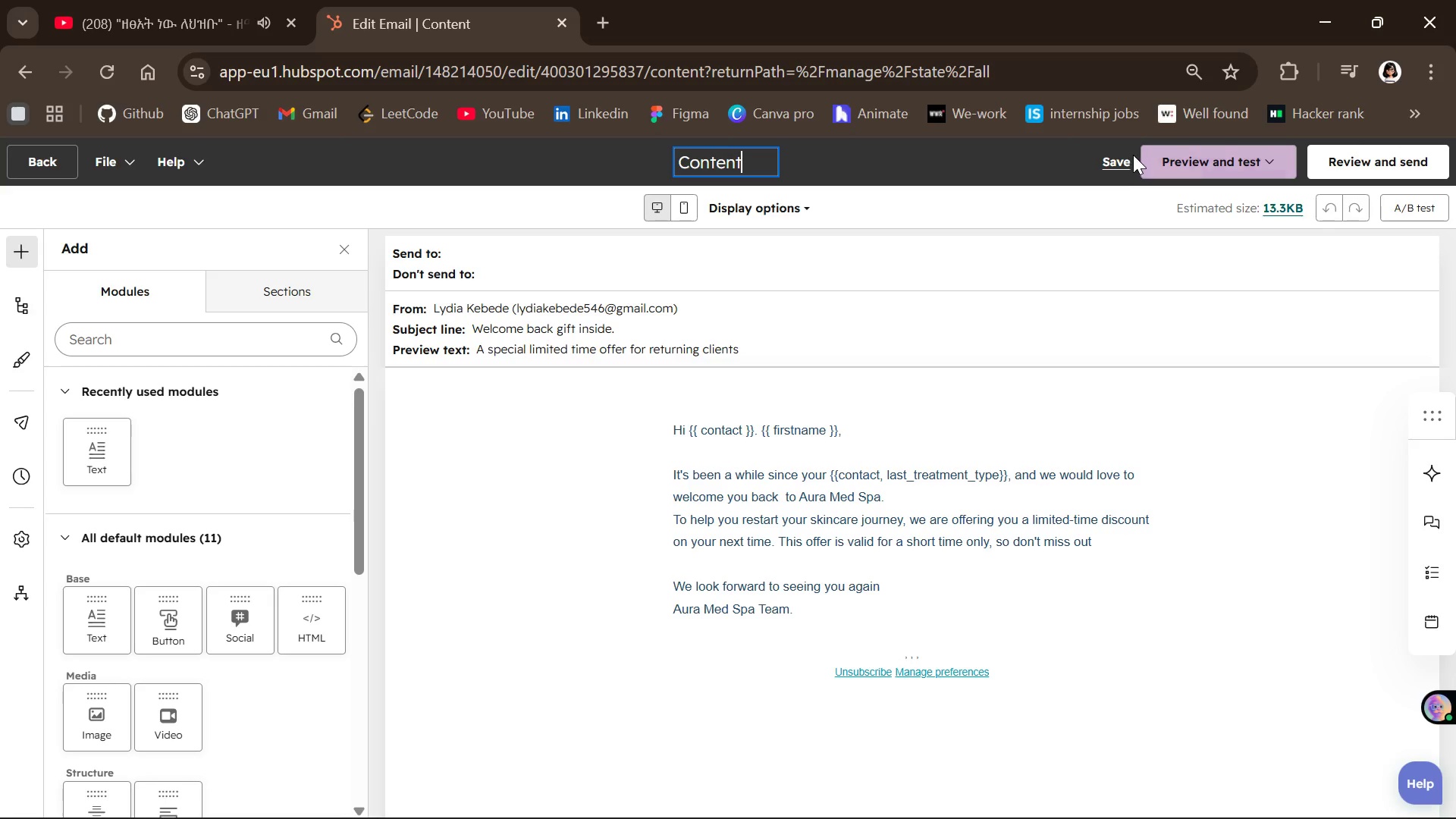 
left_click([1116, 158])
 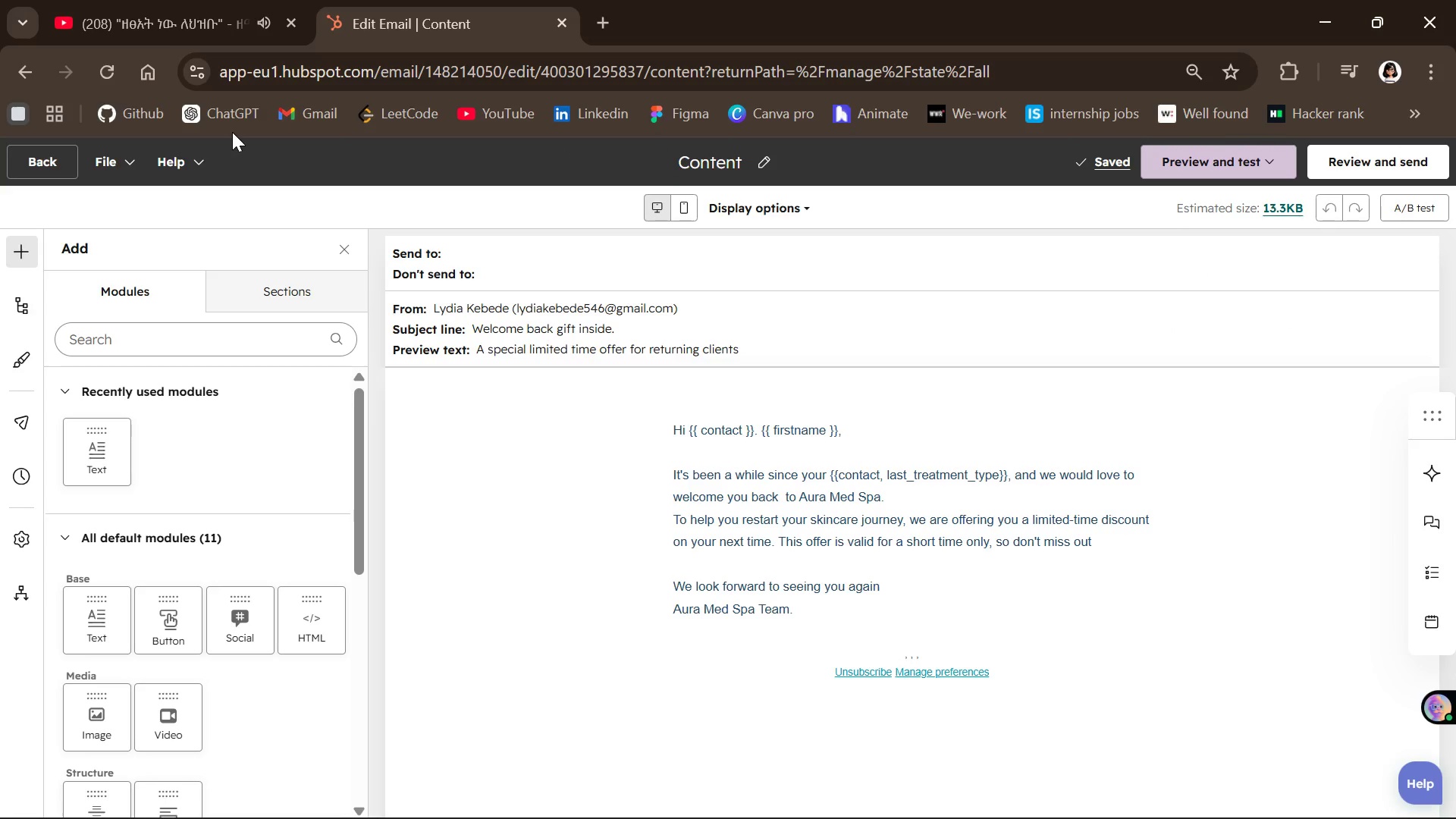 
left_click([27, 153])
 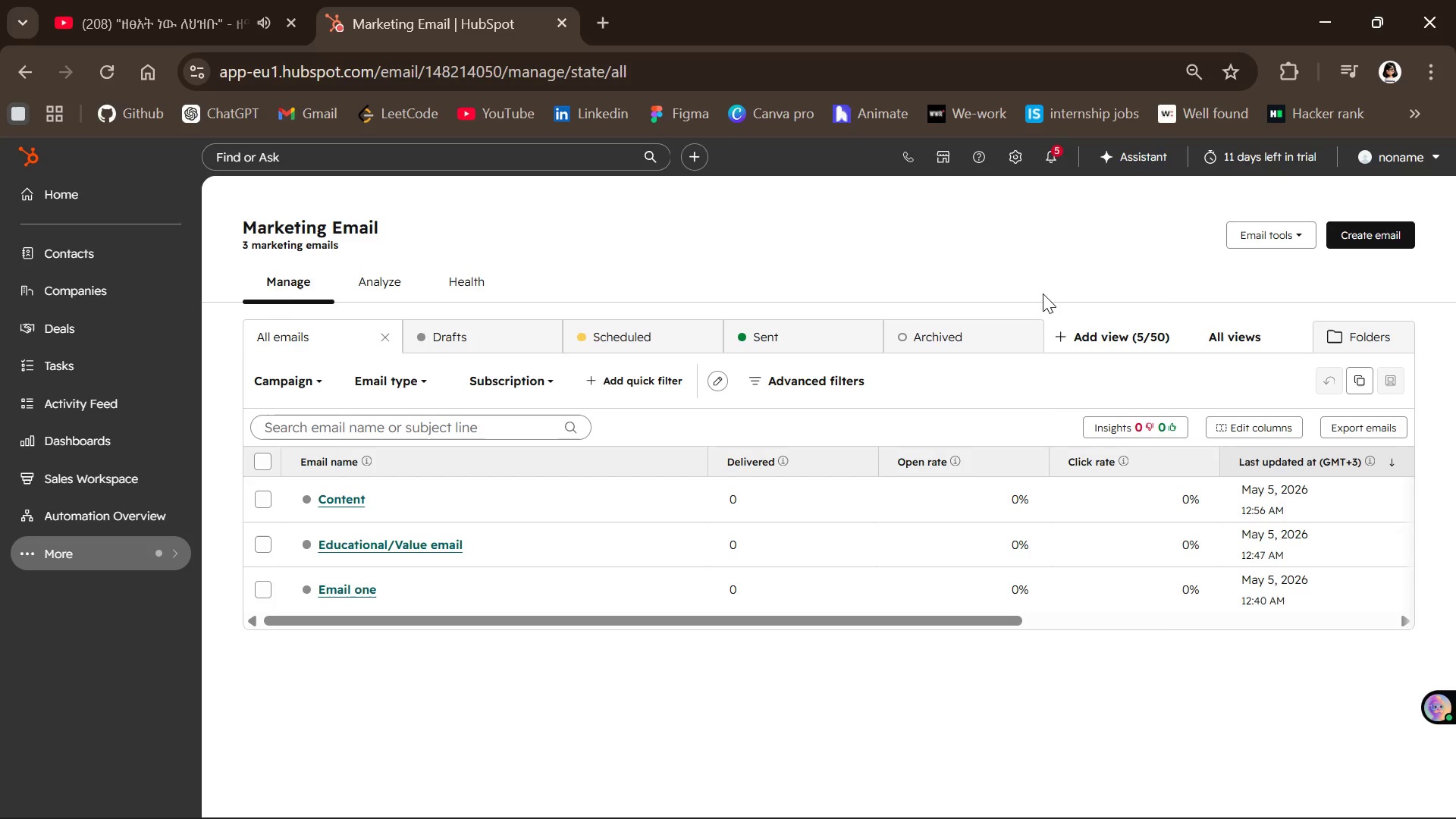 
wait(63.34)
 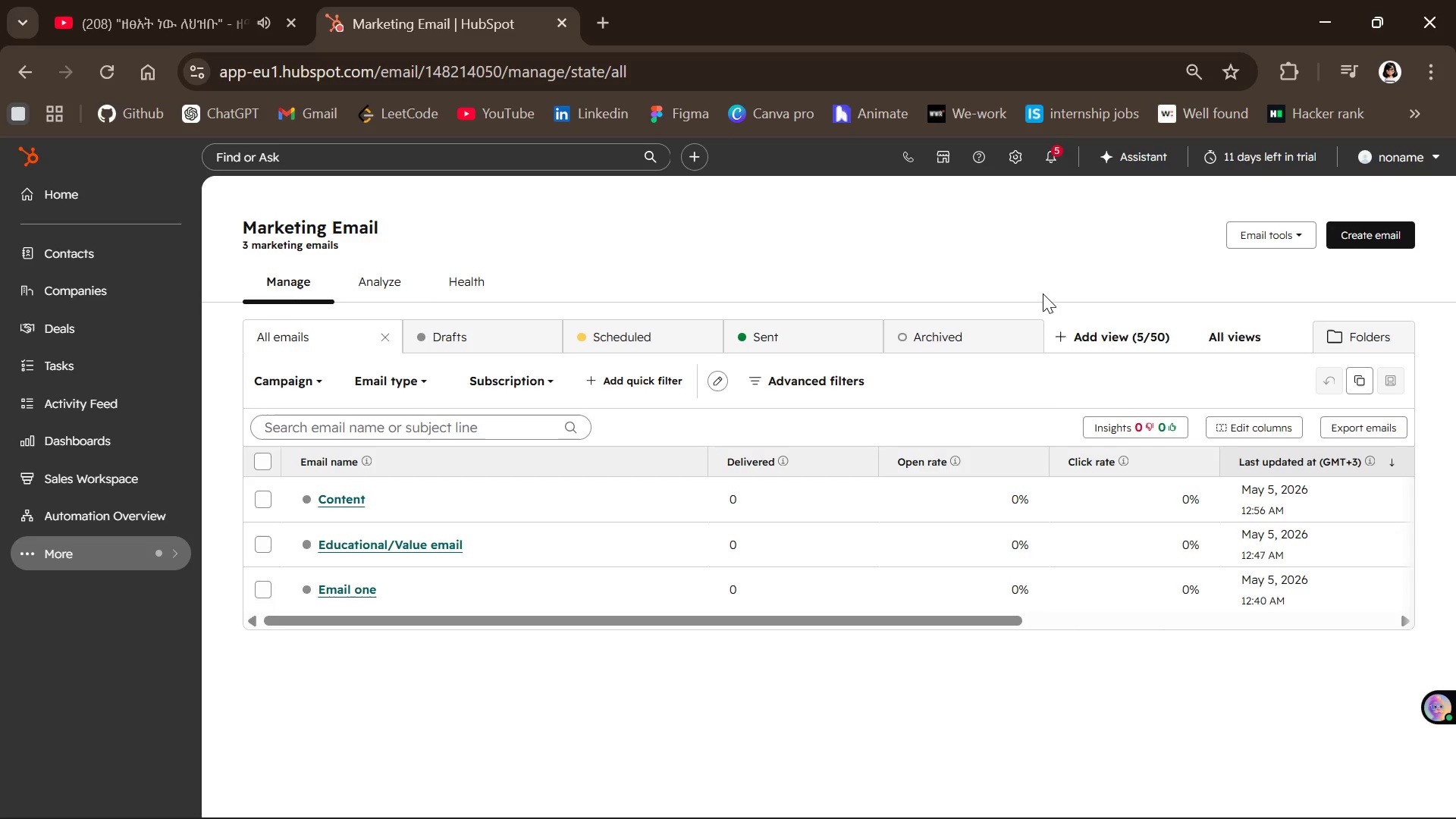 
left_click([65, 557])
 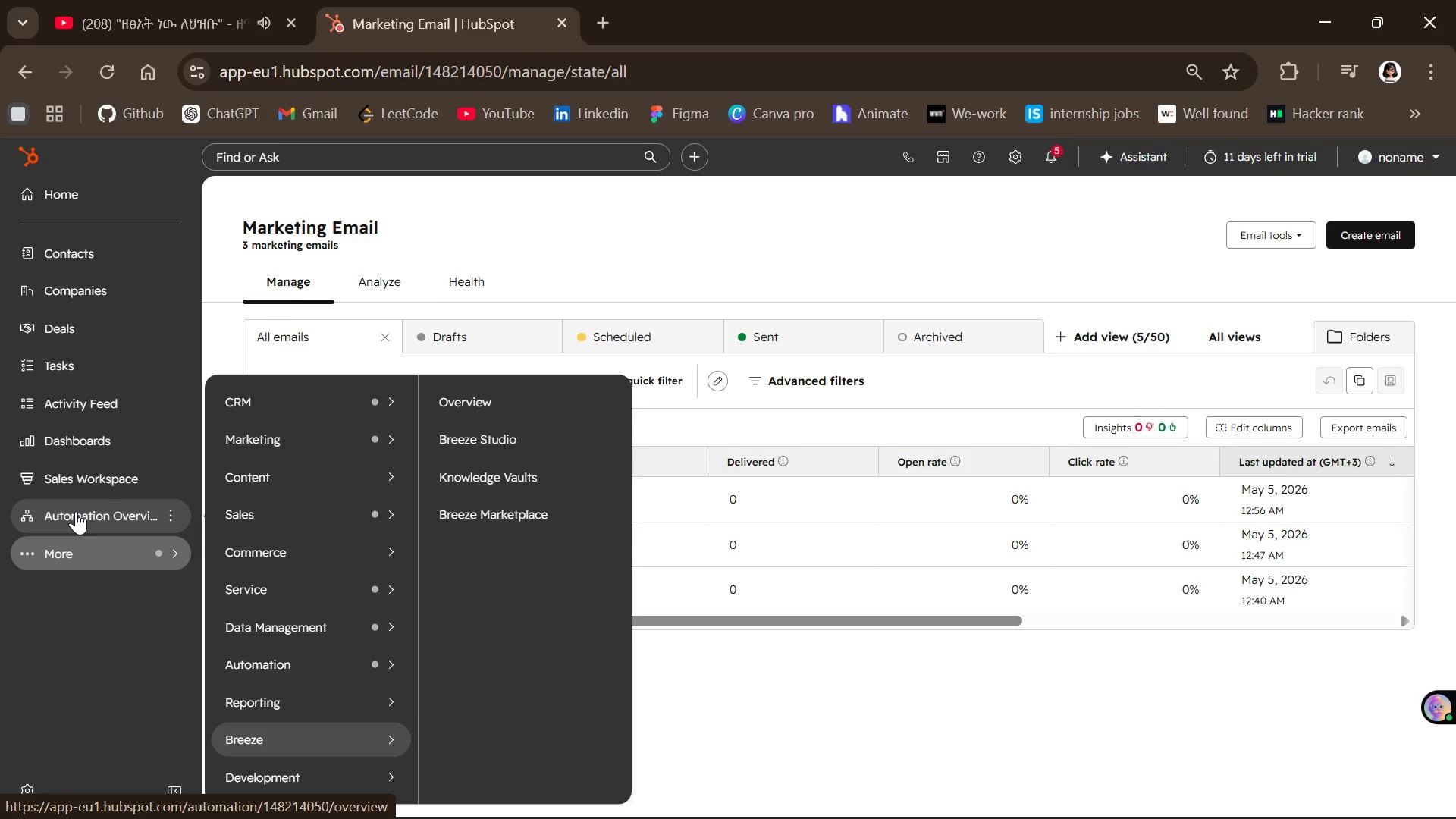 
wait(5.36)
 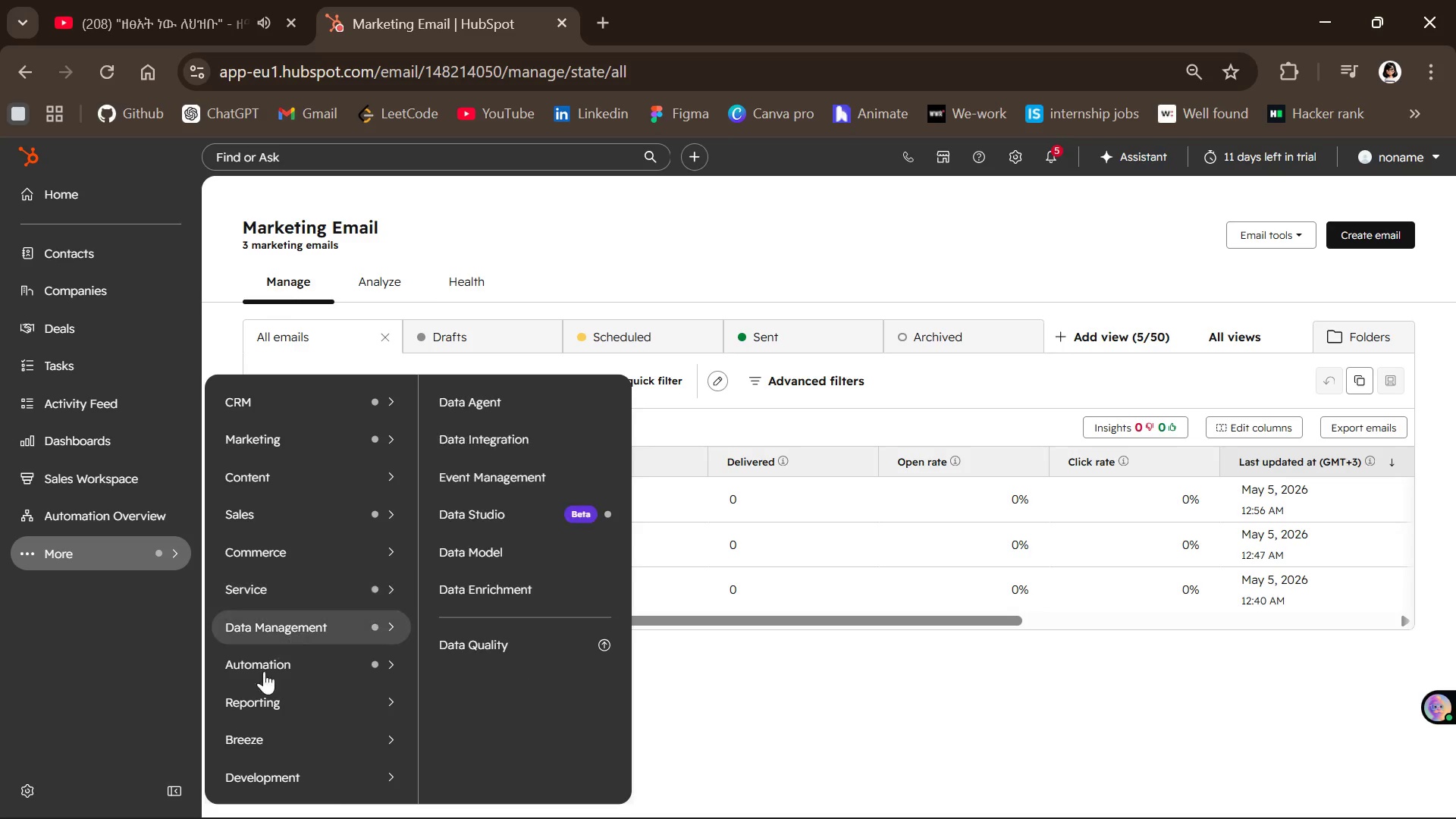 
left_click([76, 511])
 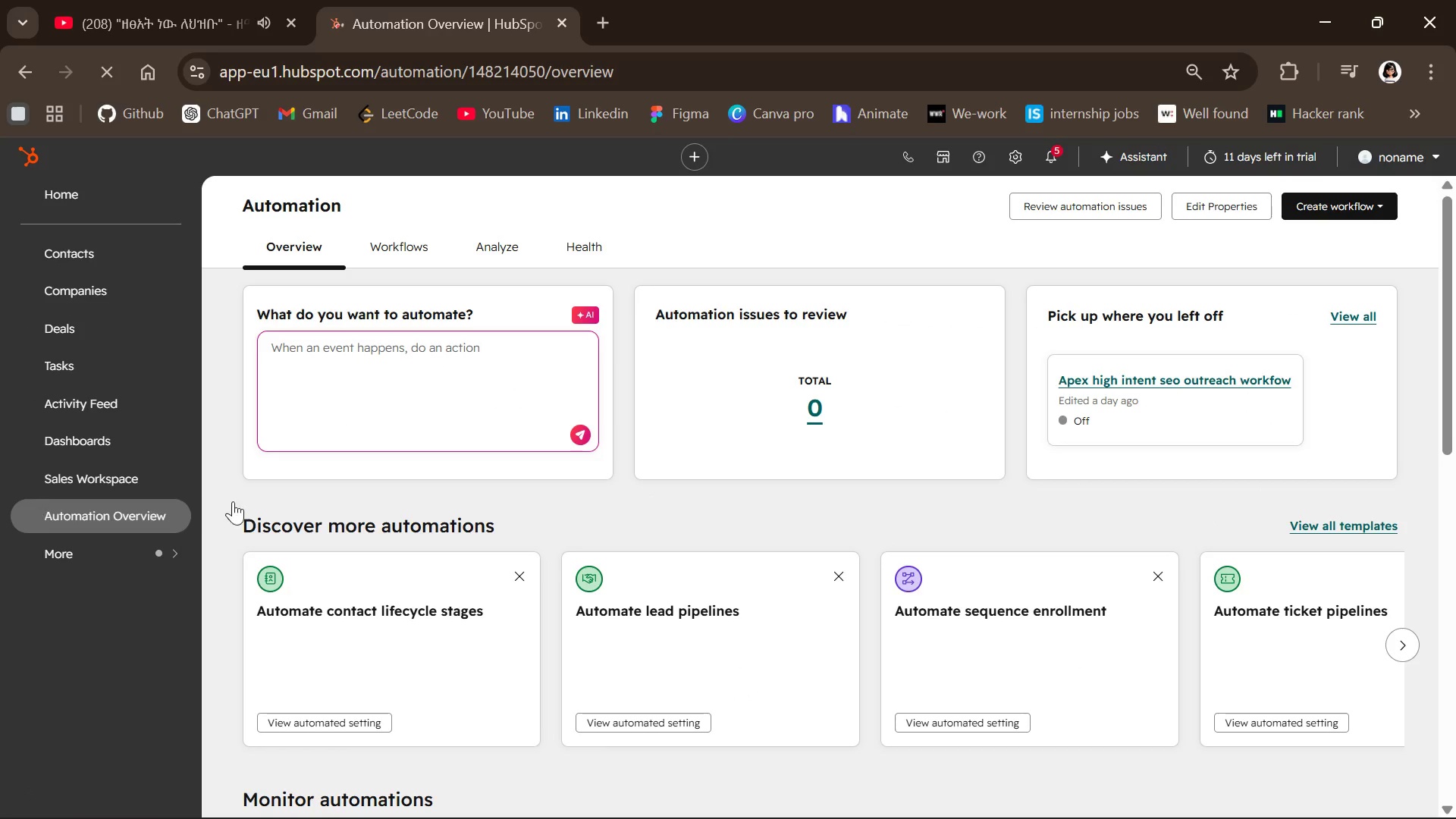 
wait(7.34)
 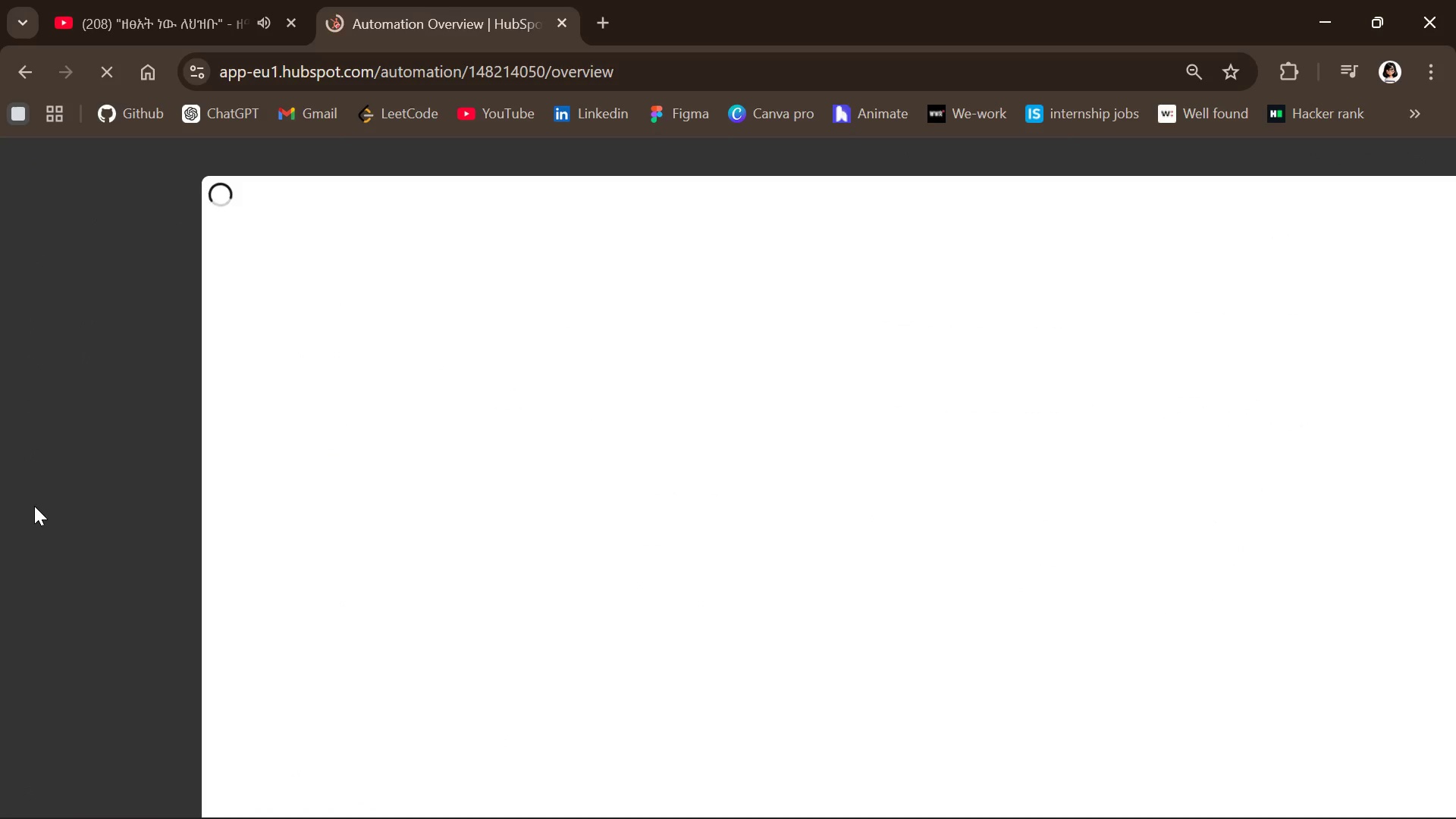 
left_click([1315, 196])
 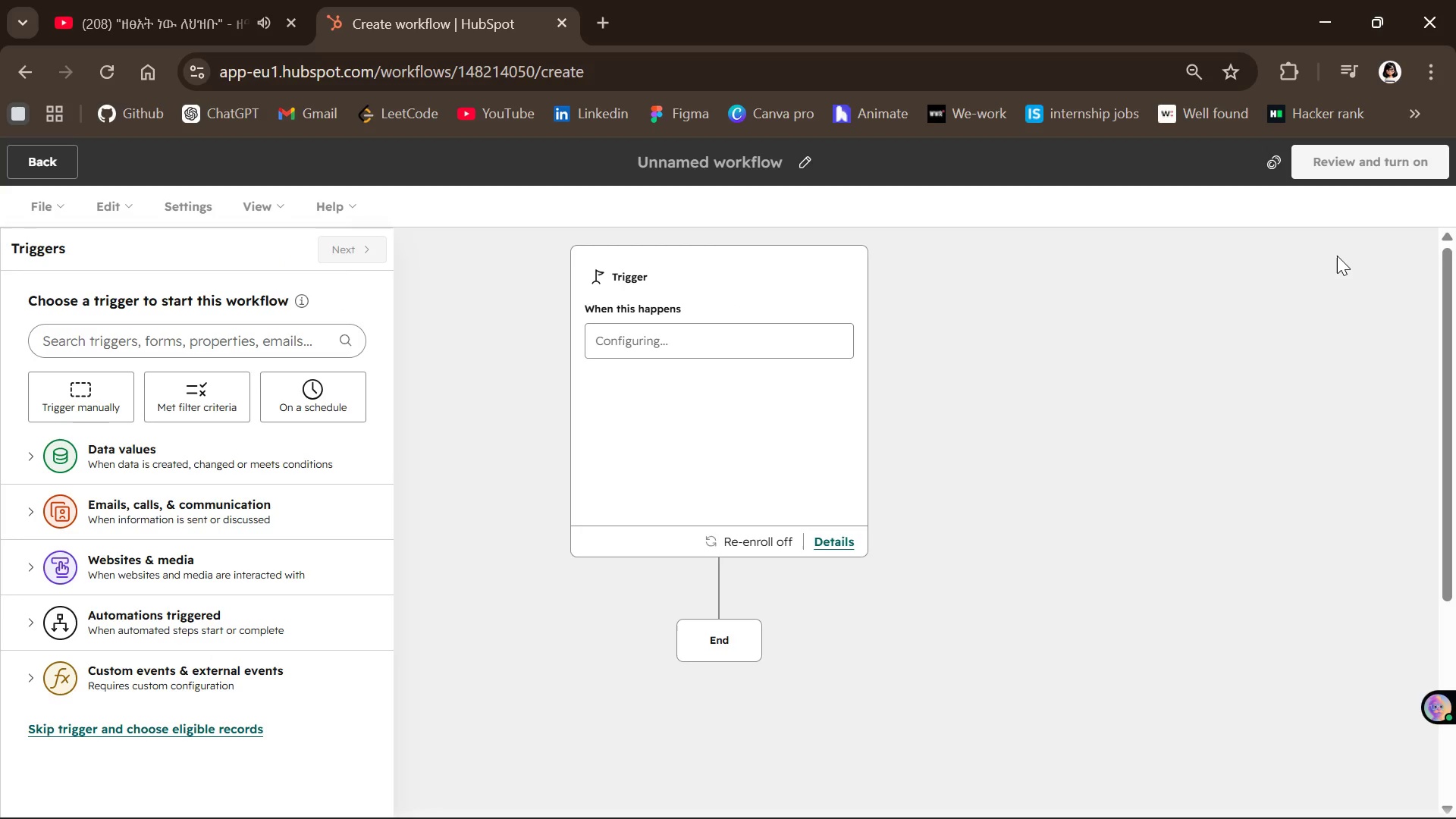 
wait(20.5)
 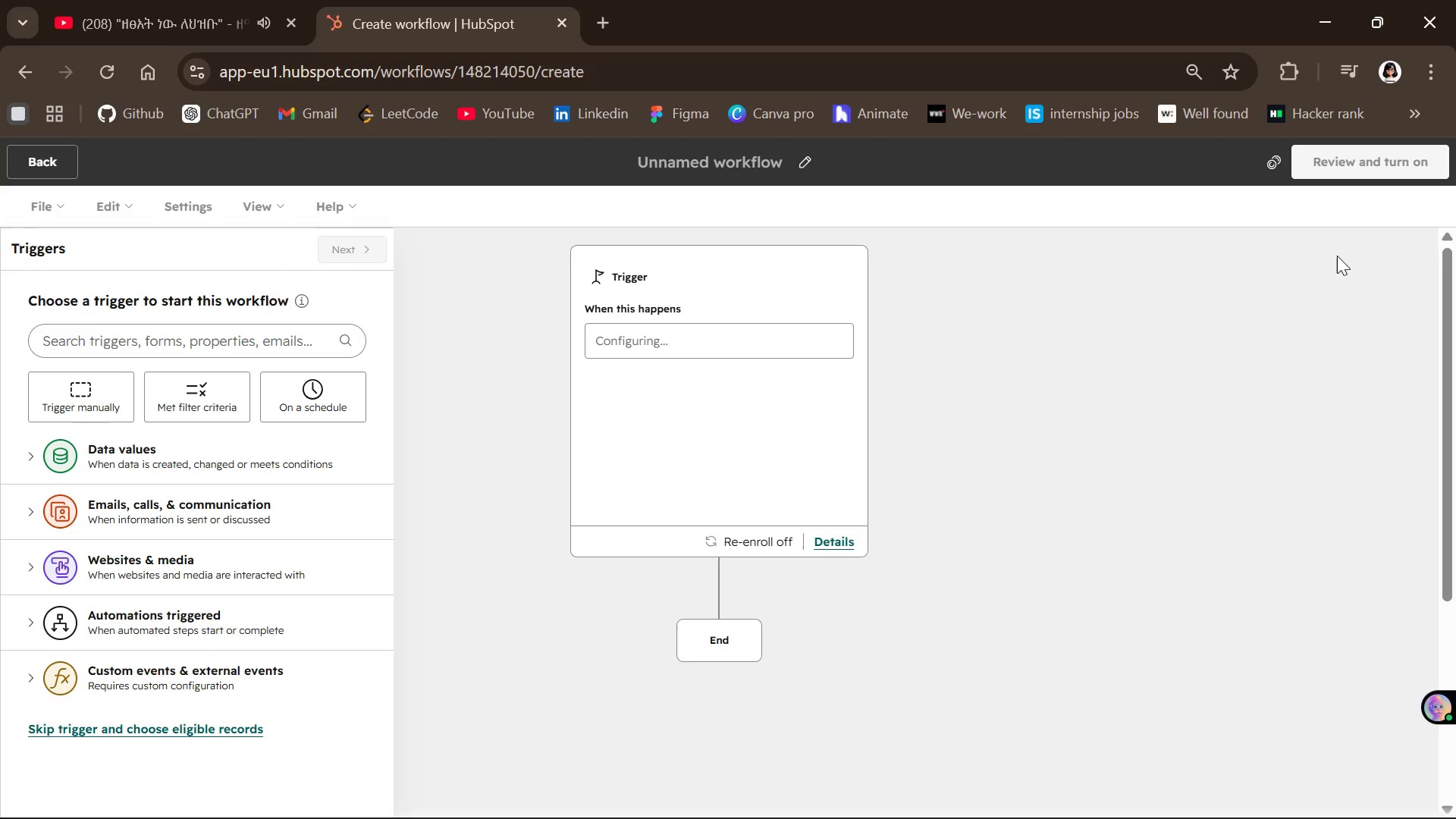 
left_click([71, 395])
 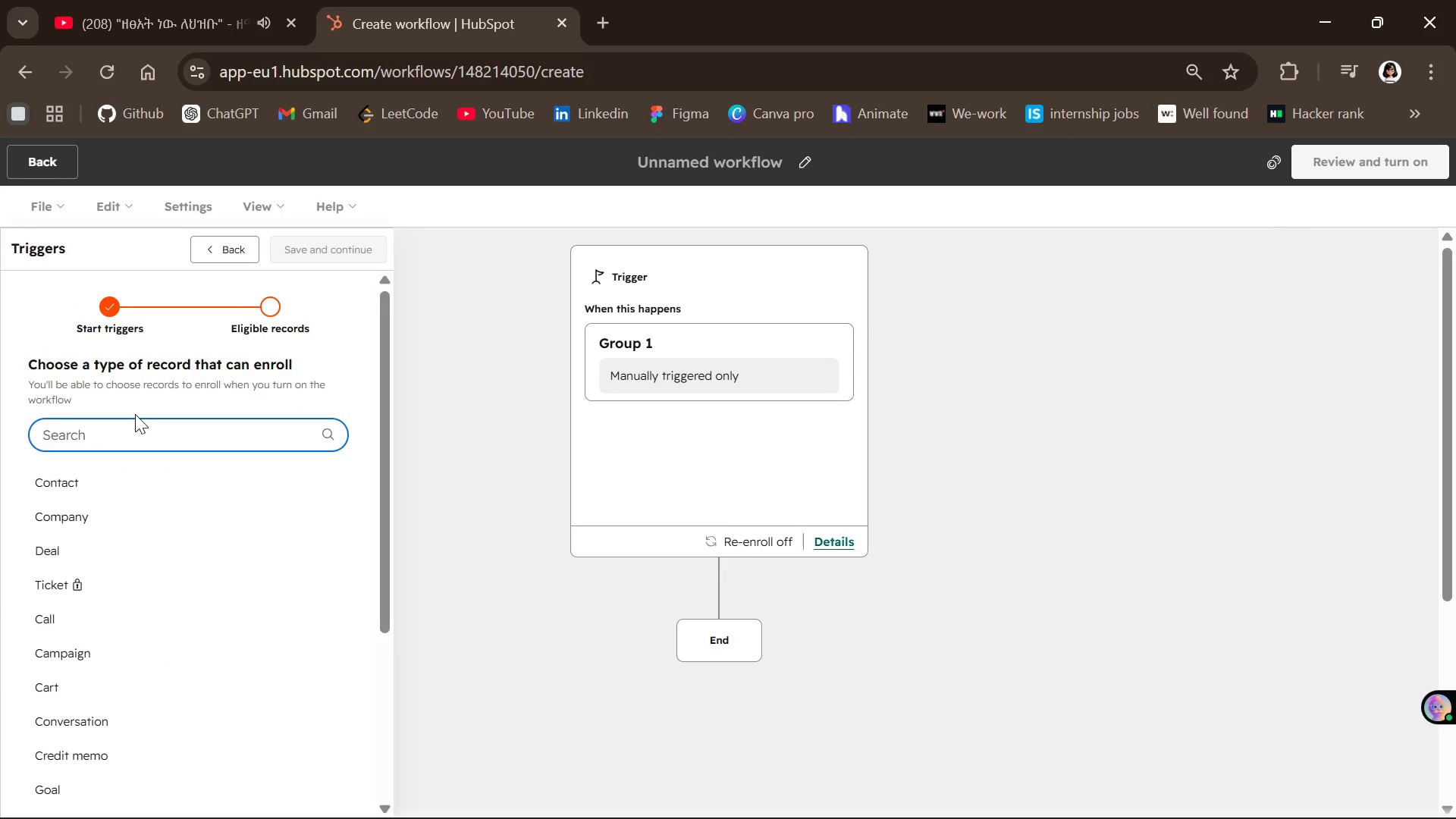 
wait(5.27)
 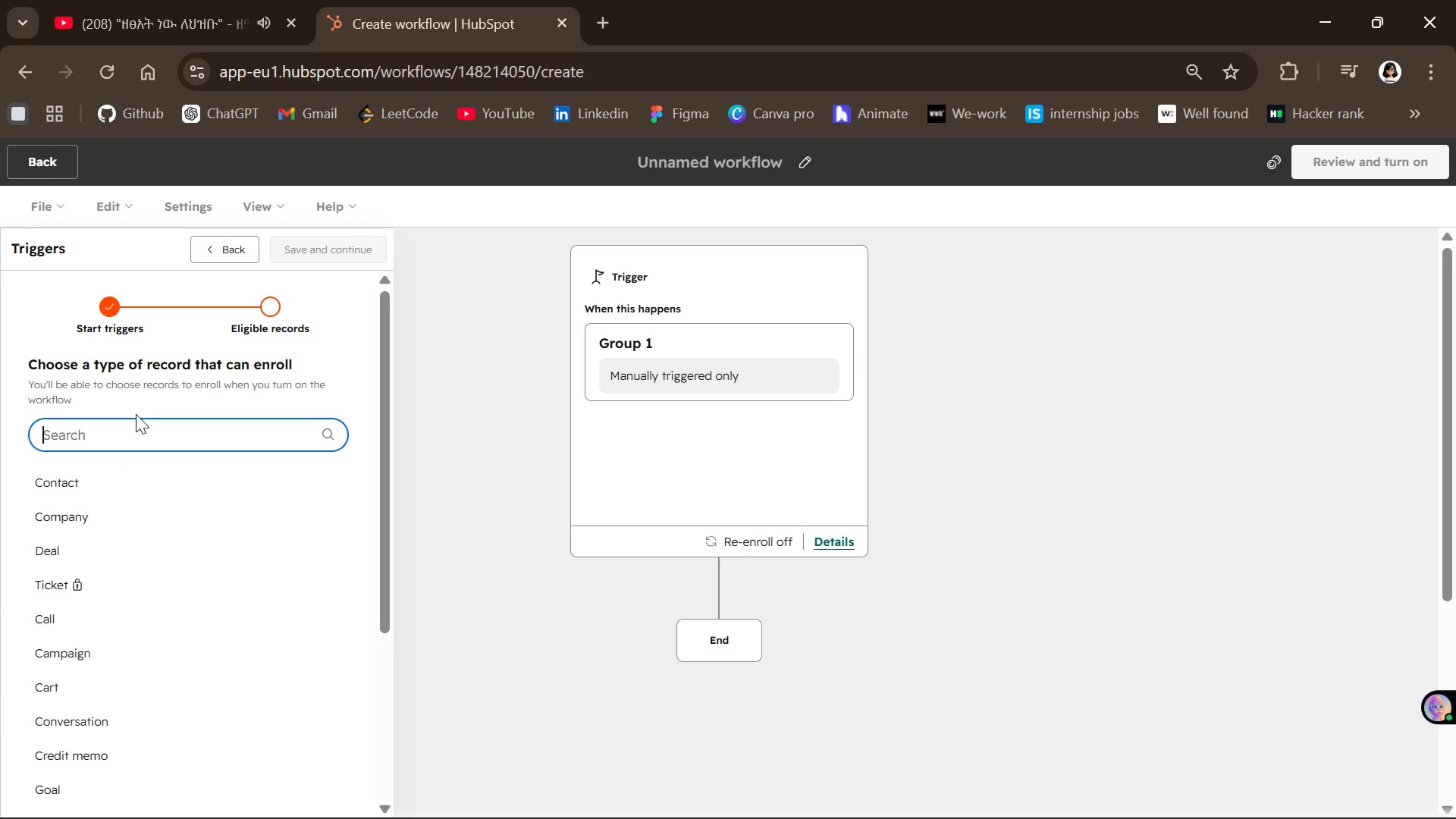 
type(List)
 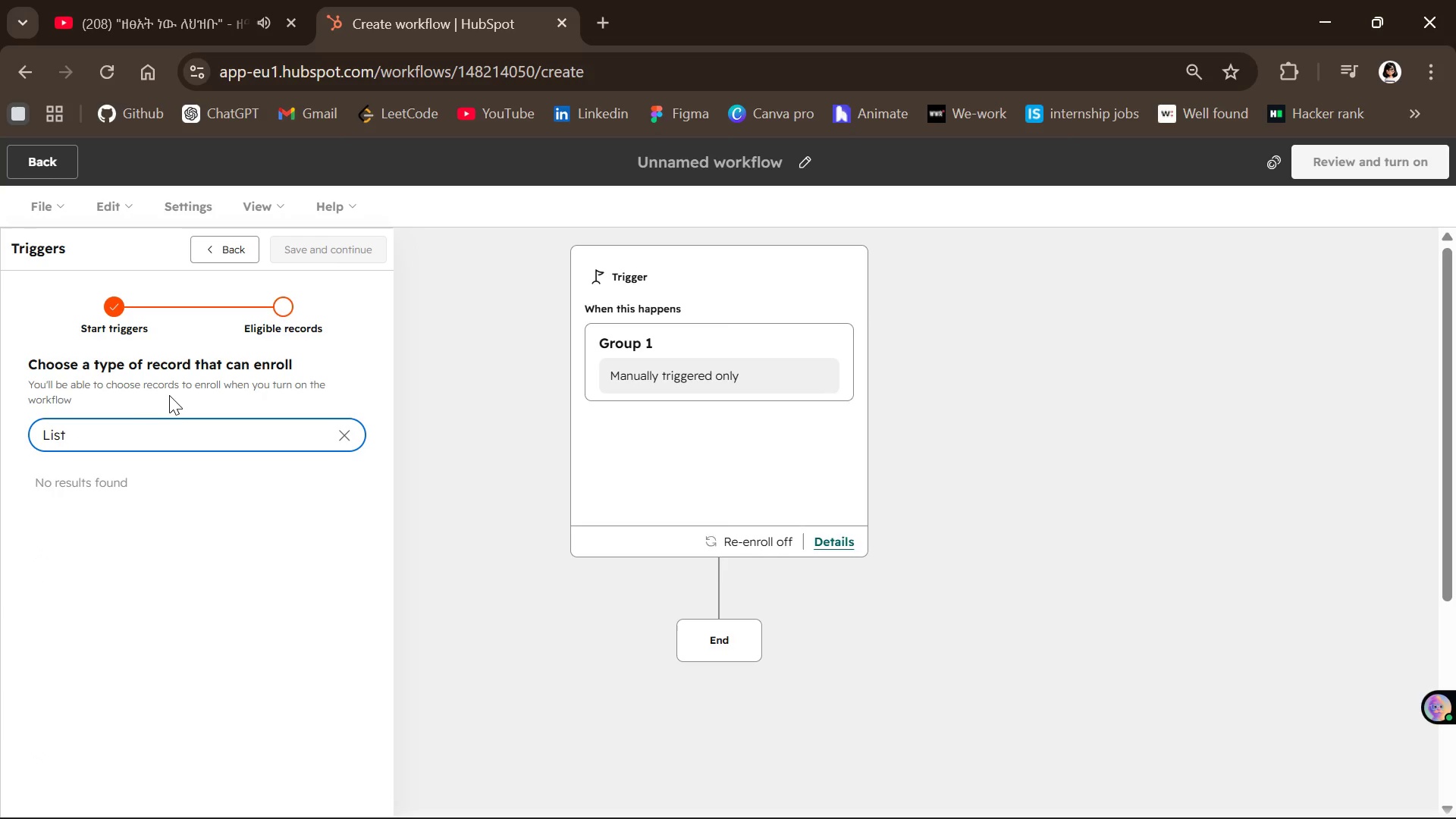 
key(Backspace)
 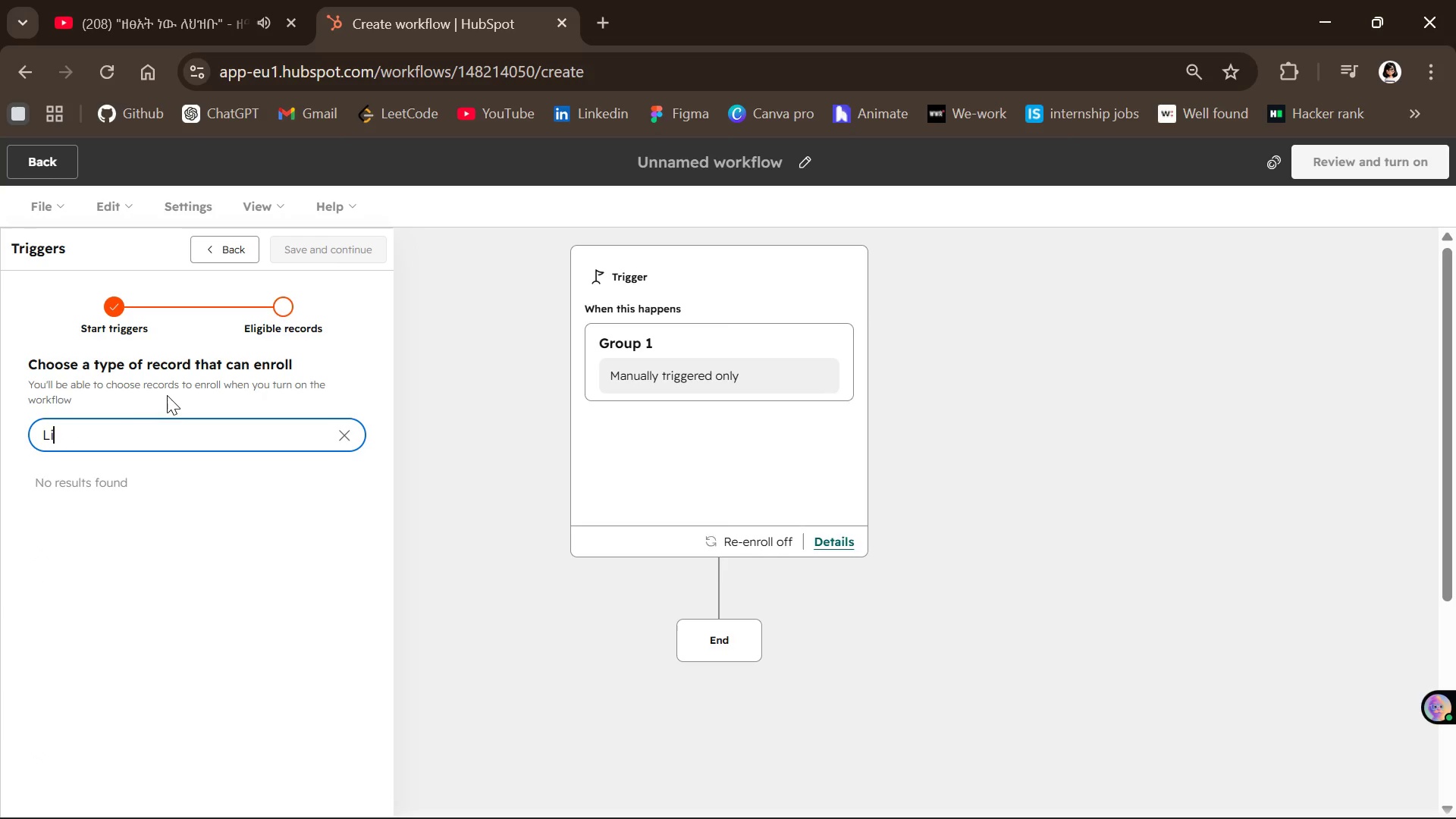 
key(Backspace)
 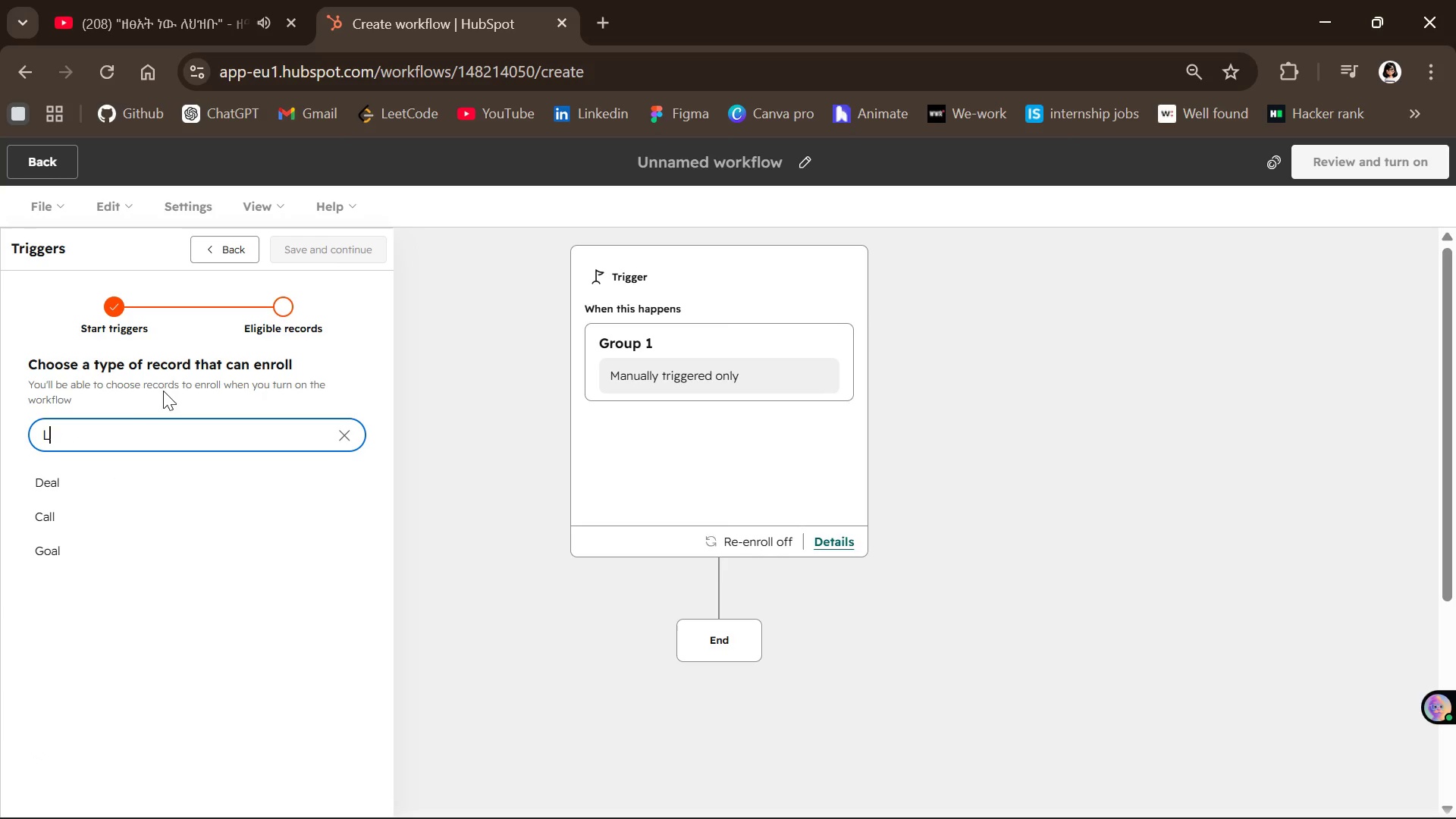 
key(Backspace)
 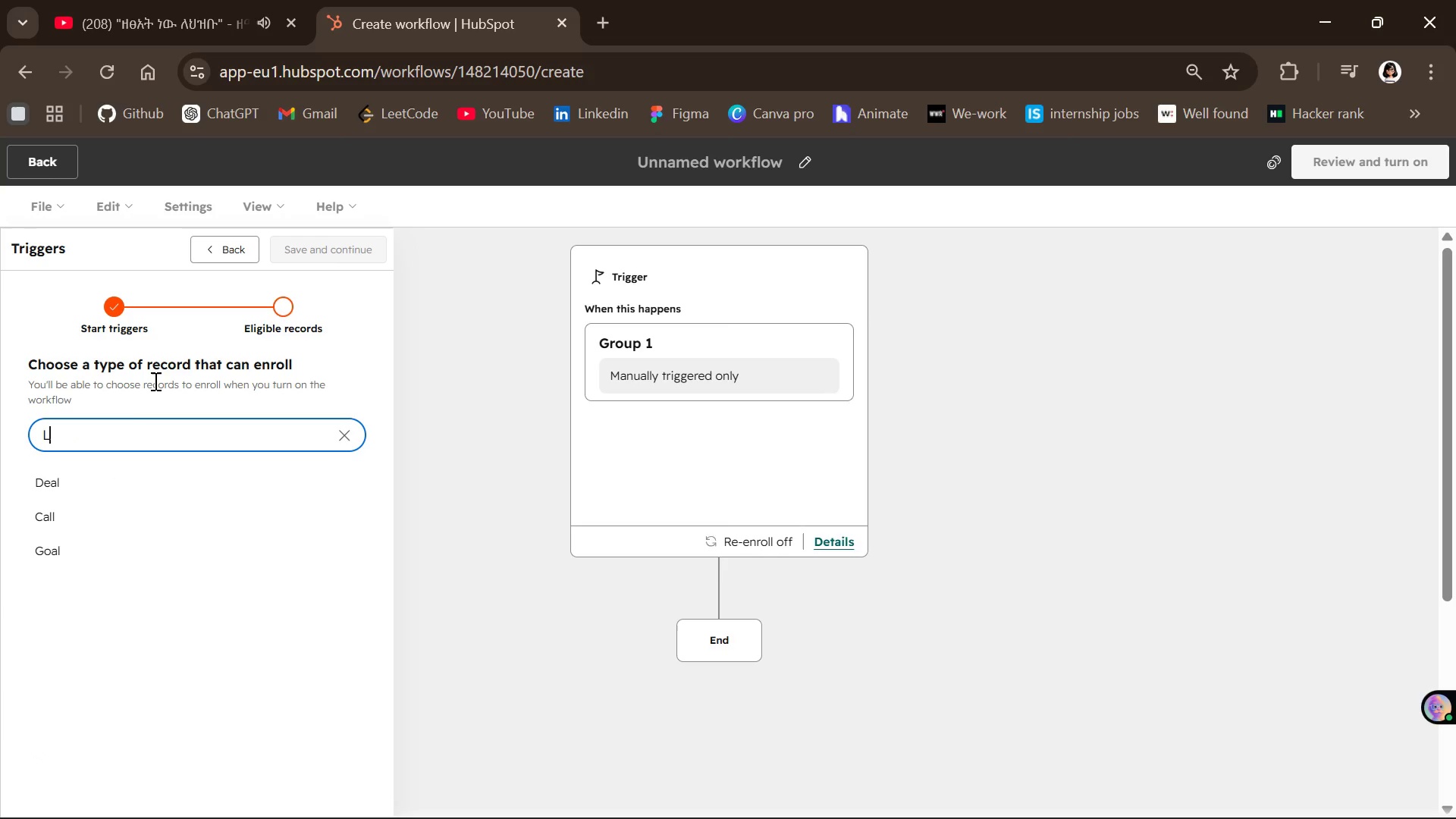 
key(Backspace)
 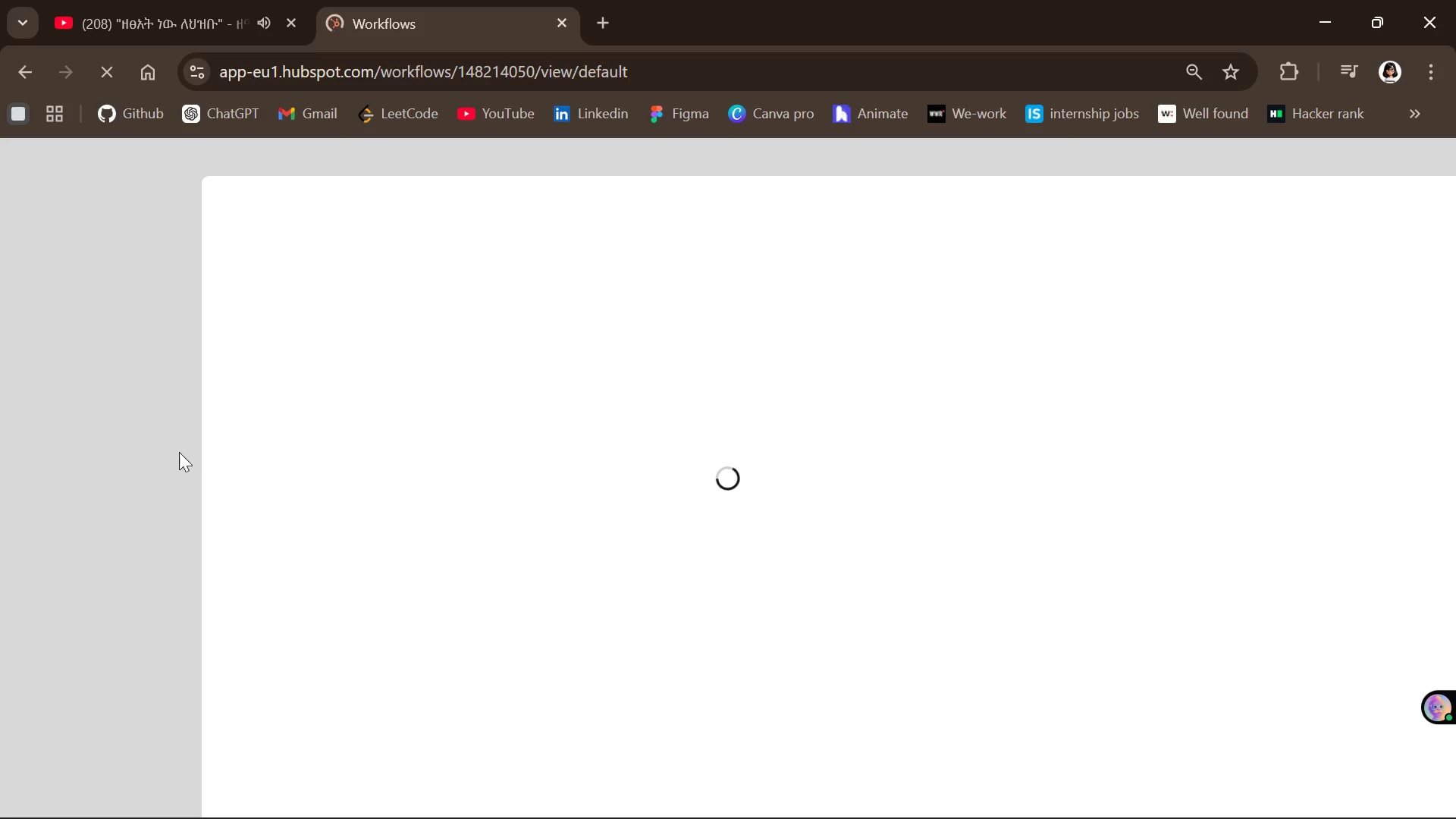 
wait(21.18)
 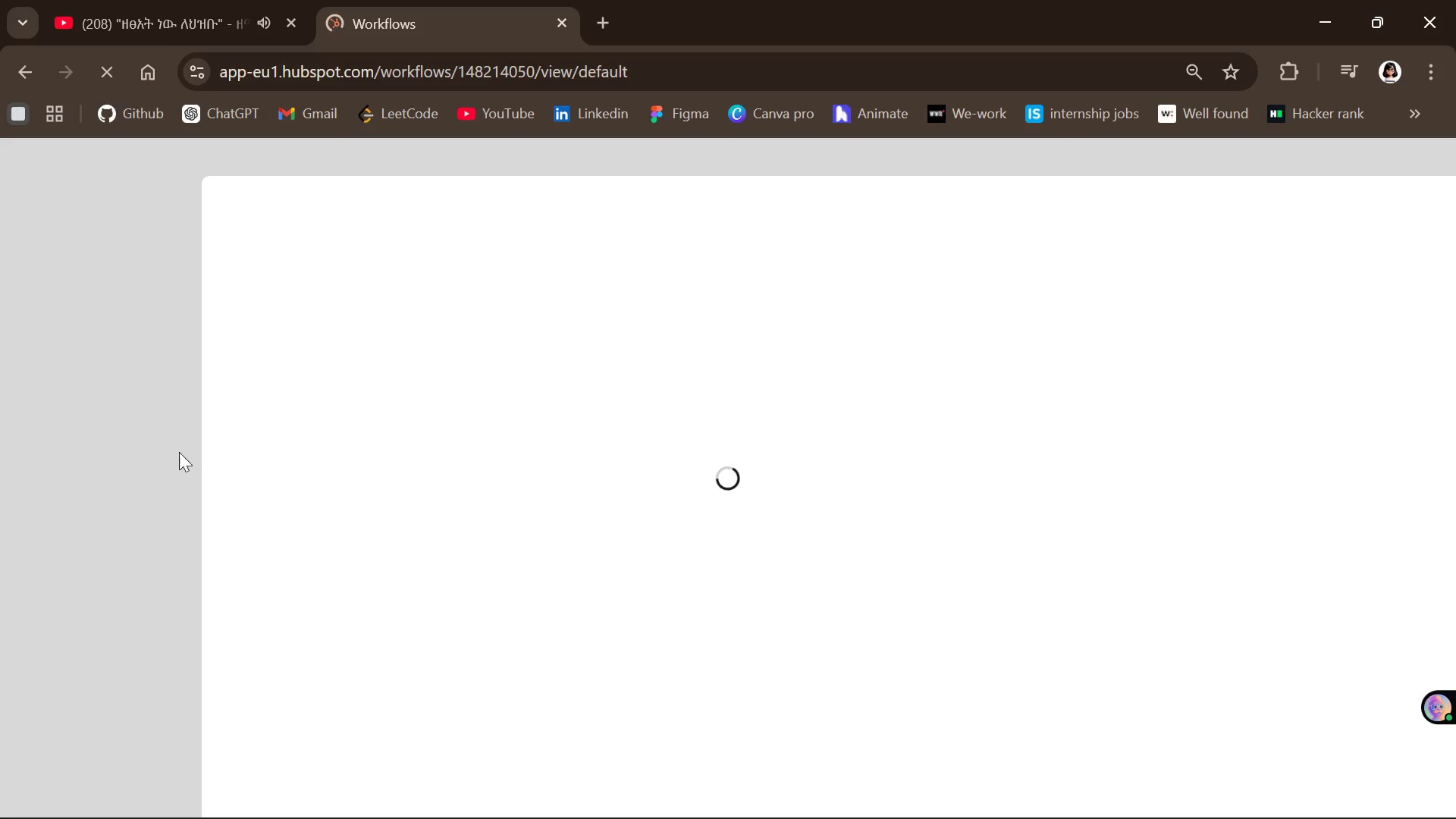 
mouse_move([1307, 215])
 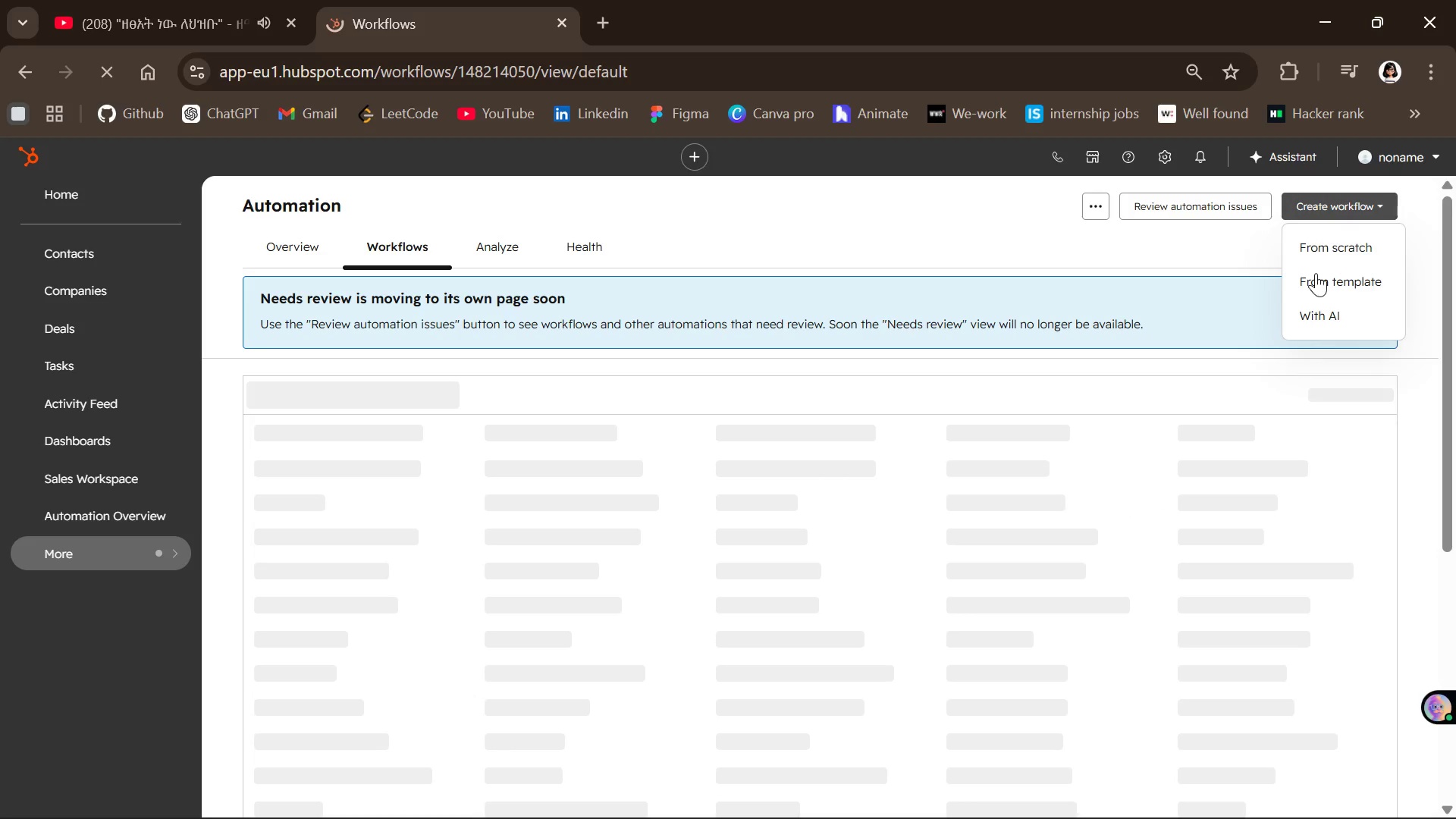 
left_click([1315, 253])
 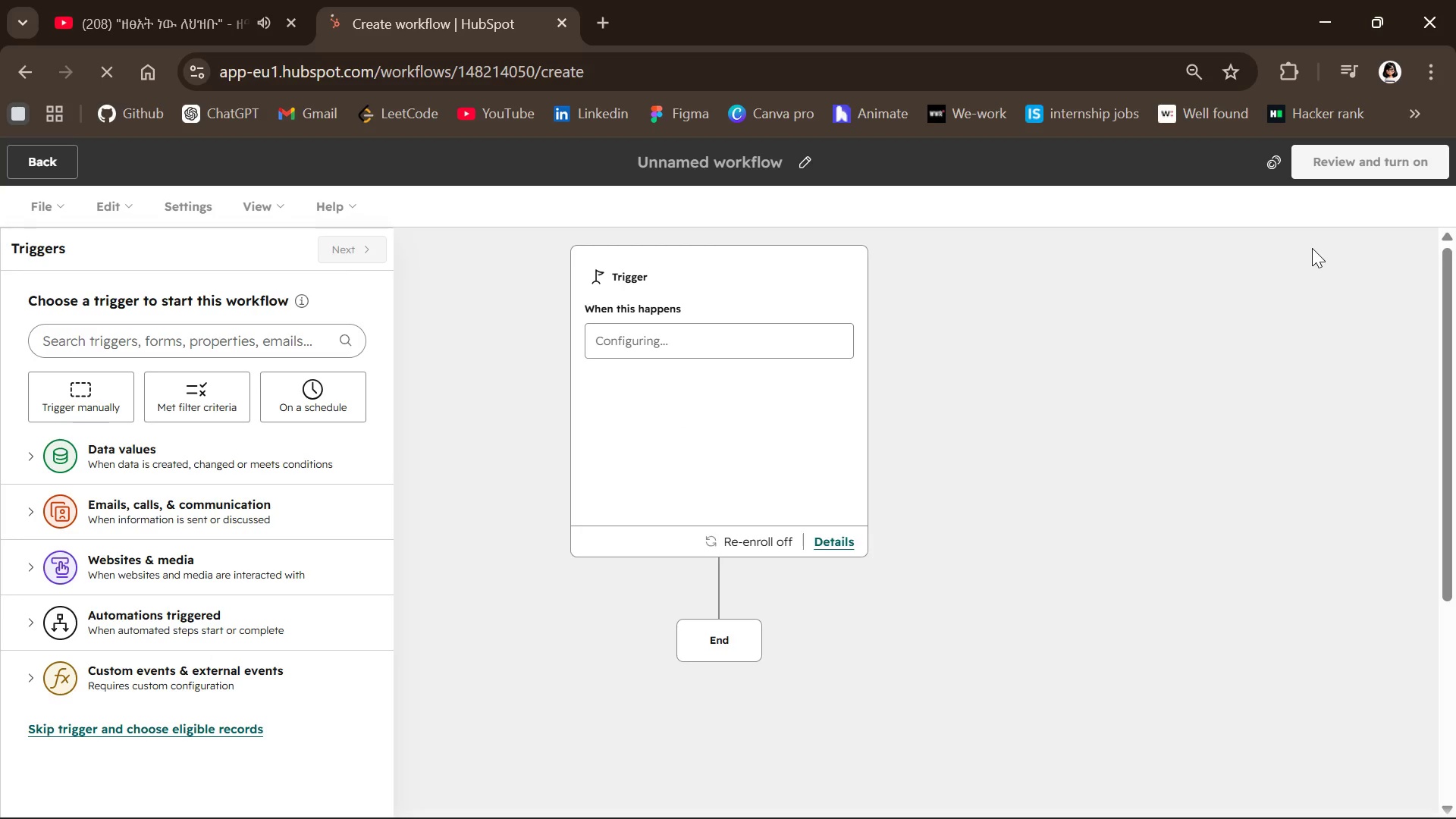 
wait(11.42)
 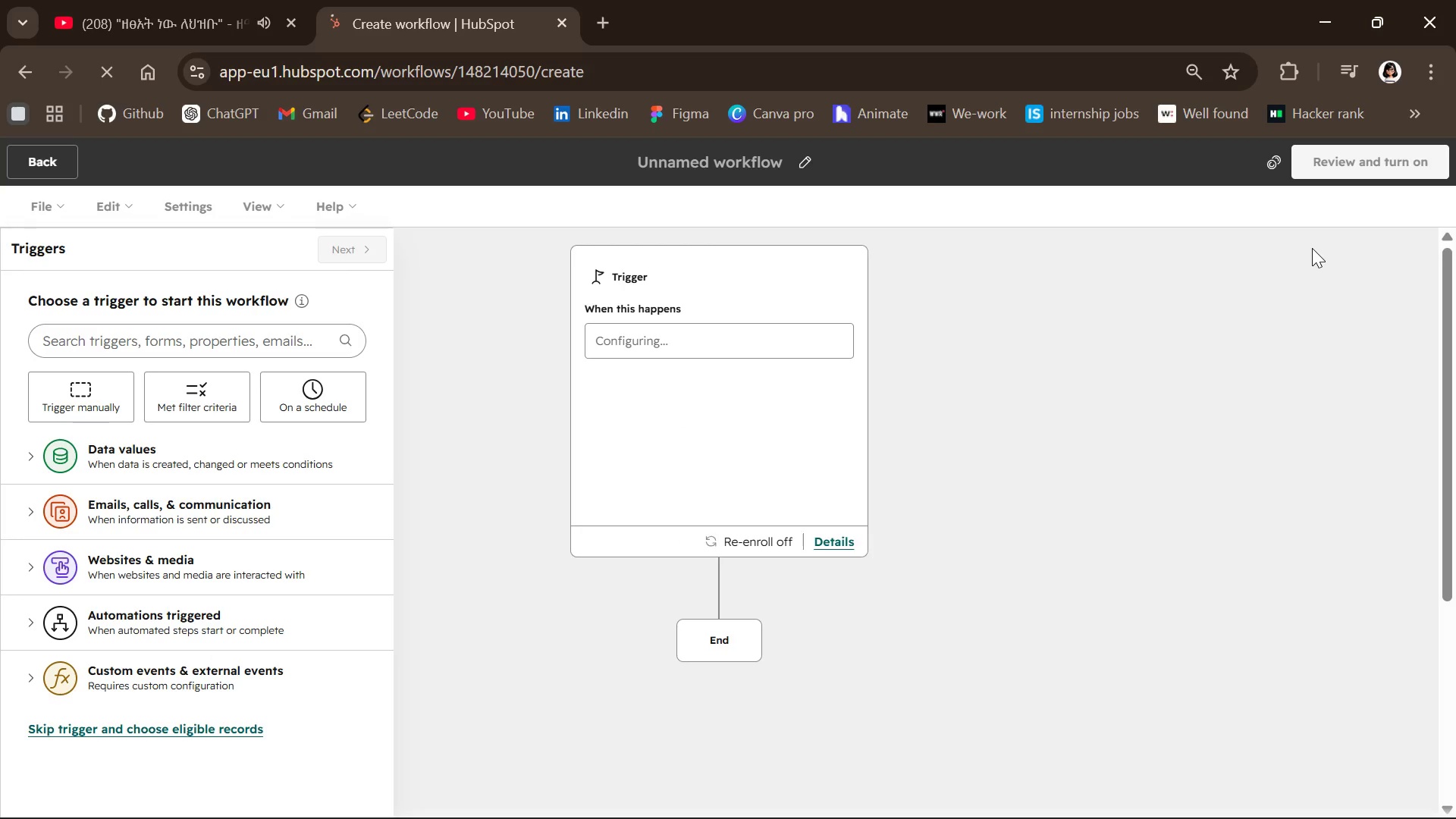 
left_click([80, 391])
 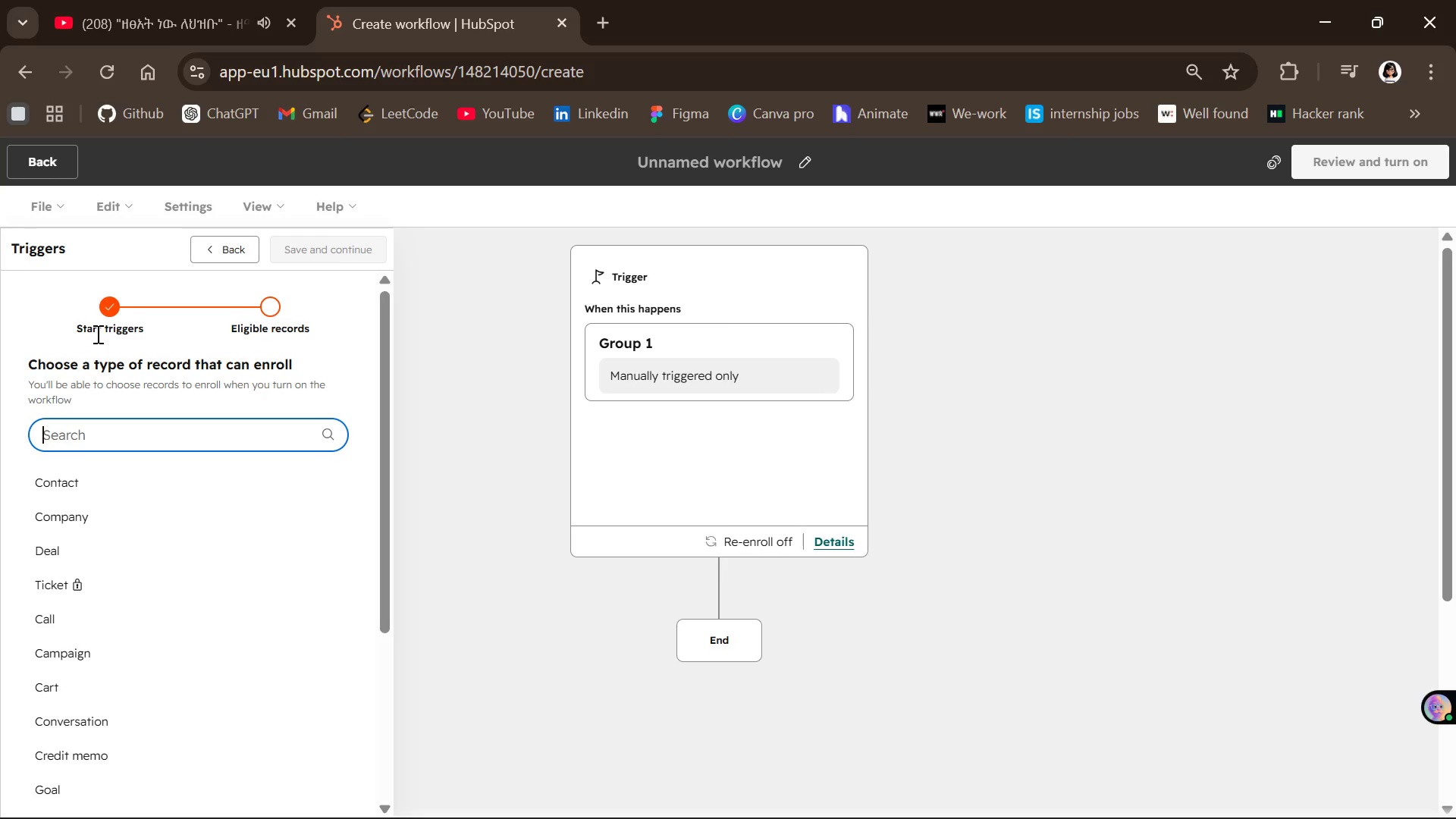 
wait(28.78)
 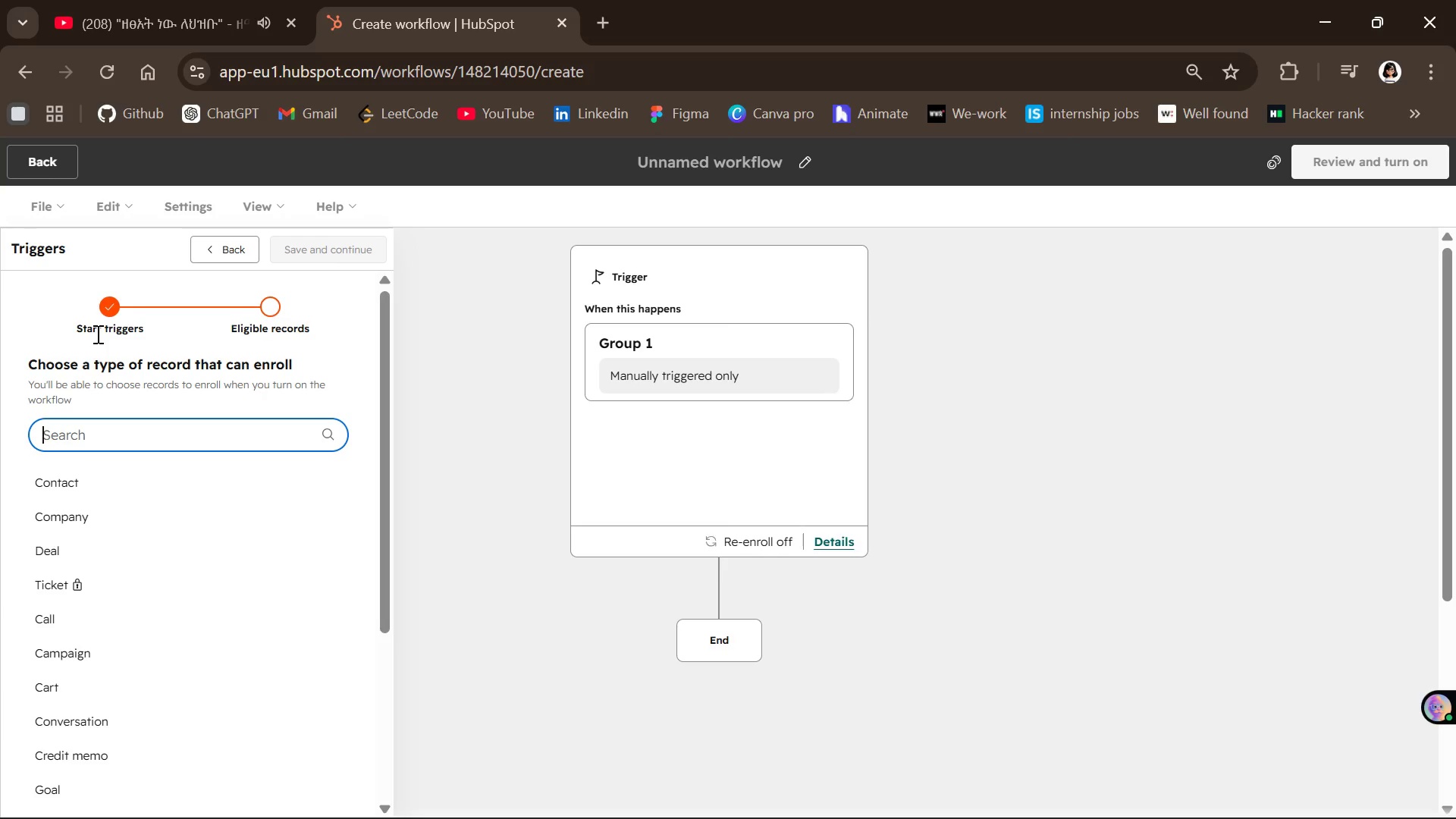 
scroll: coordinate [258, 341], scroll_direction: down, amount: 3.0
 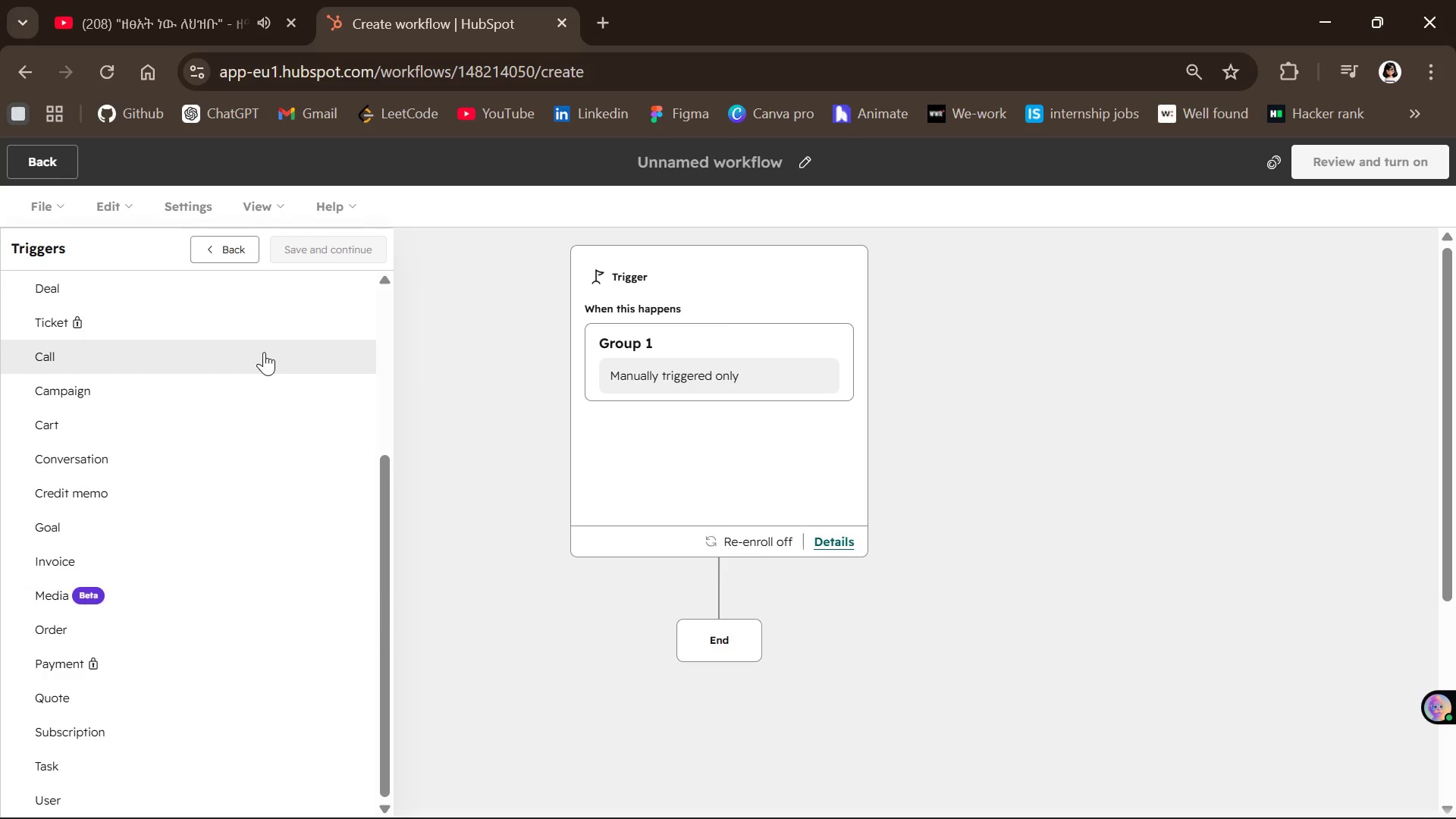 
scroll: coordinate [264, 350], scroll_direction: none, amount: 0.0
 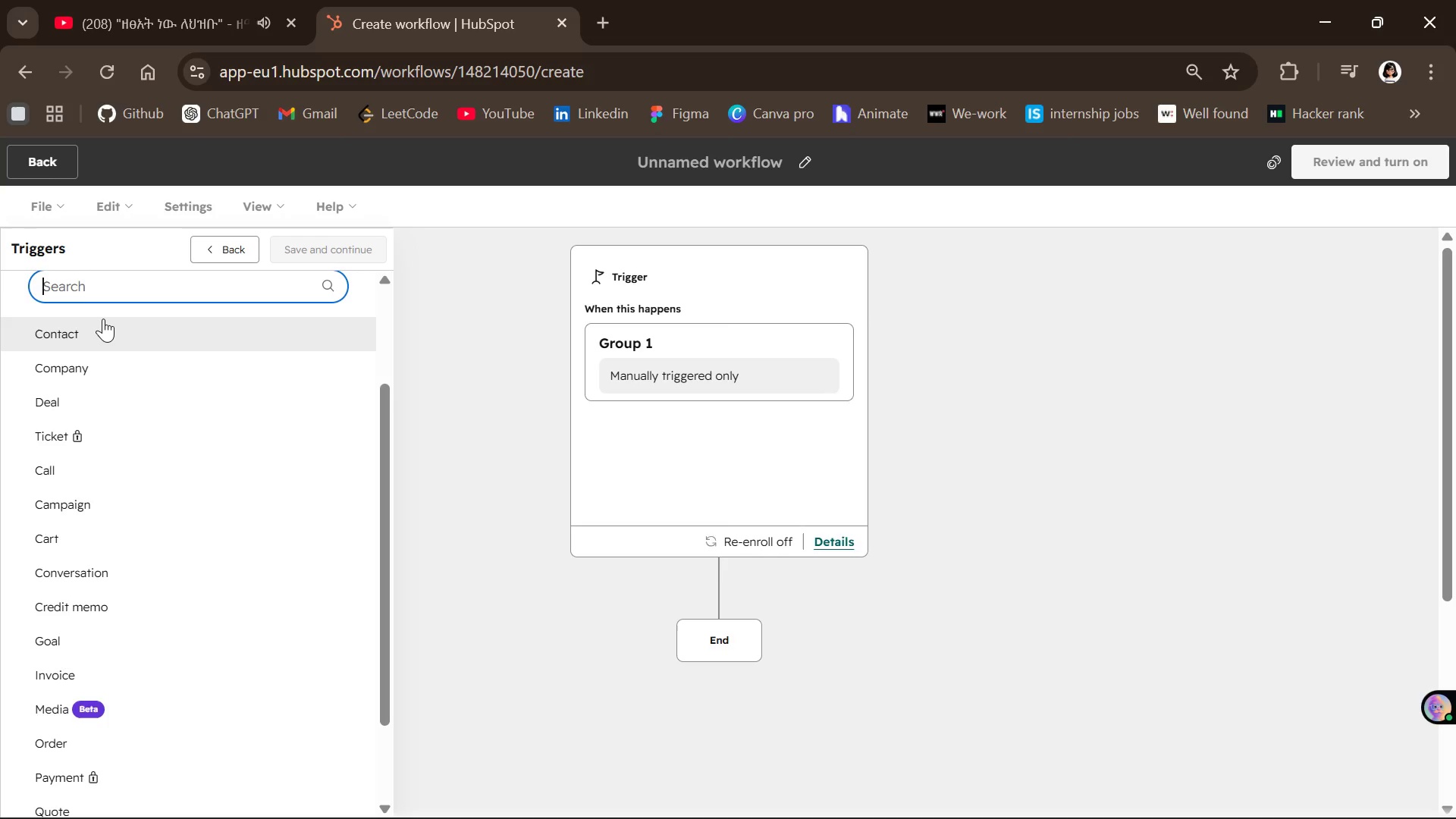 
left_click([103, 318])
 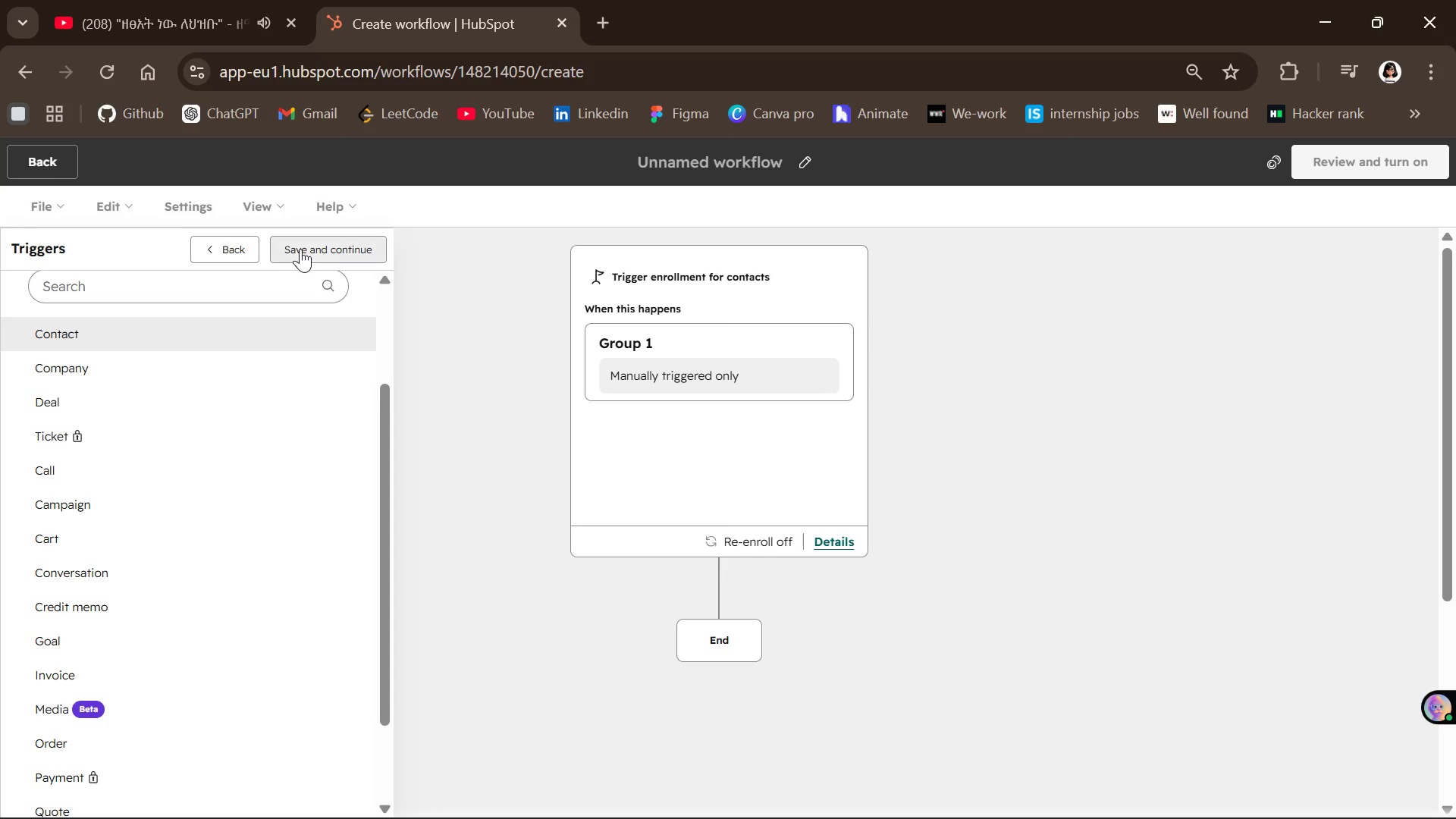 
wait(5.19)
 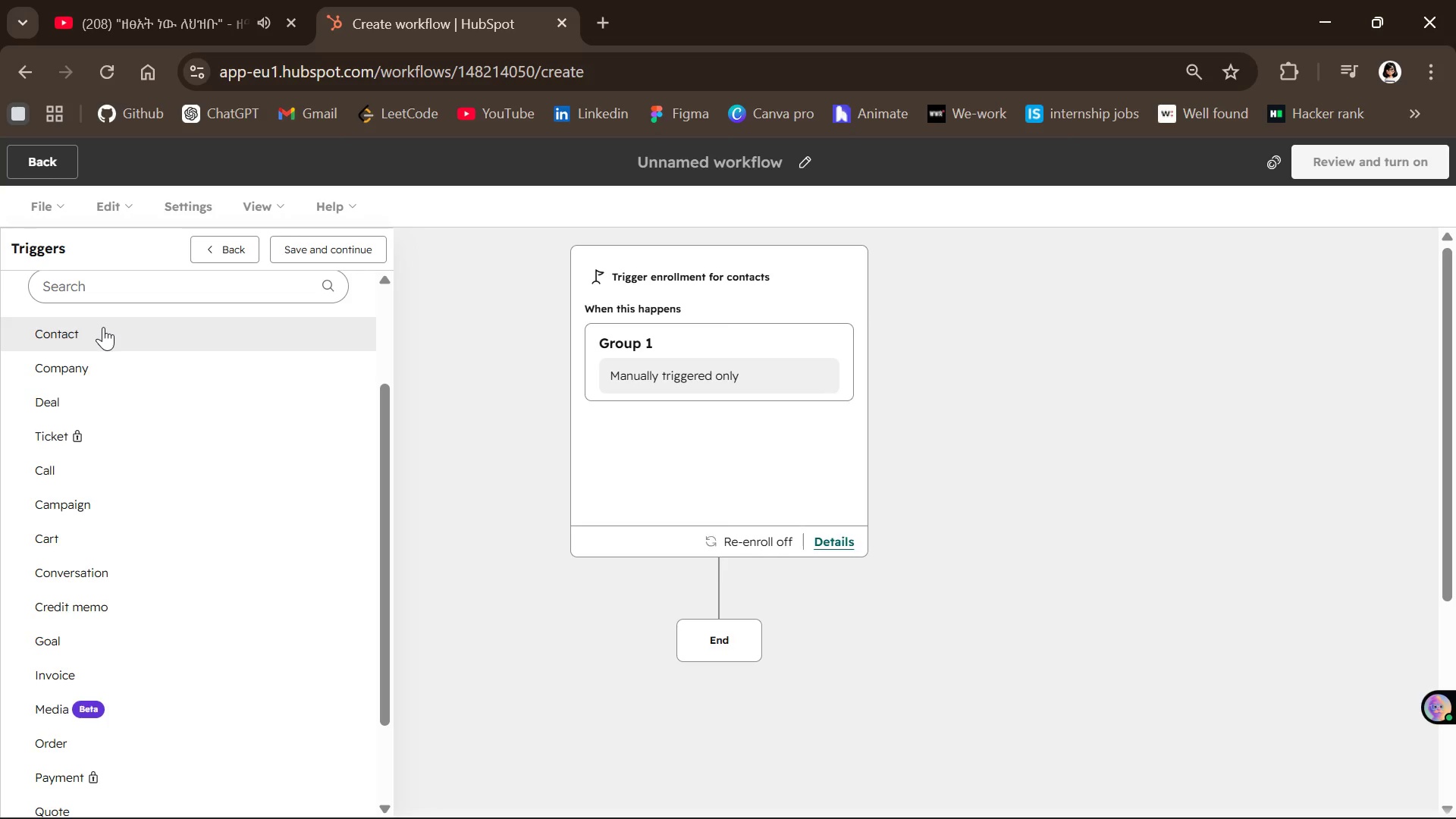 
scroll: coordinate [257, 312], scroll_direction: none, amount: 0.0
 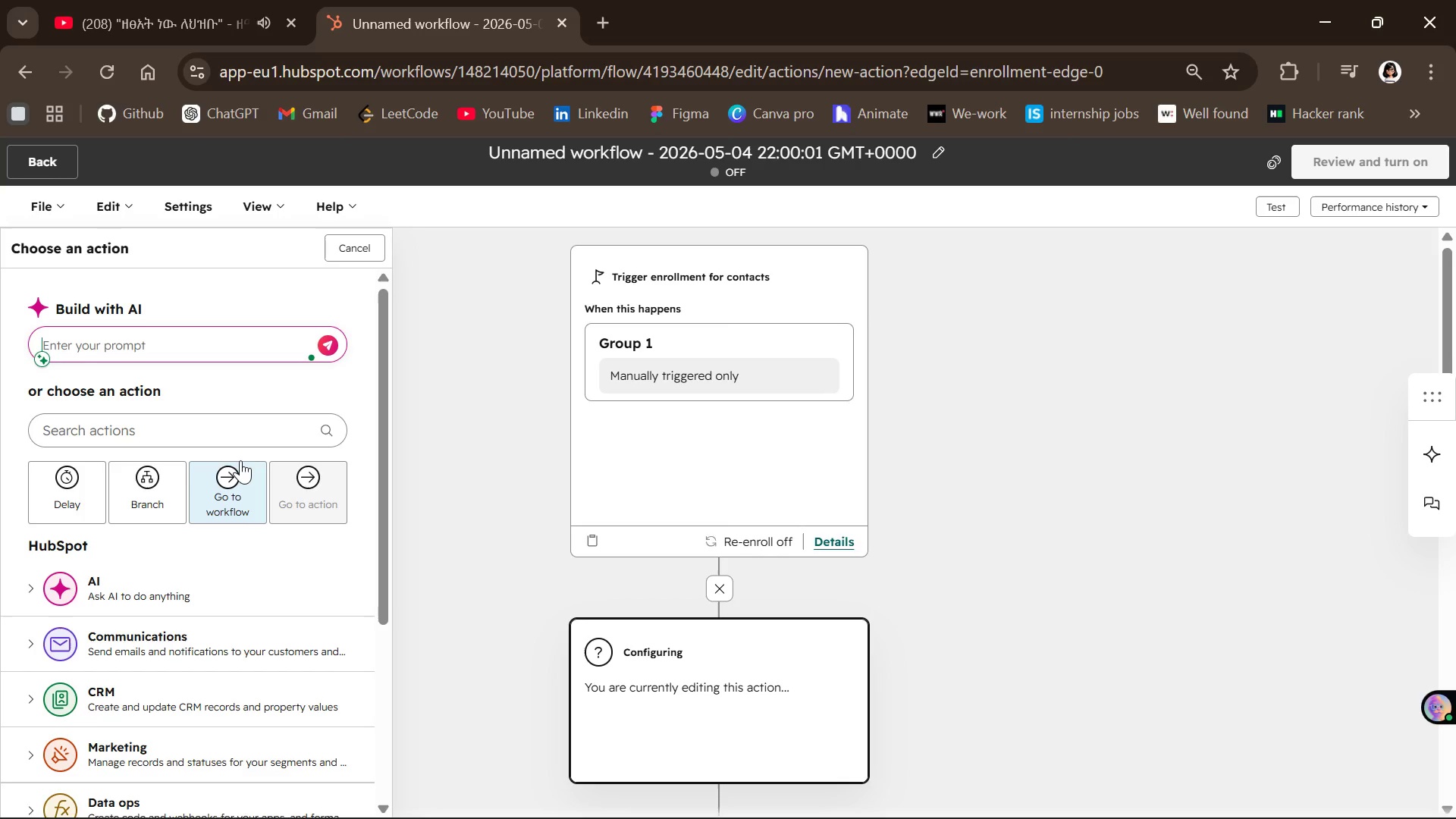 
wait(21.23)
 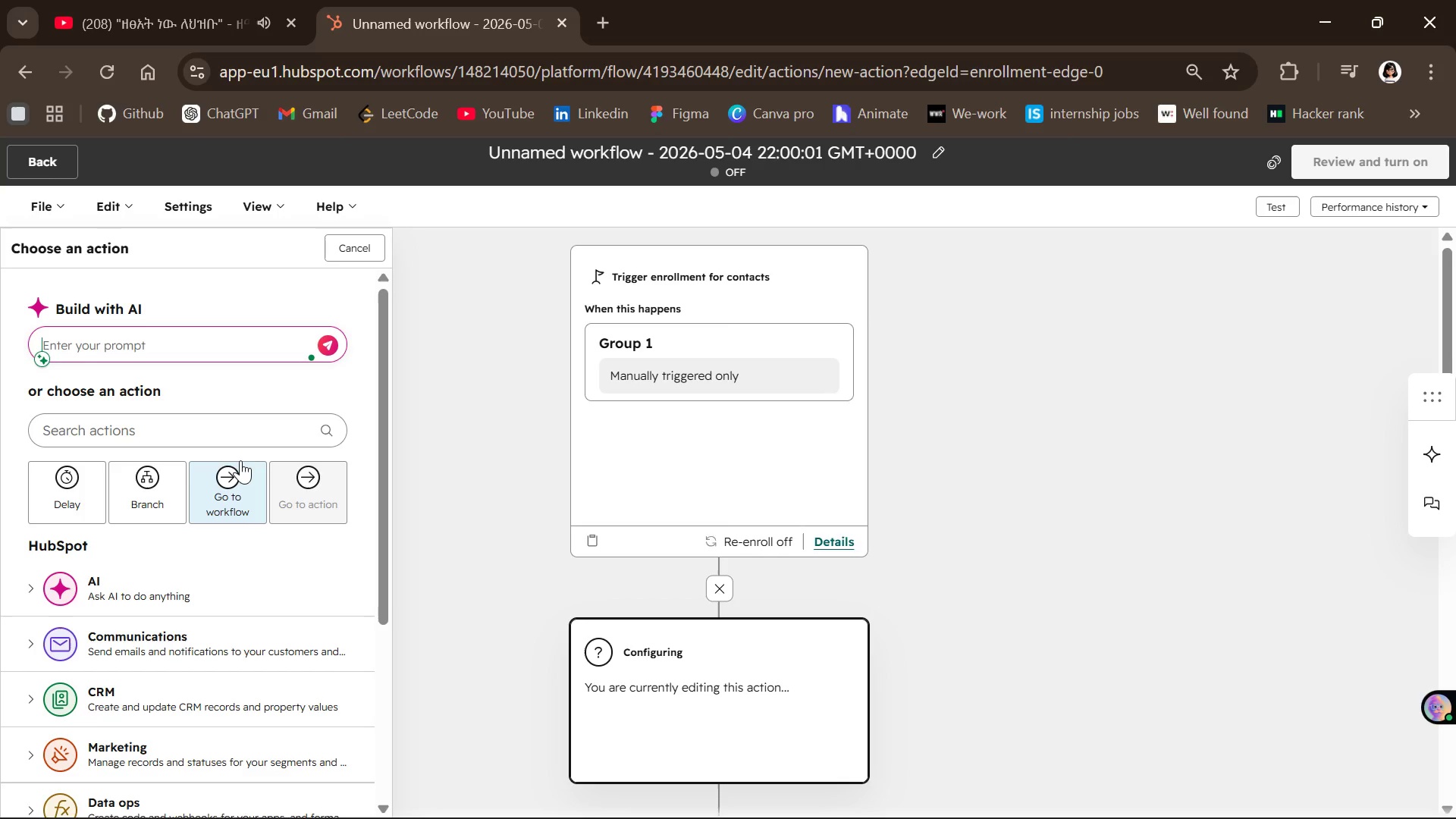 
scroll: coordinate [177, 478], scroll_direction: down, amount: 2.0
 